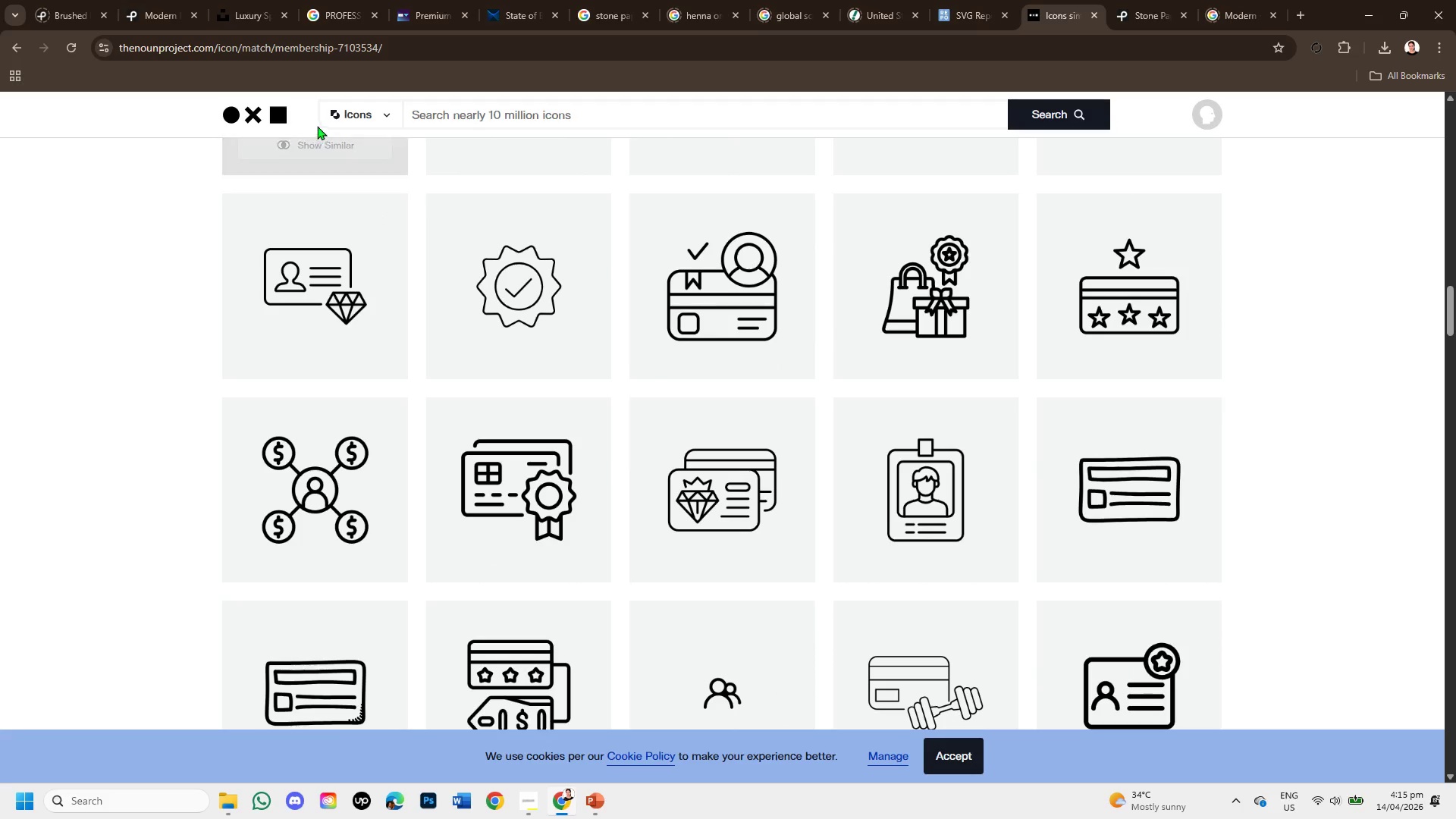 
left_click([463, 121])
 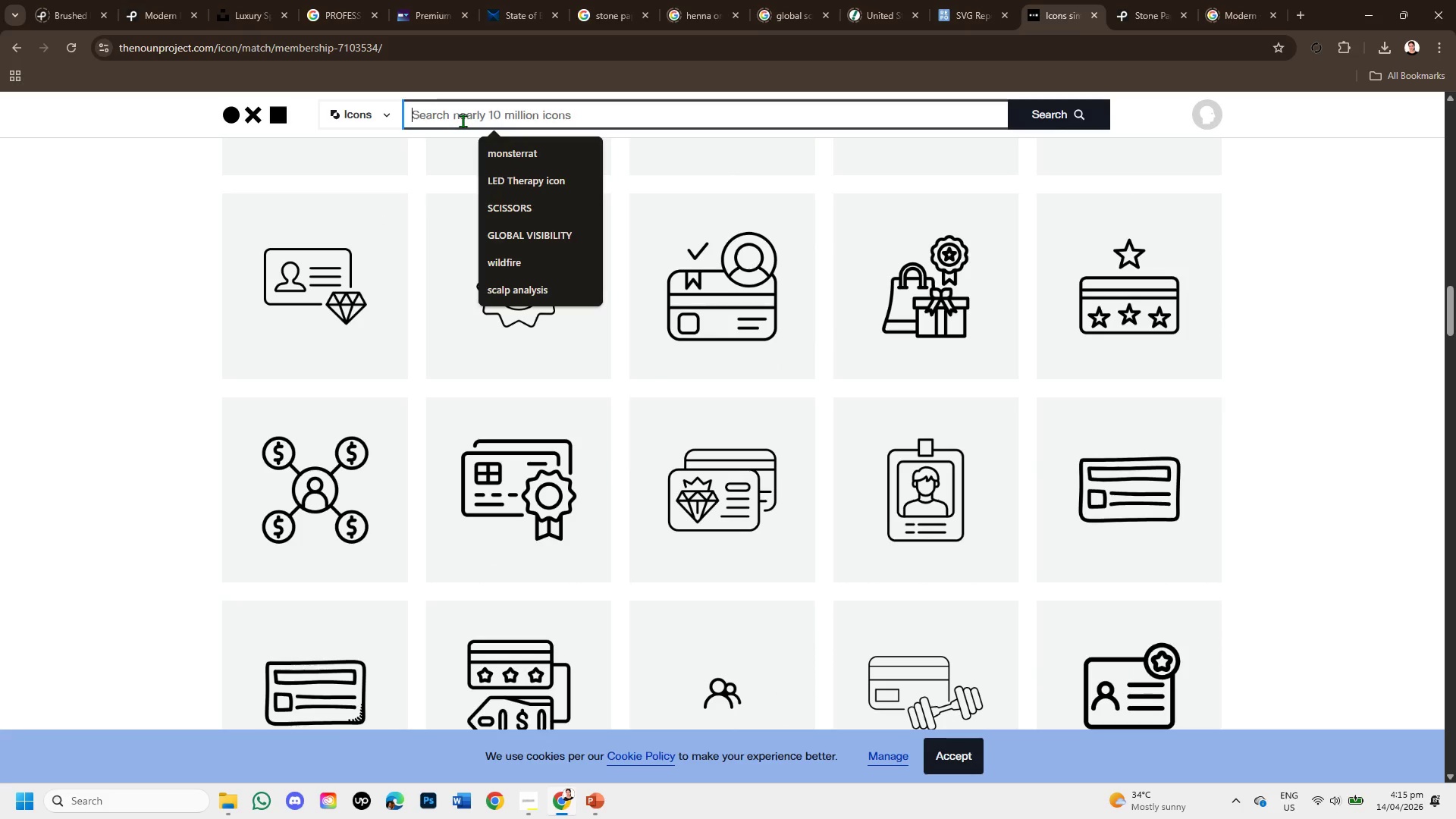 
key(Control+V)
 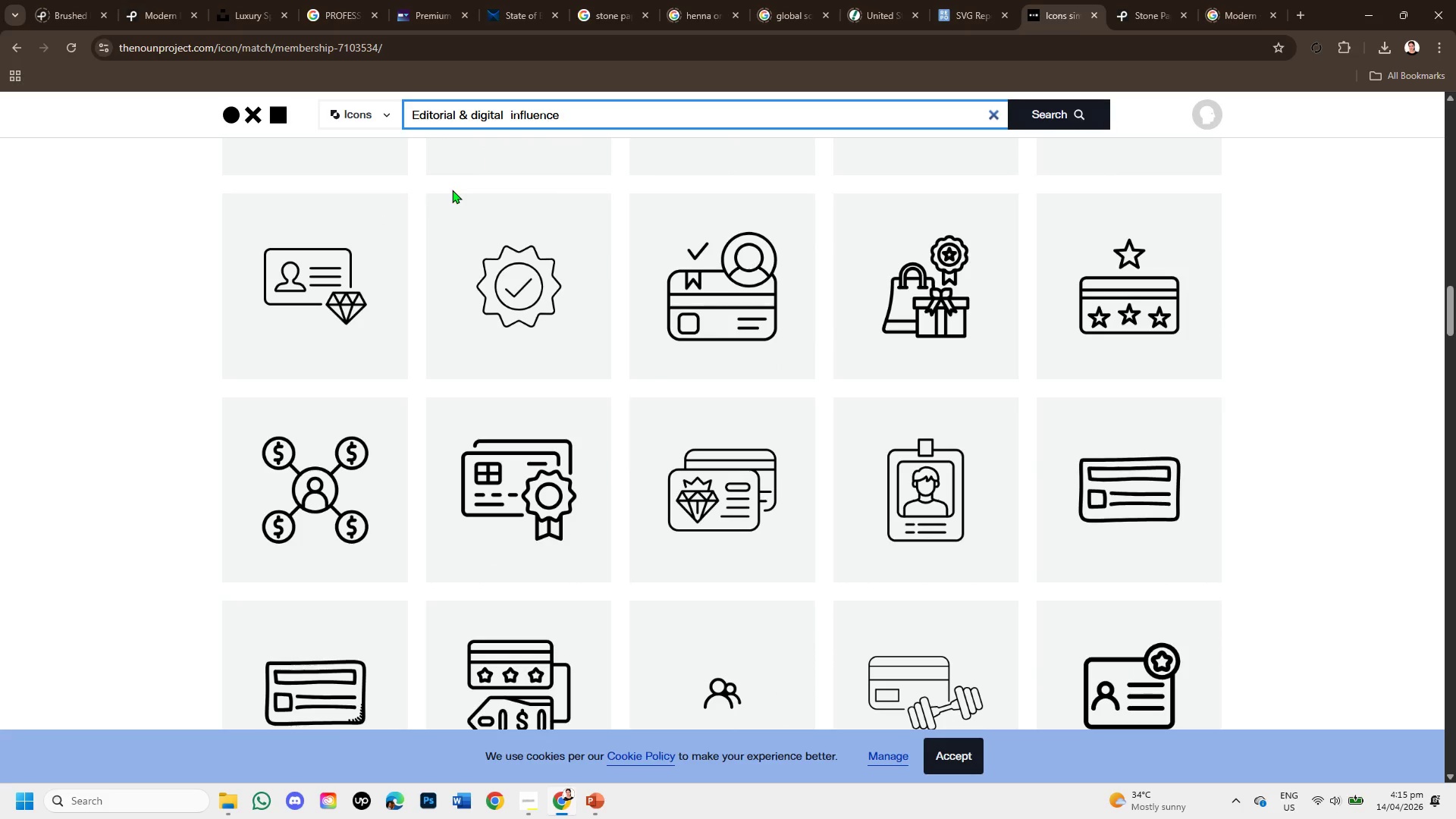 
key(Enter)
 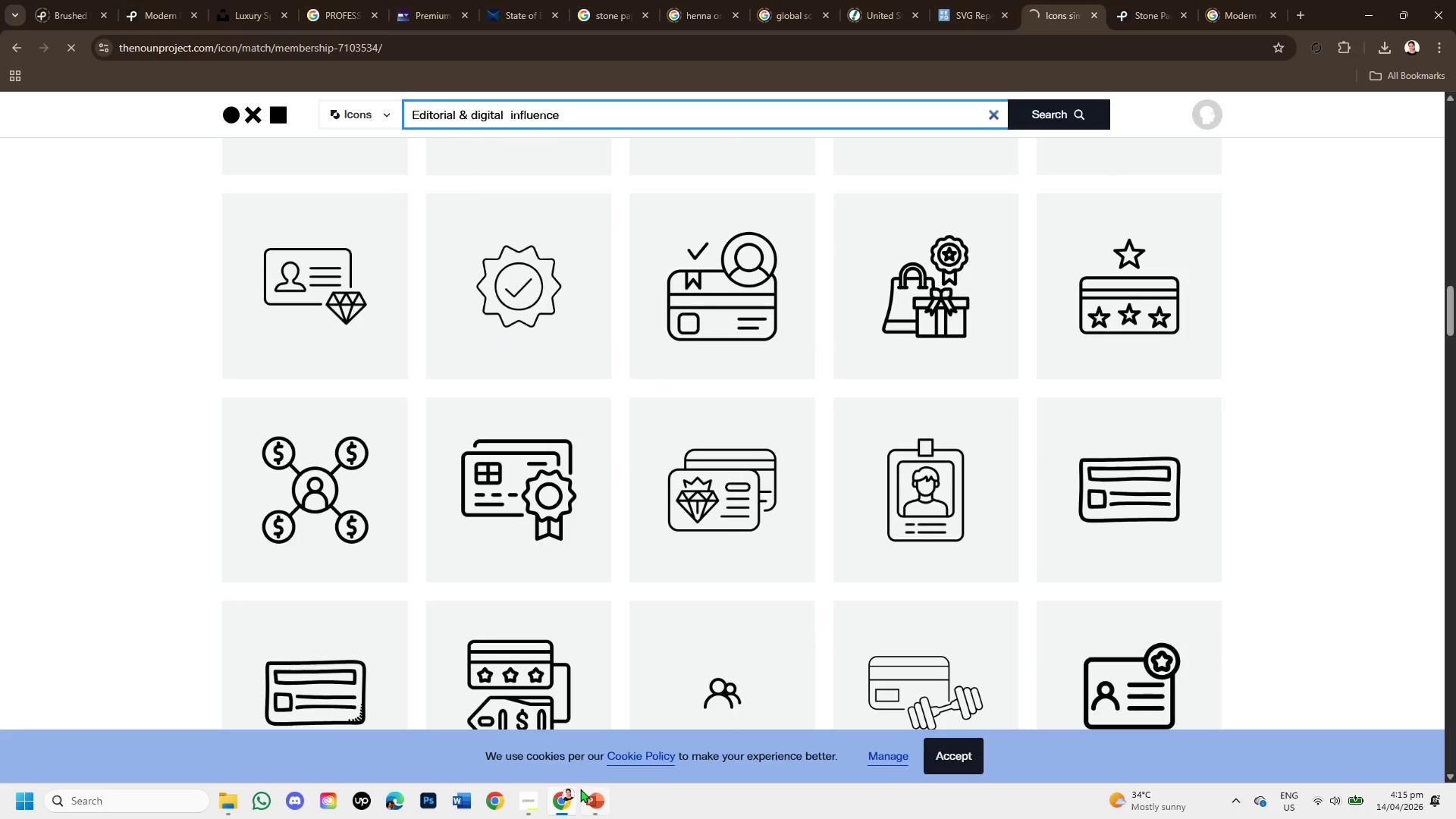 
left_click([593, 799])
 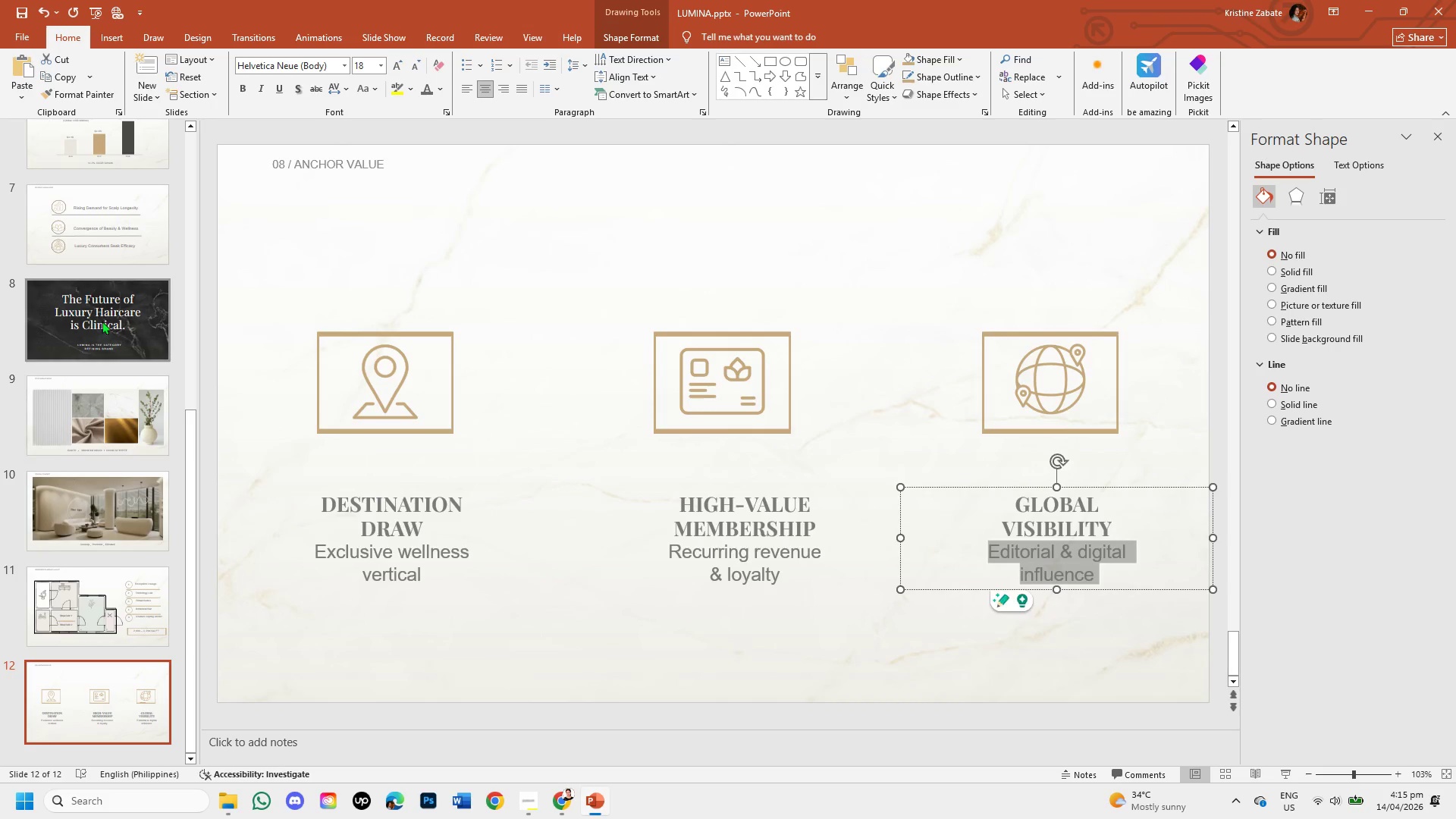 
left_click([119, 255])
 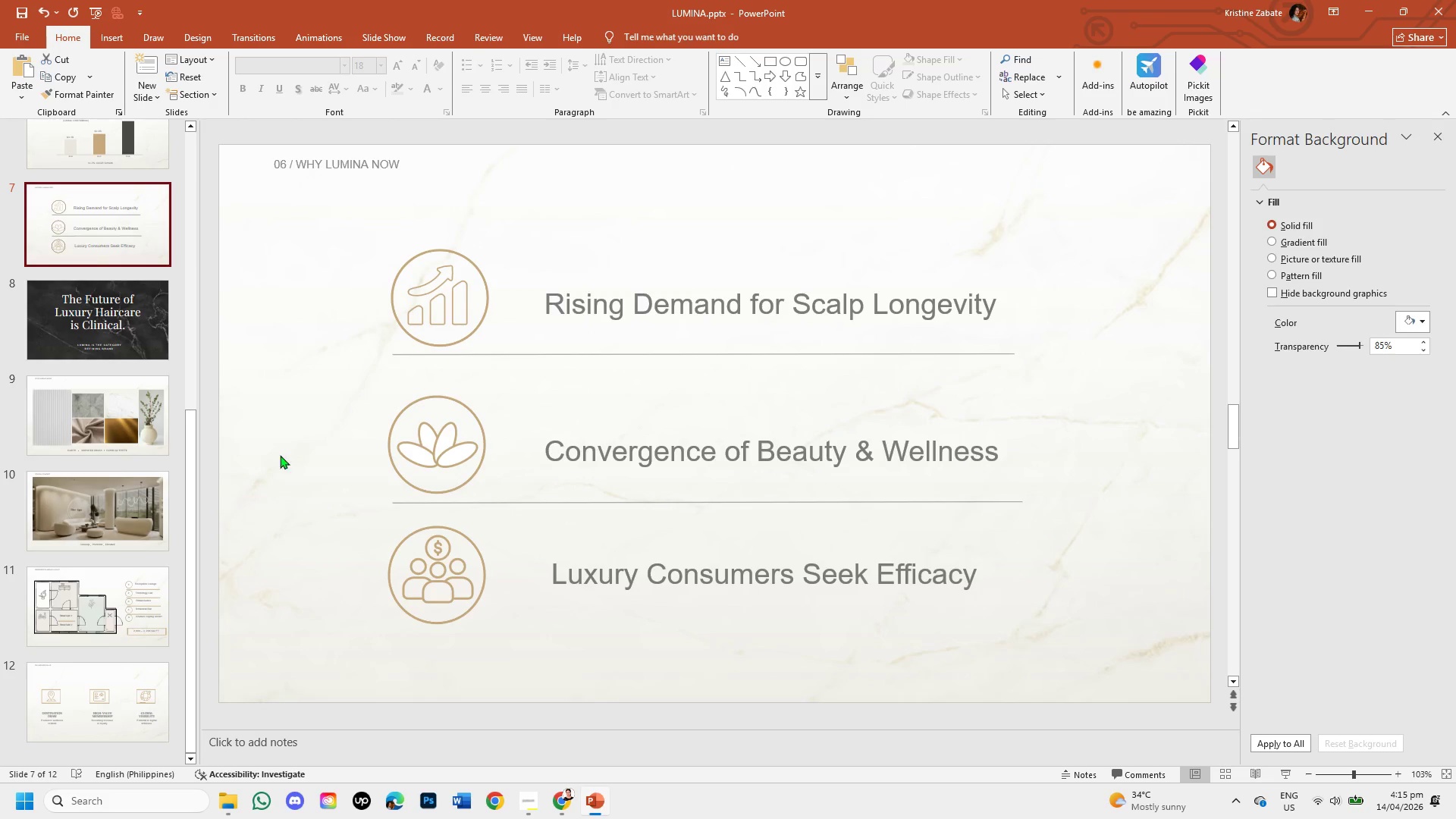 
wait(12.5)
 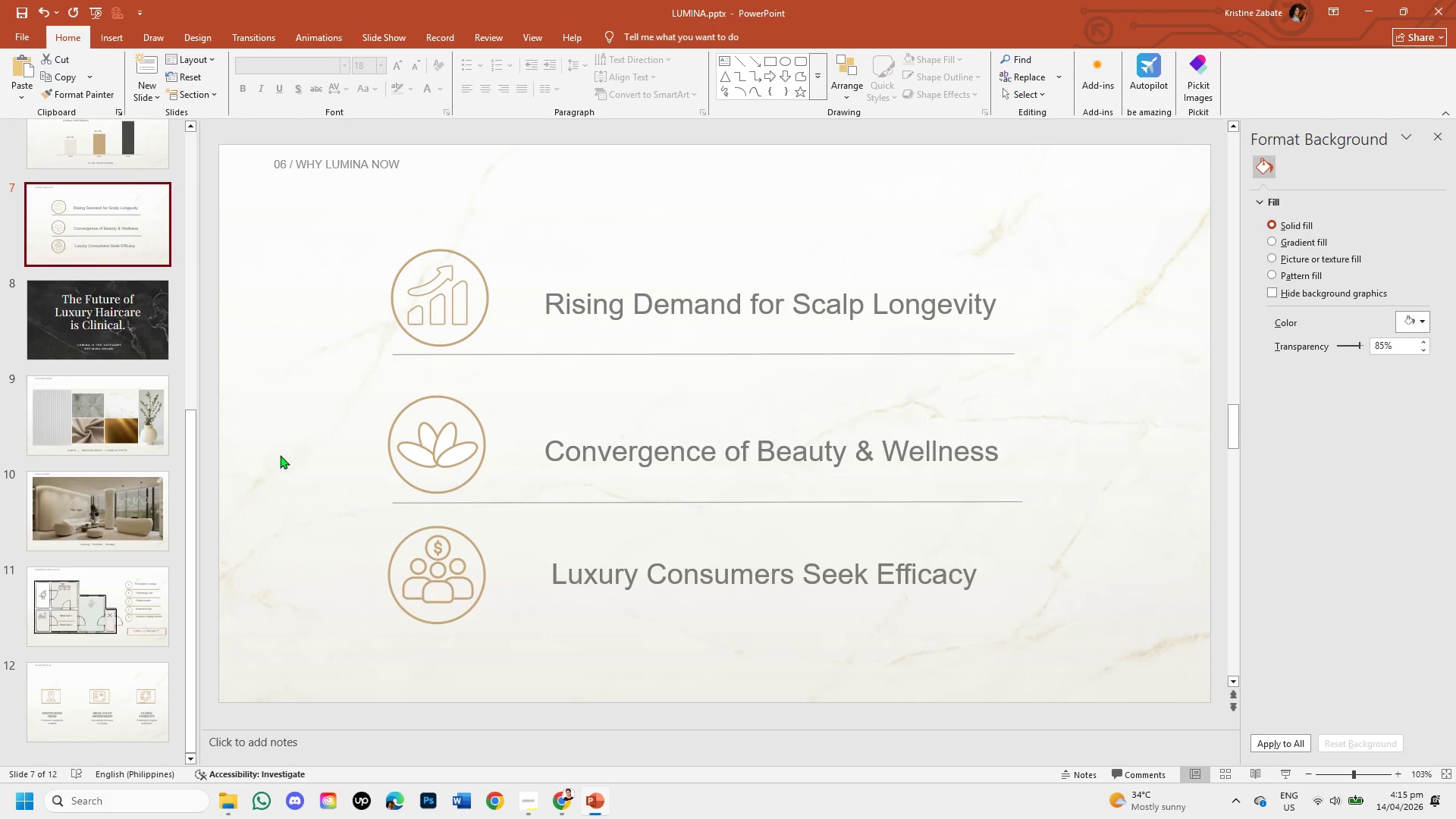 
left_click_drag(start_coordinate=[190, 577], to_coordinate=[211, 276])
 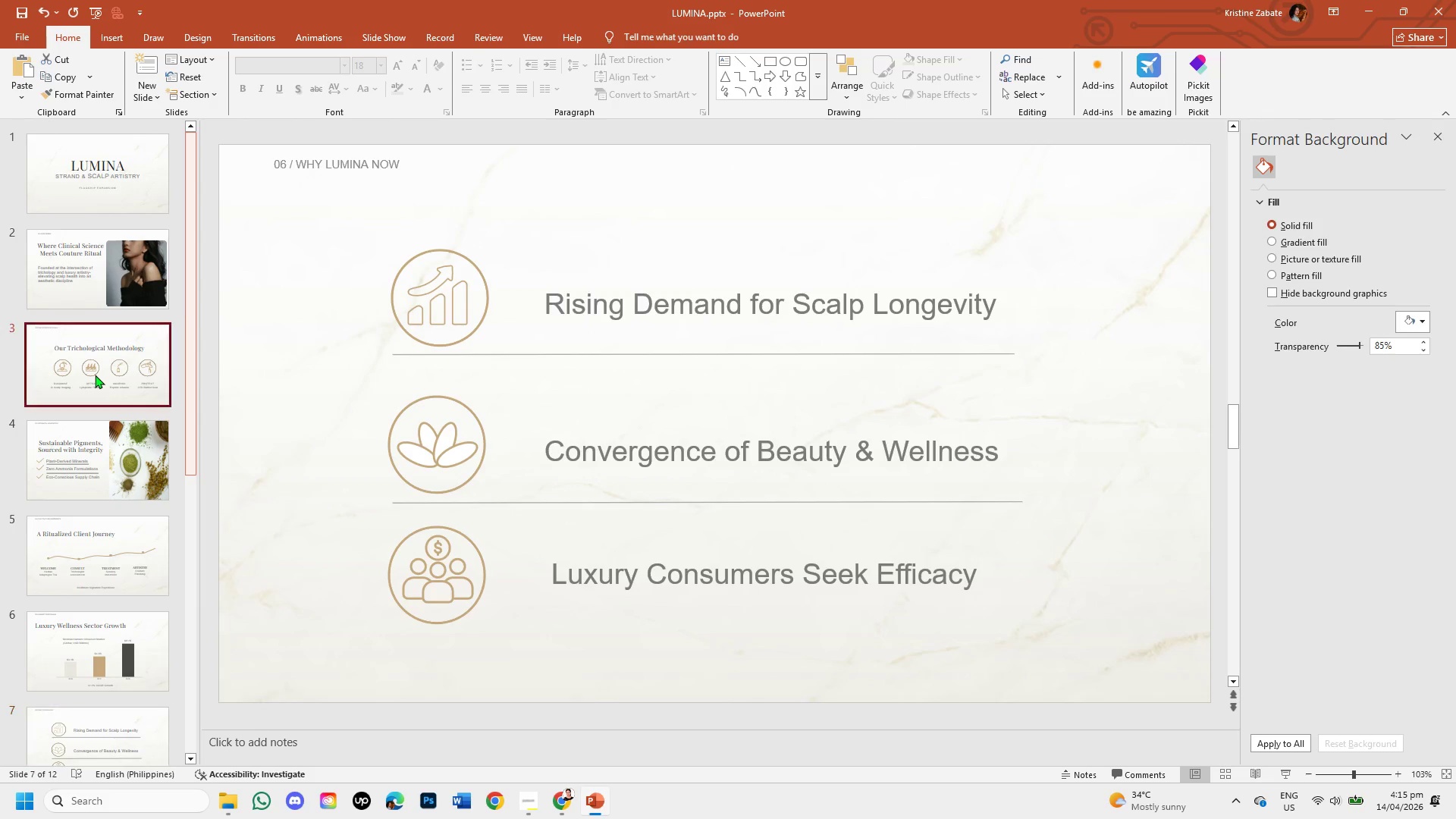 
left_click([95, 375])
 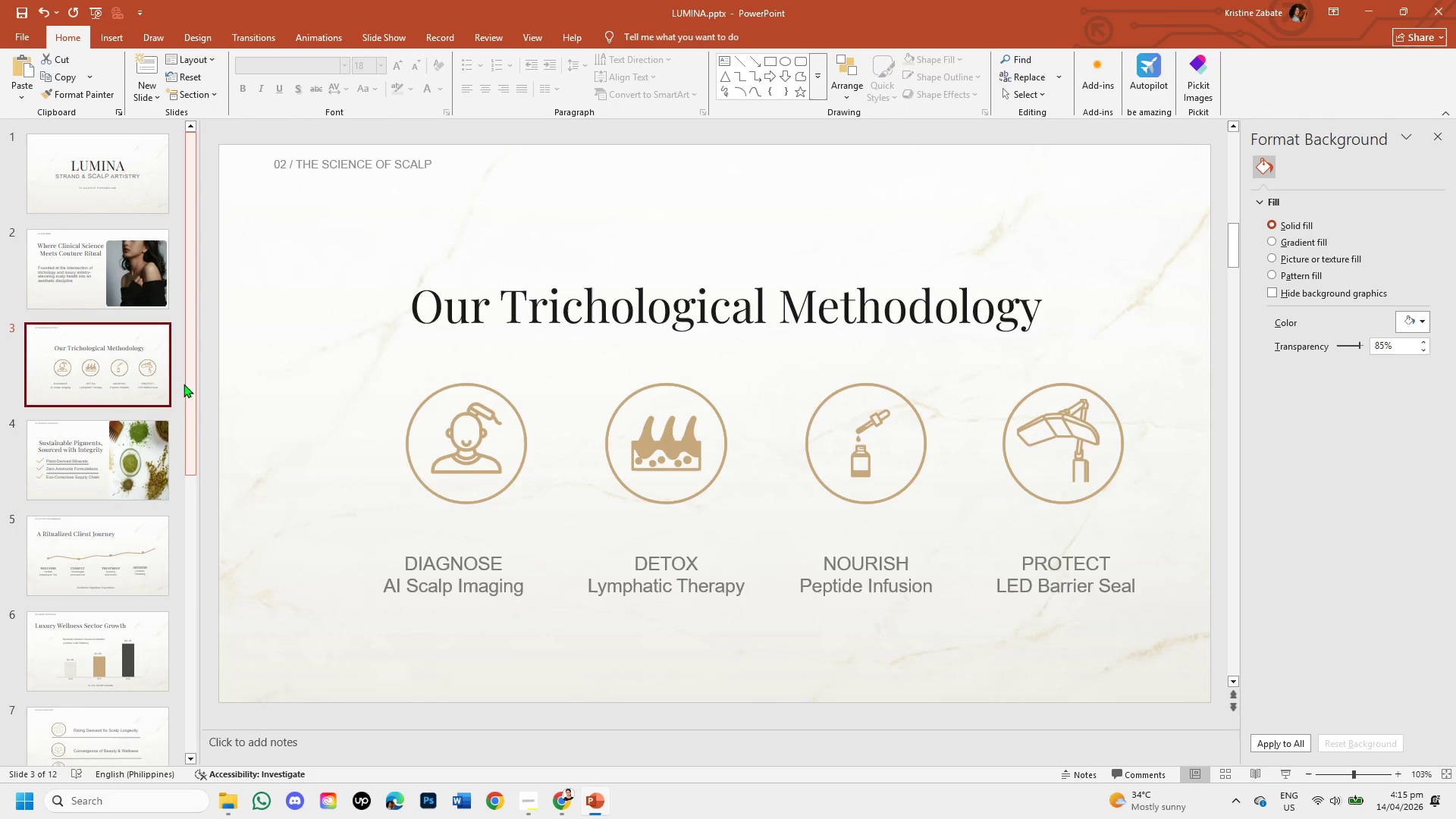 
left_click_drag(start_coordinate=[190, 386], to_coordinate=[203, 661])
 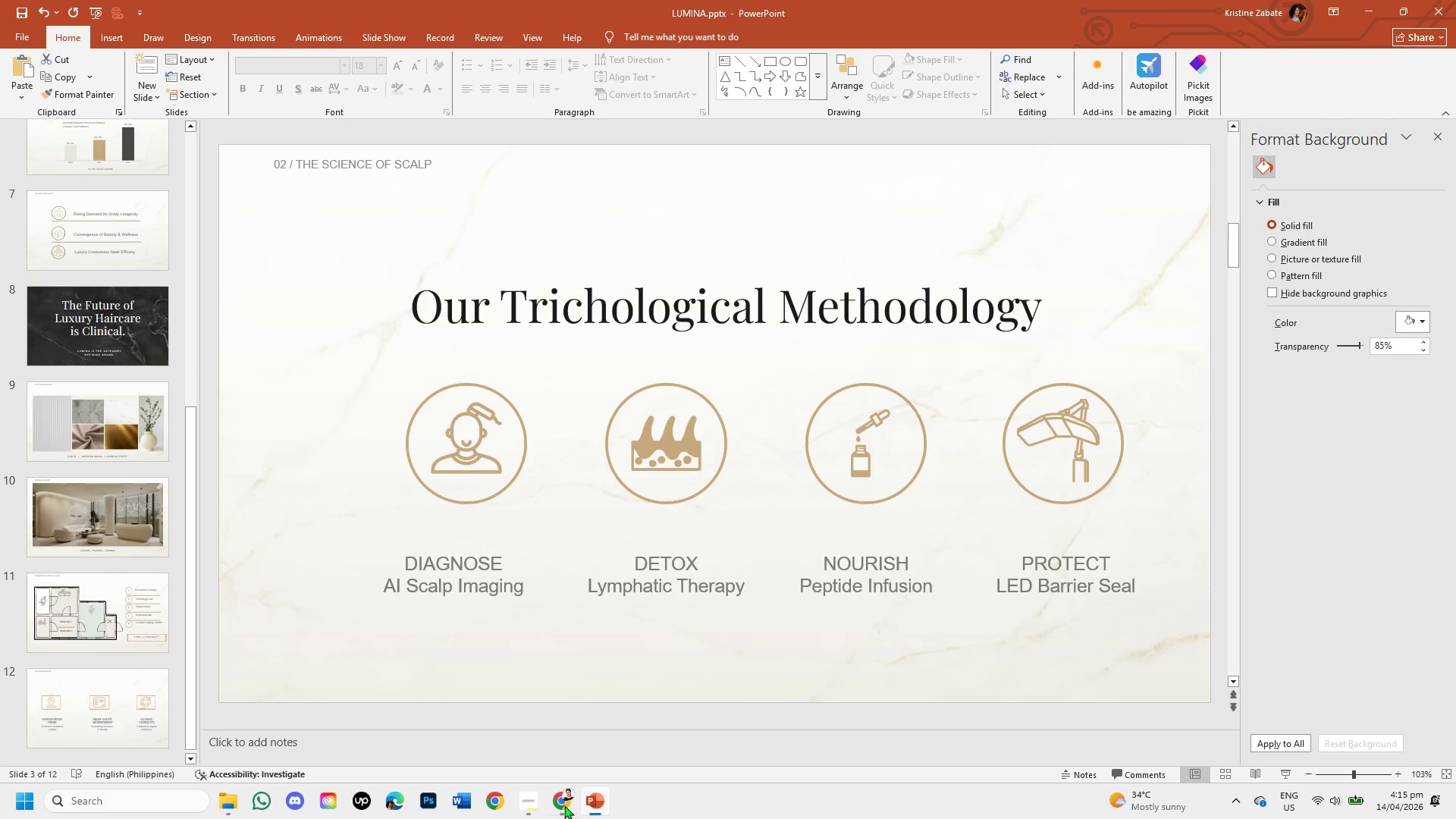 
left_click([558, 802])
 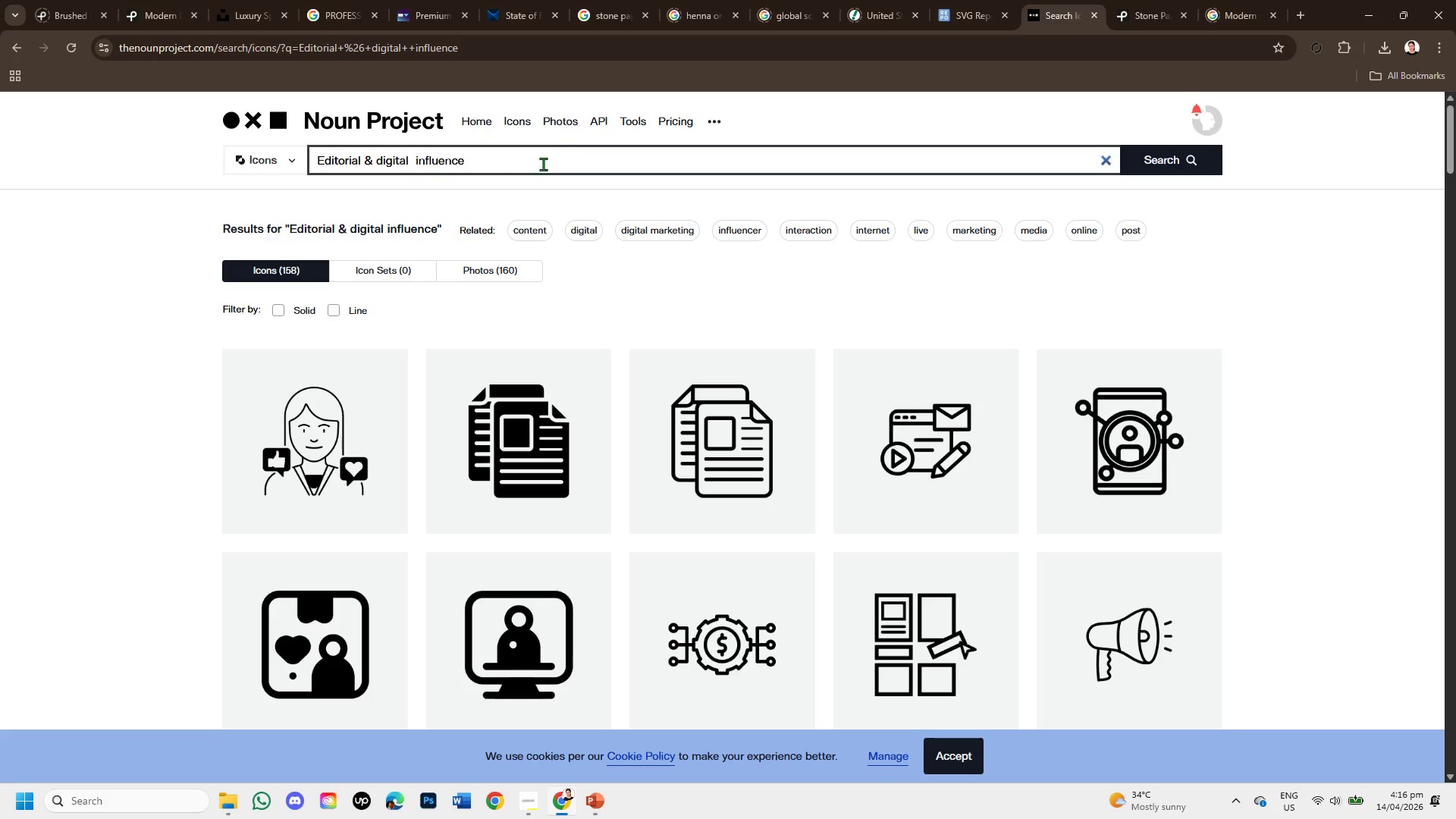 
wait(5.41)
 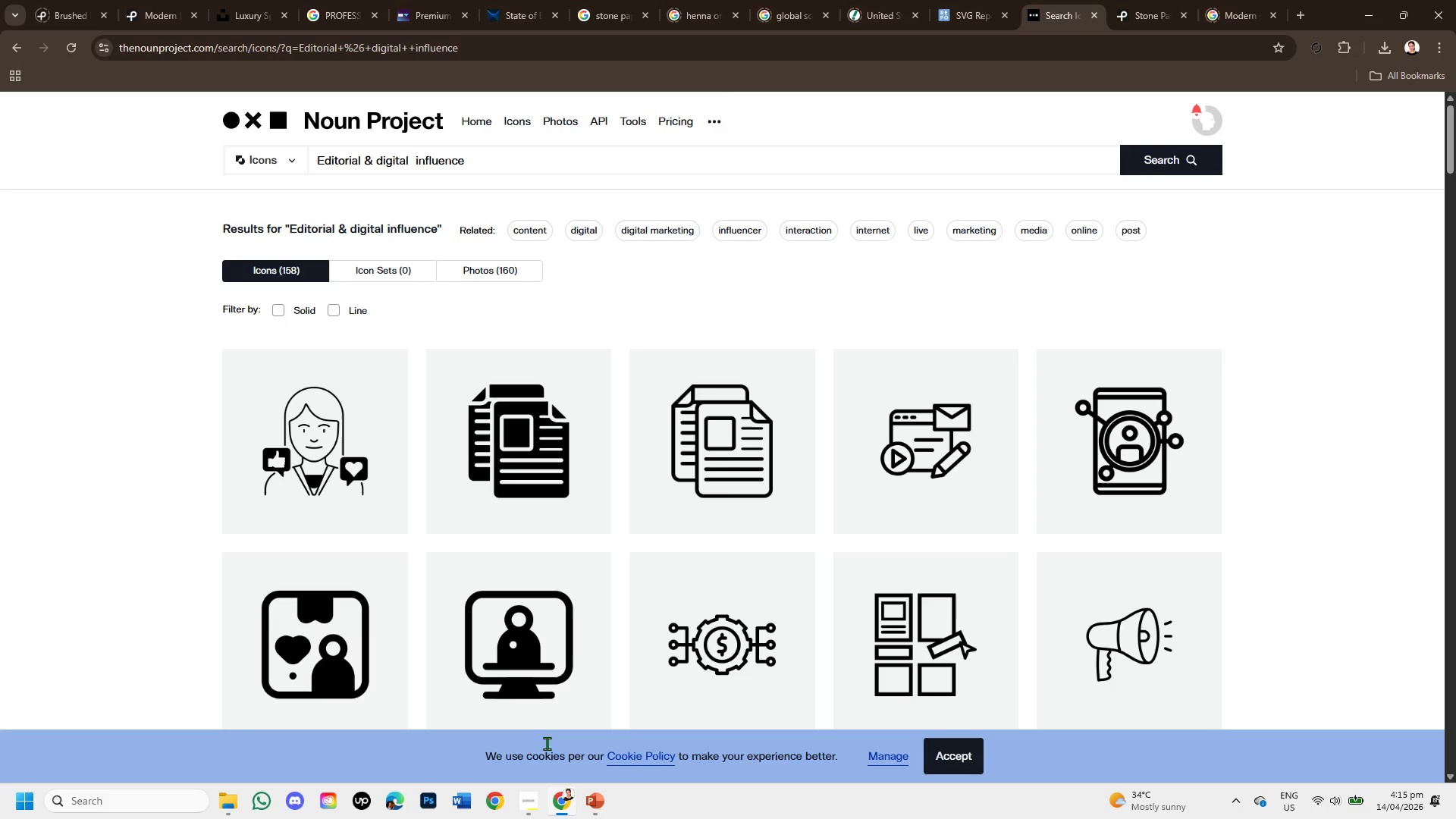 
type( spa )
 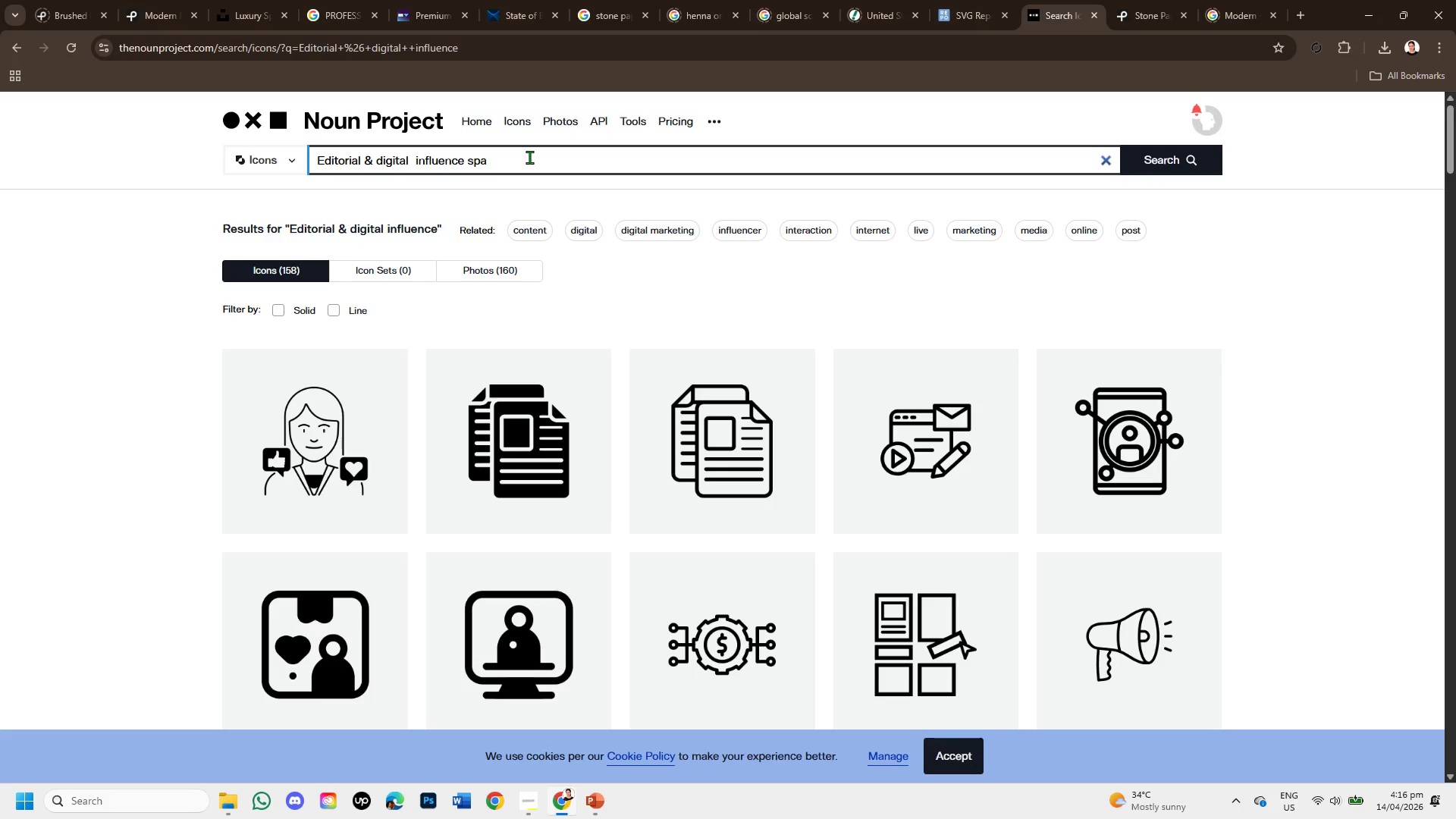 
key(Enter)
 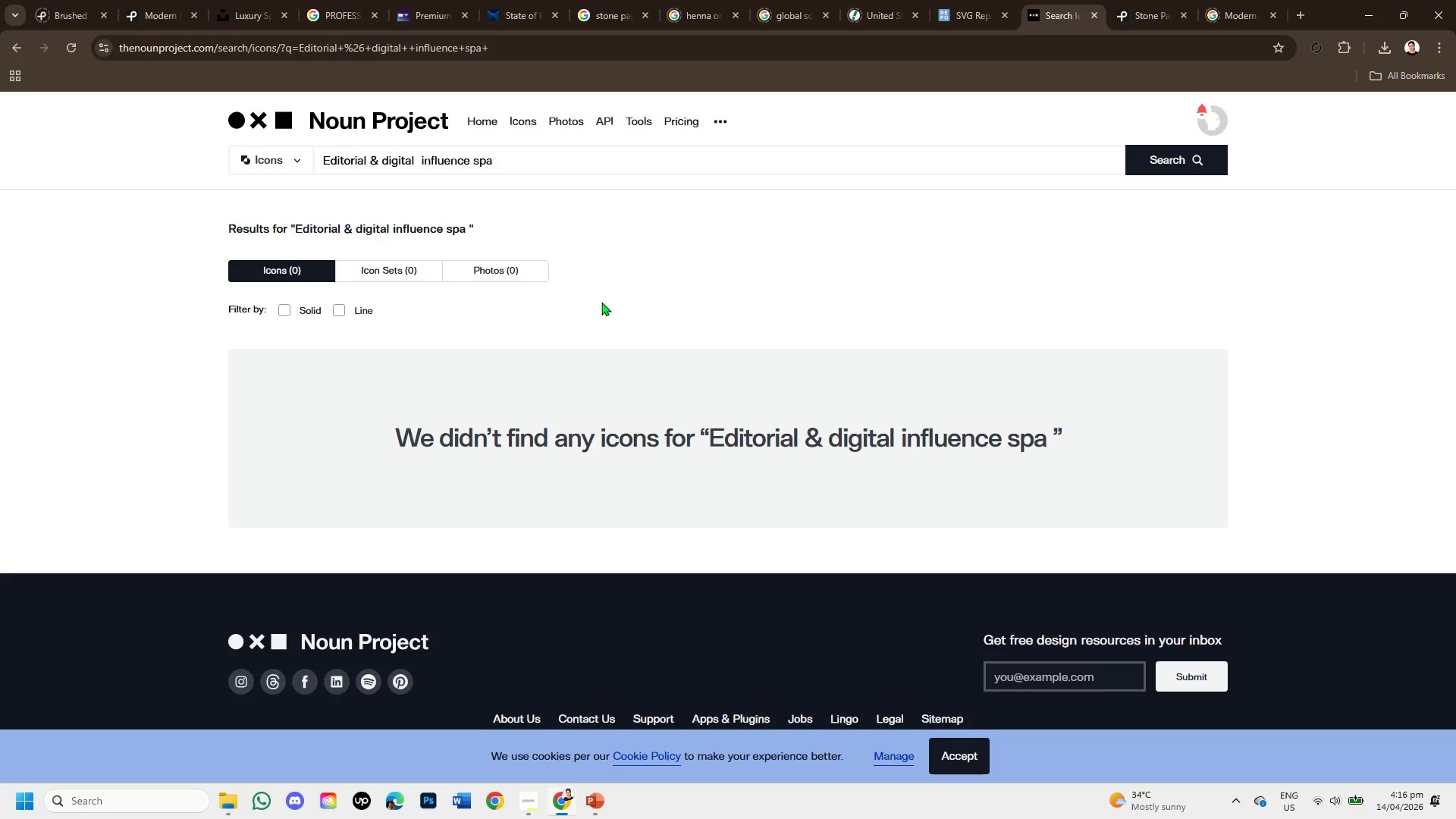 
left_click([526, 160])
 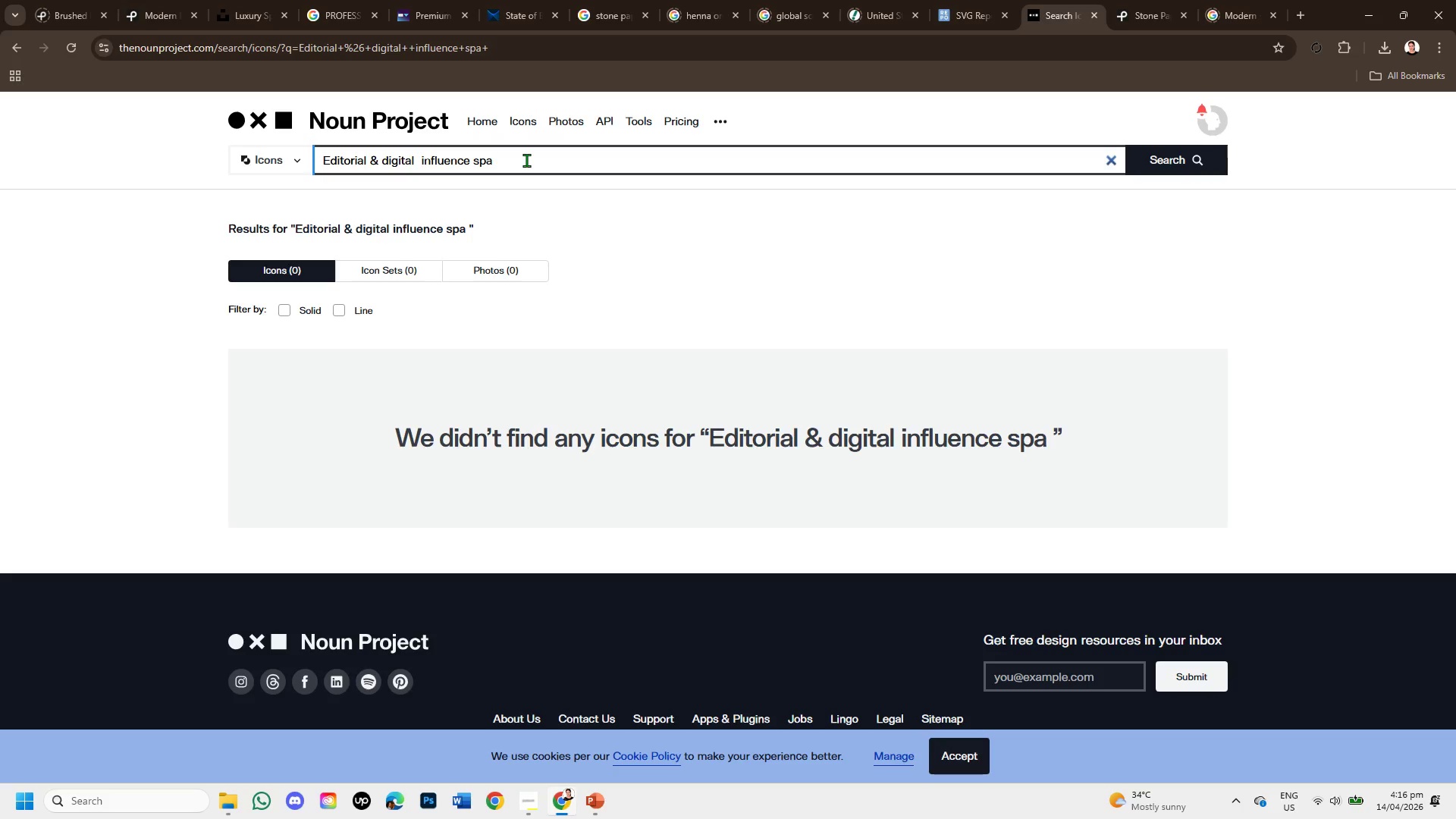 
key(Backspace)
 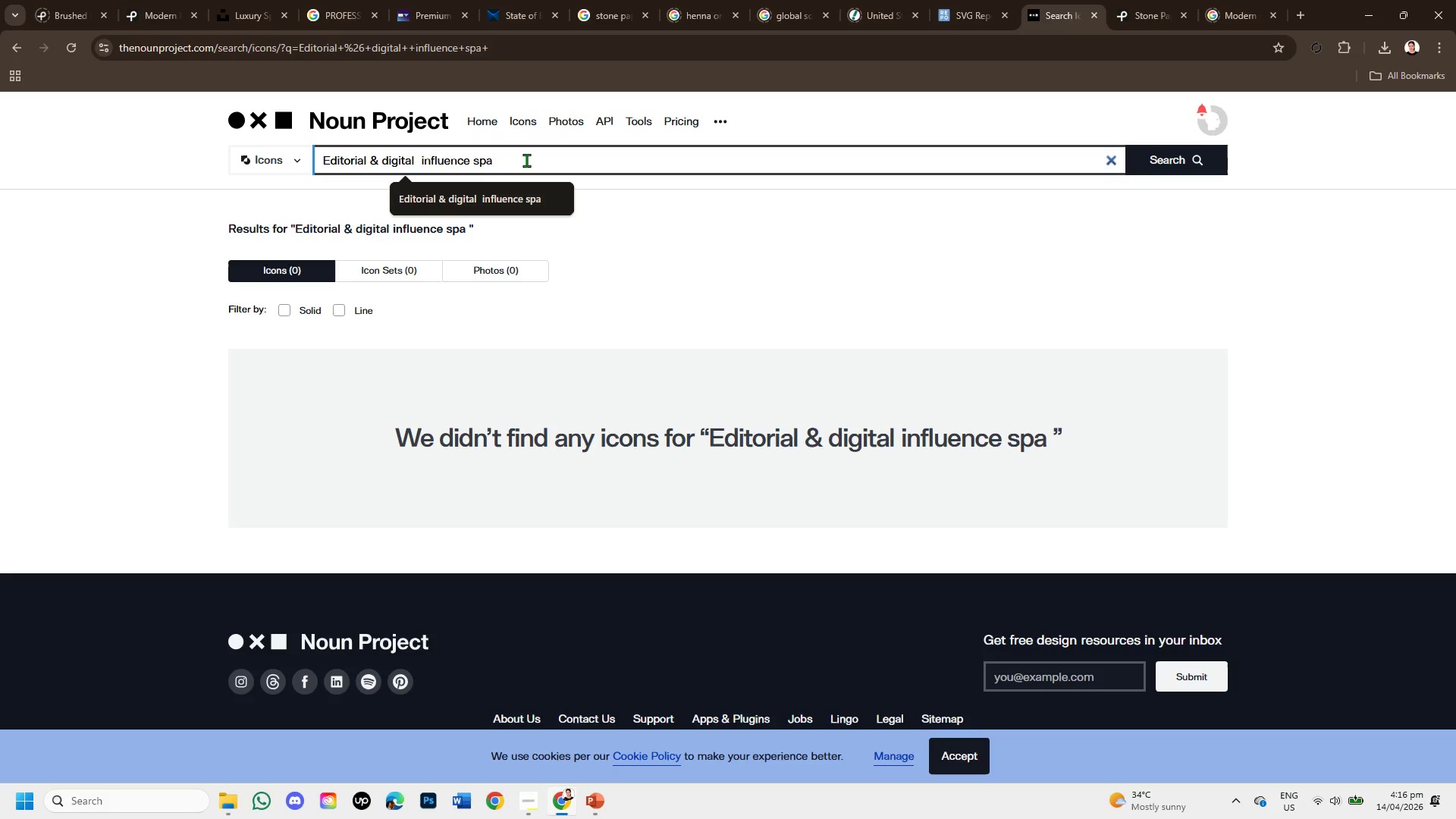 
key(Backspace)
 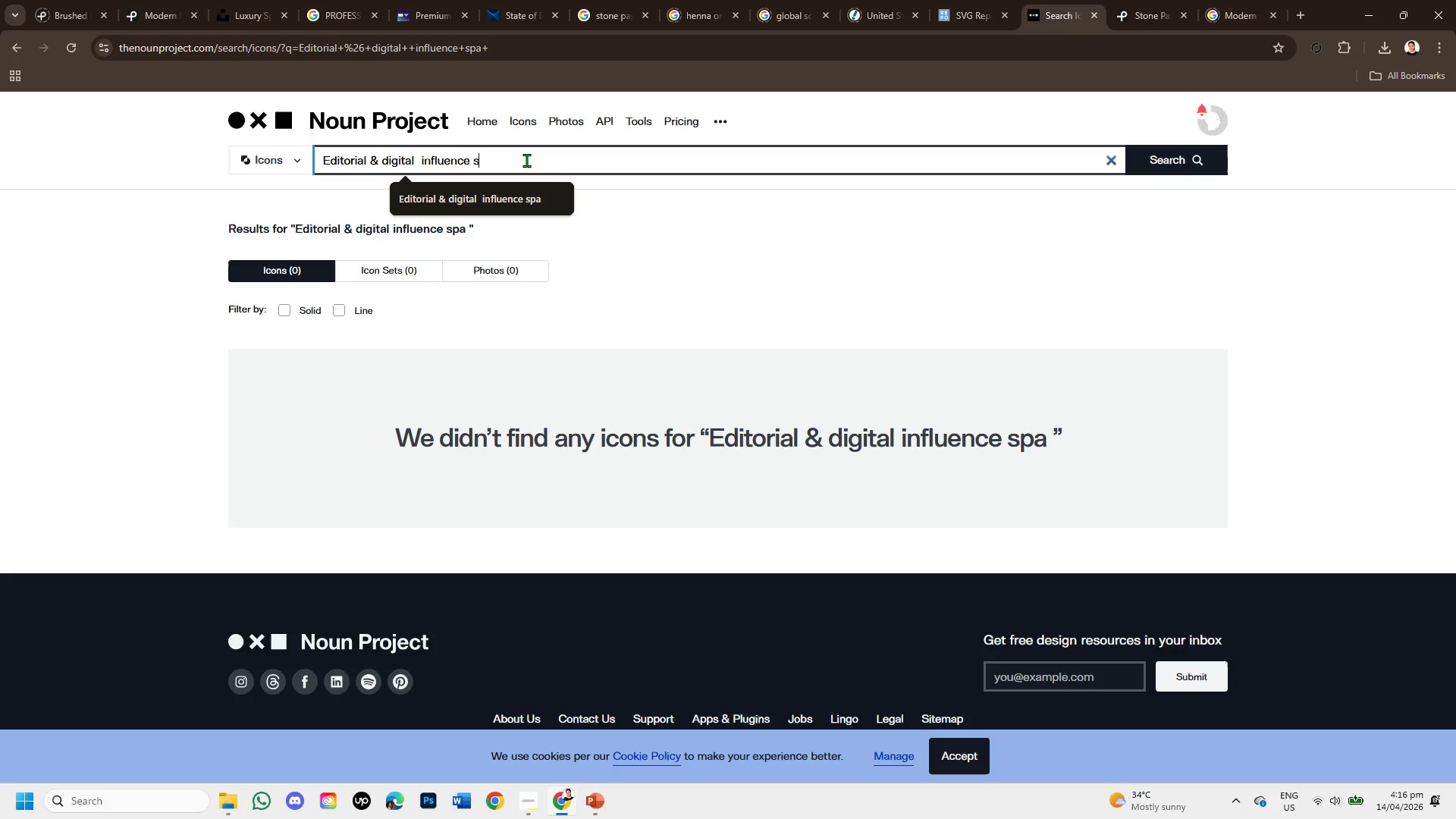 
key(Backspace)
 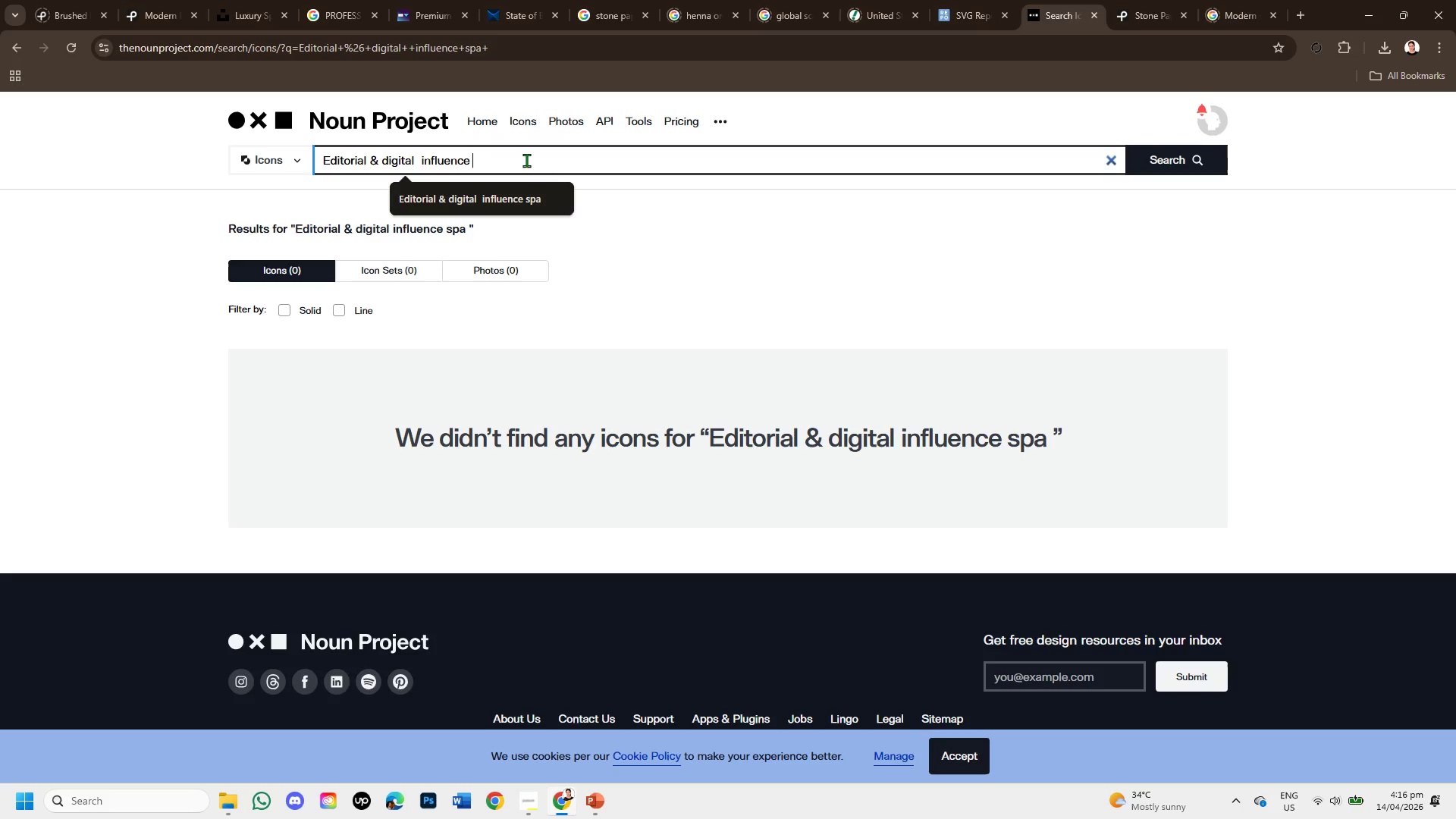 
key(Backspace)
 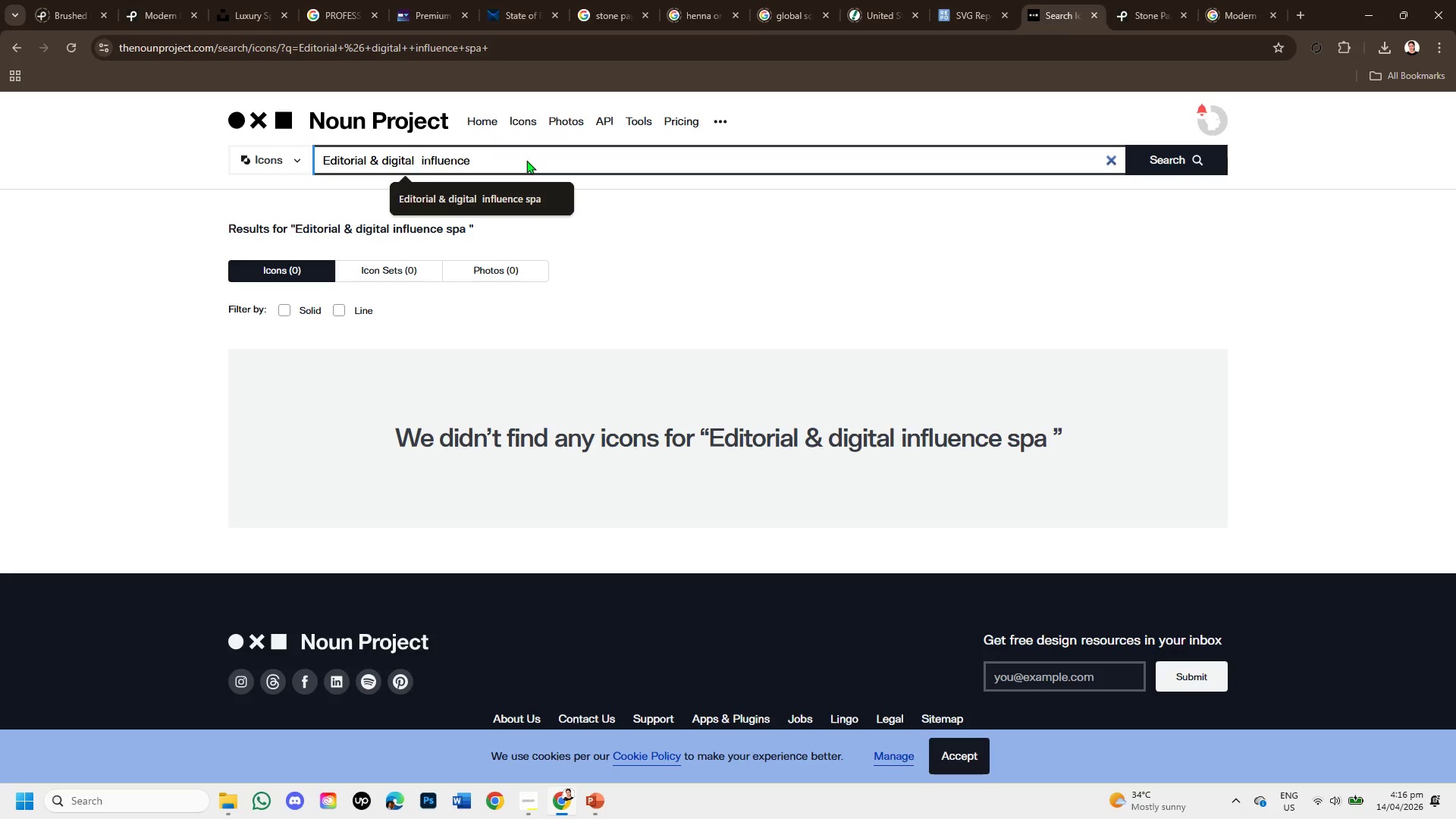 
key(Enter)
 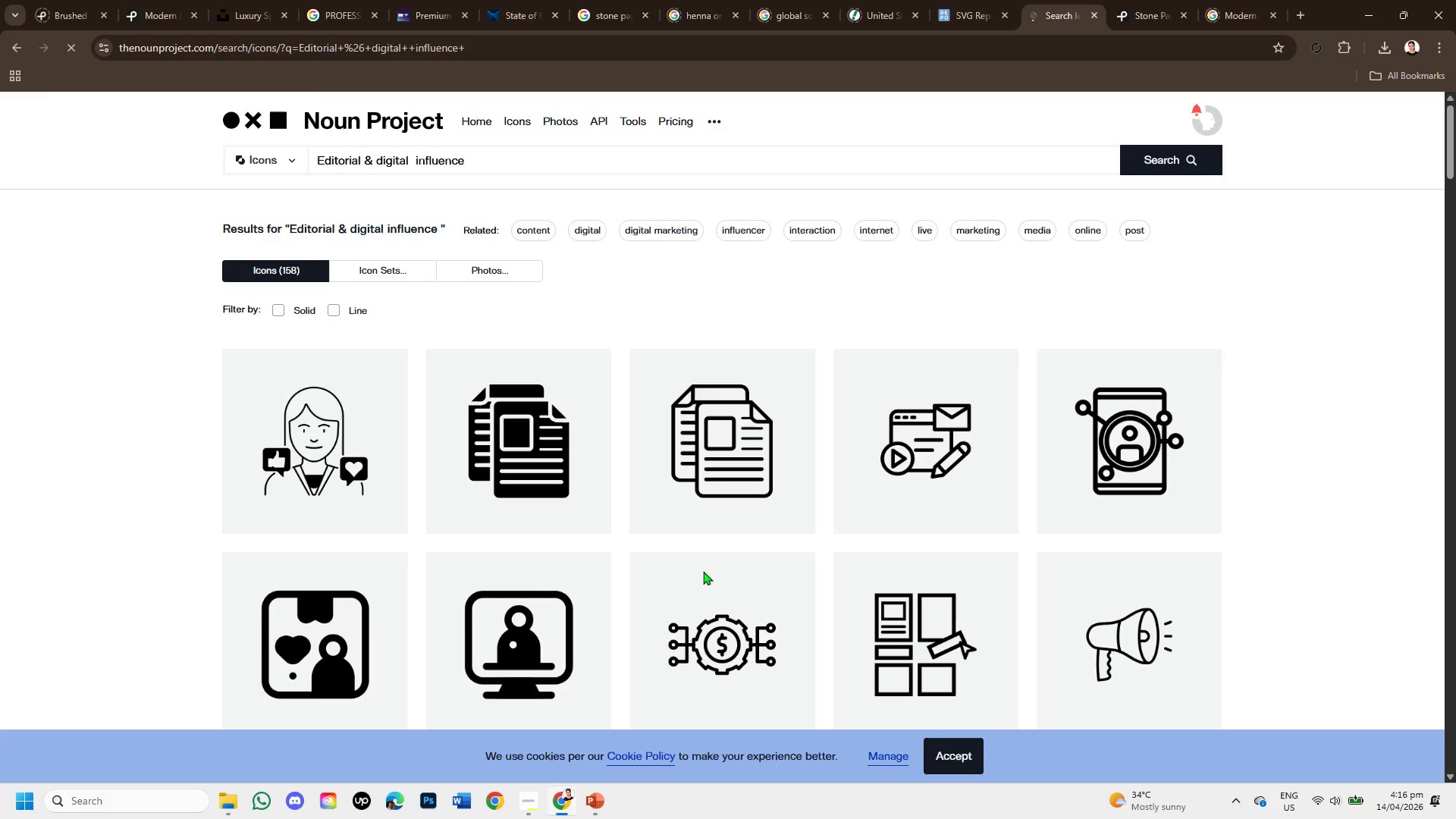 
scroll: coordinate [708, 544], scroll_direction: down, amount: 7.0
 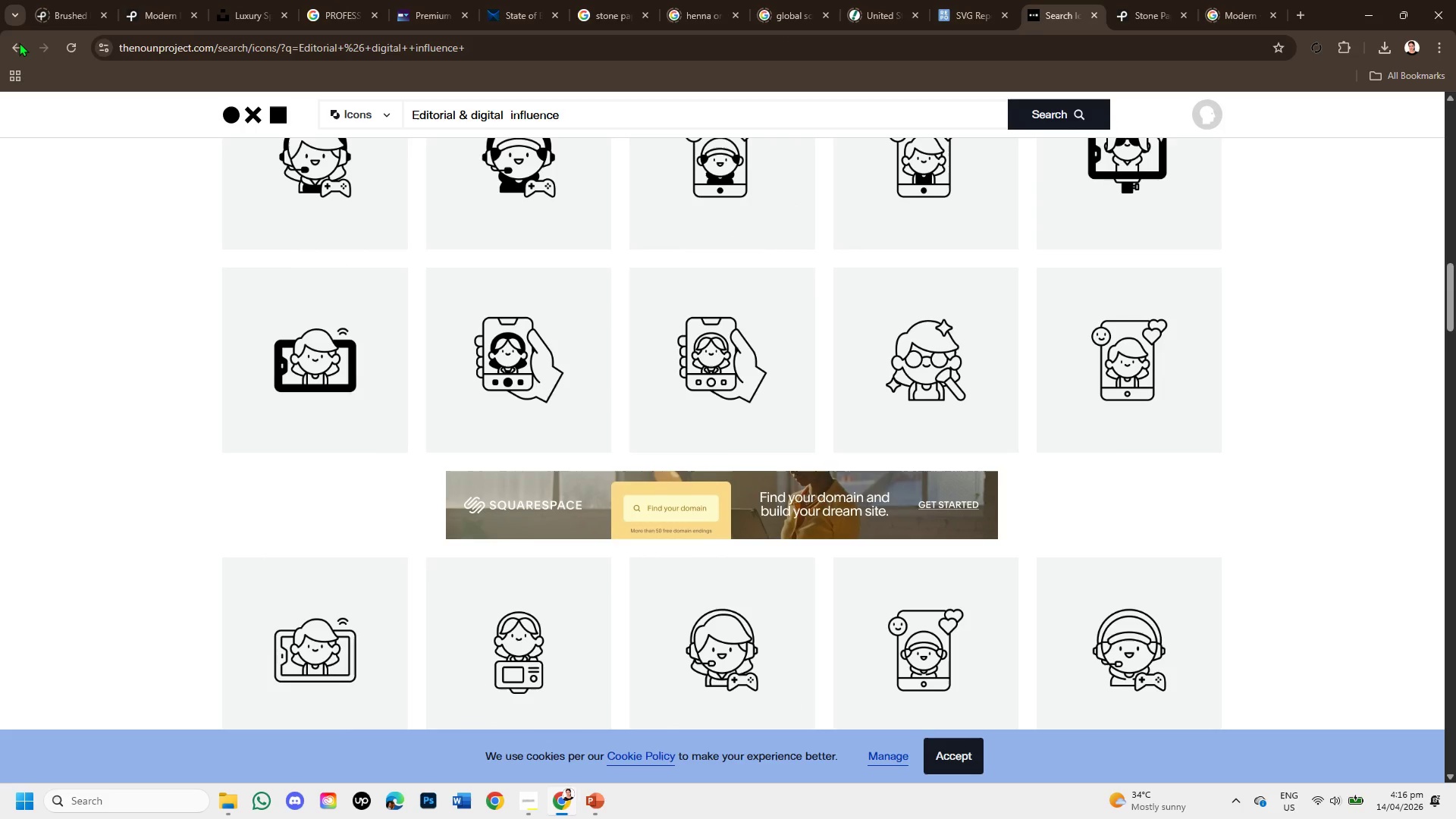 
left_click([17, 43])
 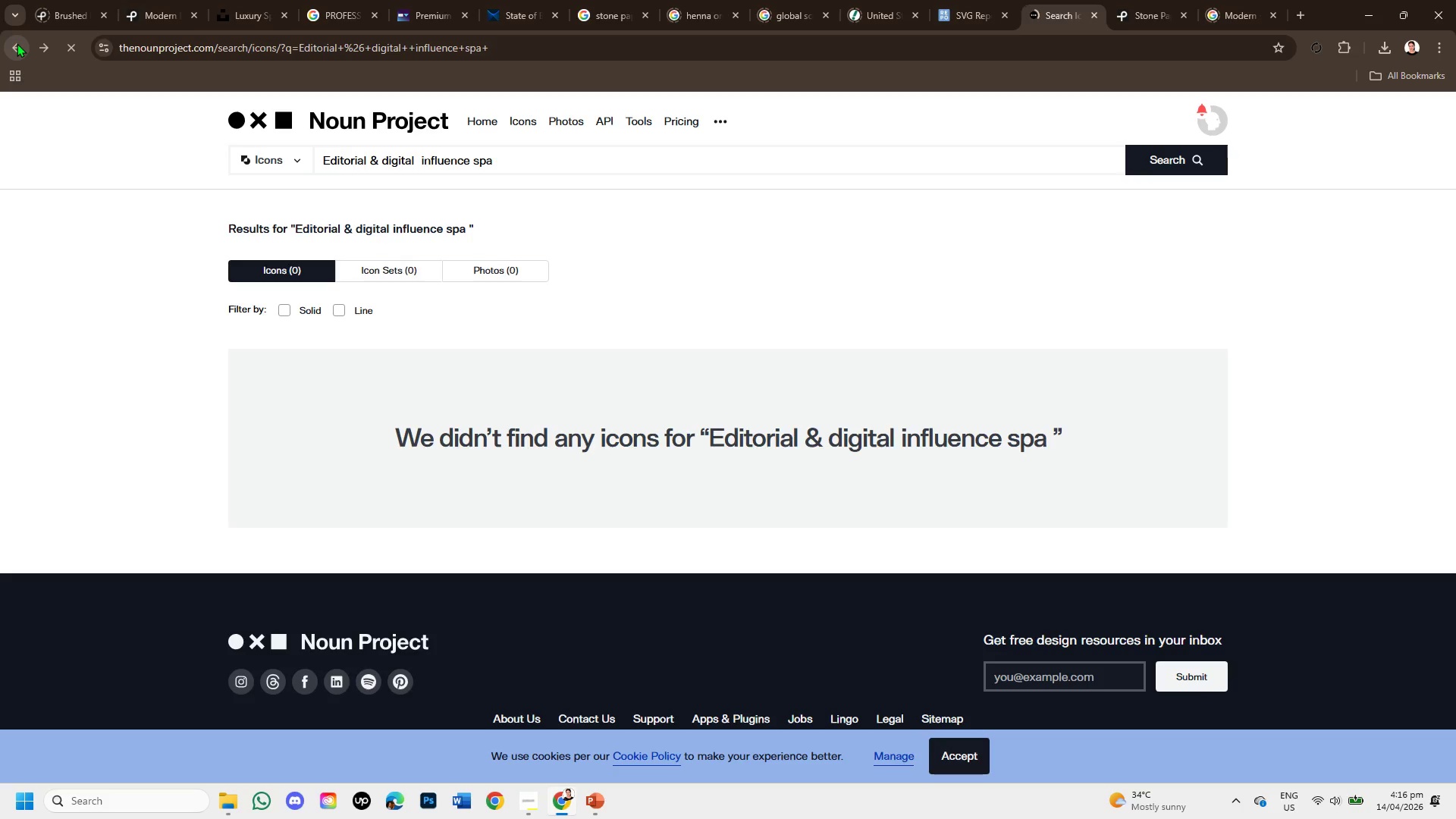 
left_click([17, 43])
 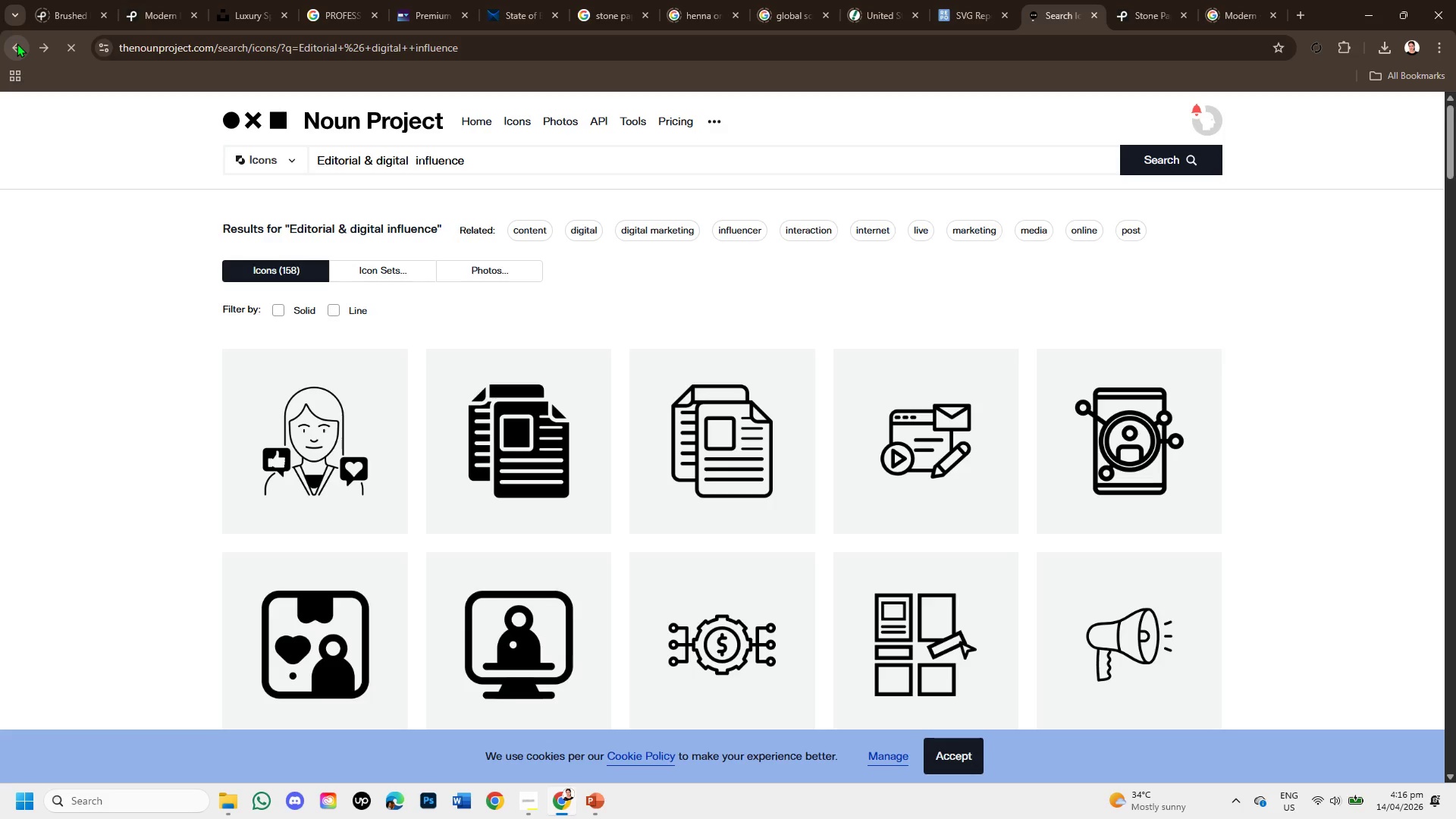 
left_click([17, 43])
 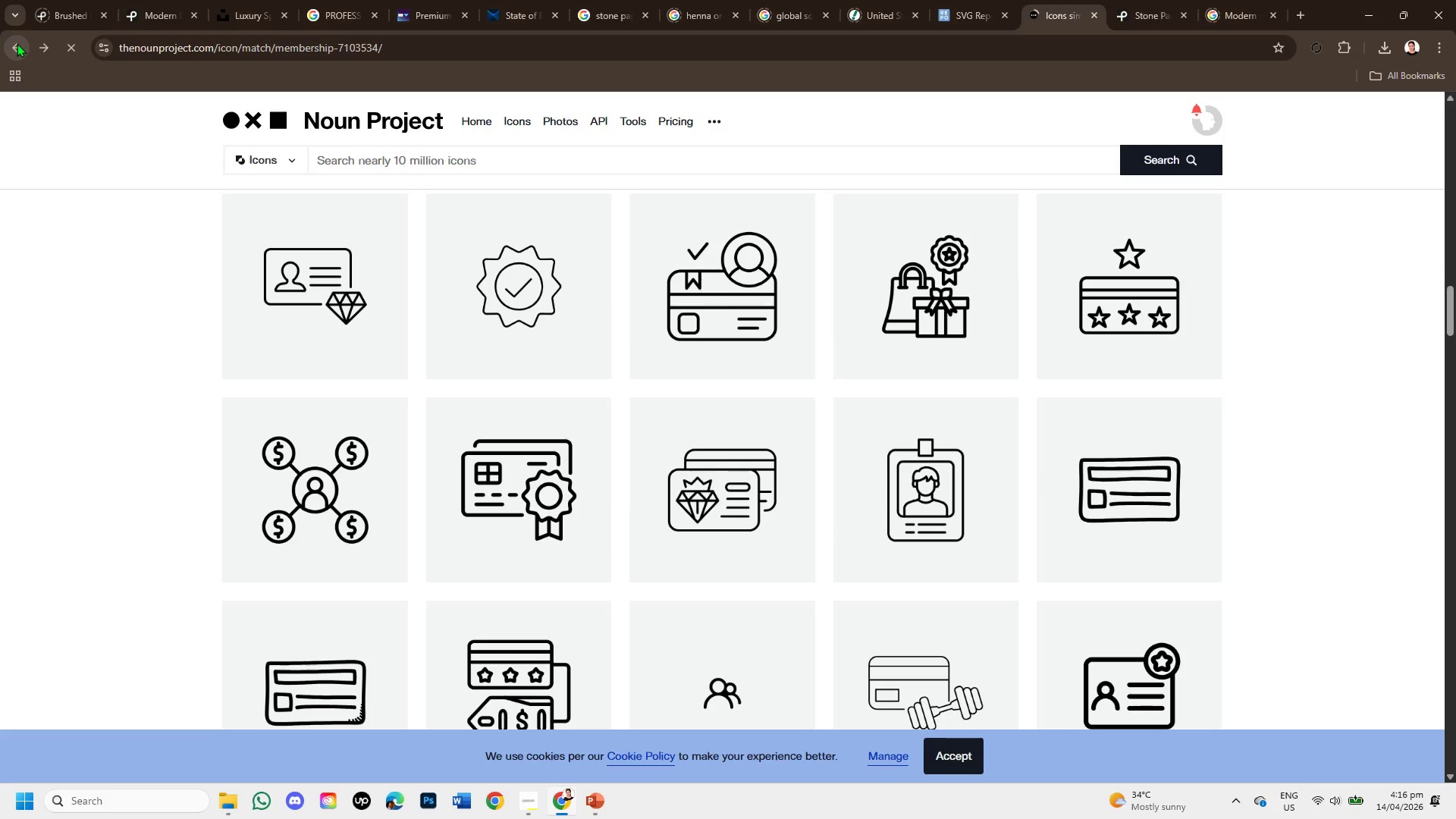 
left_click([17, 43])
 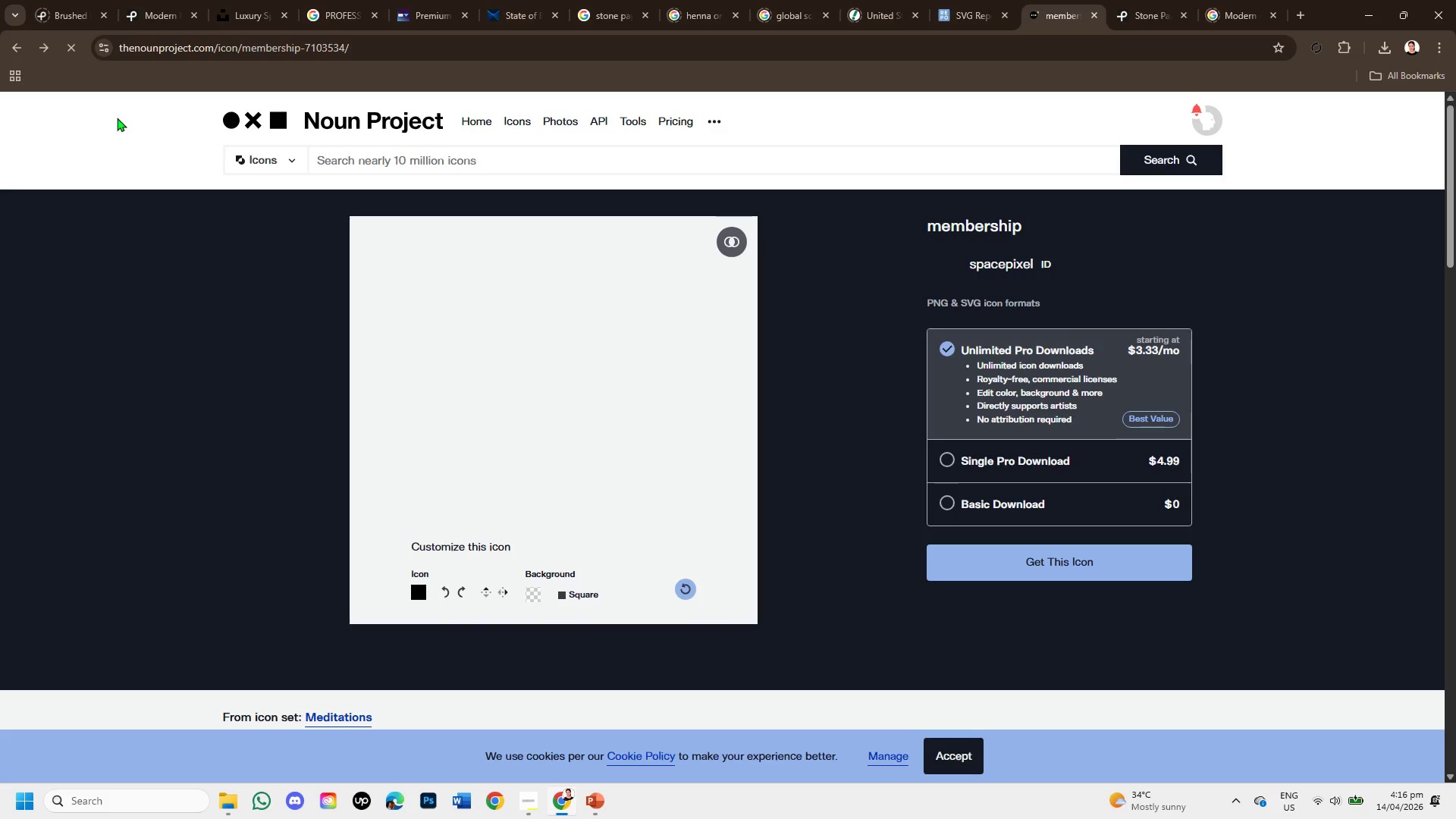 
scroll: coordinate [652, 495], scroll_direction: down, amount: 4.0
 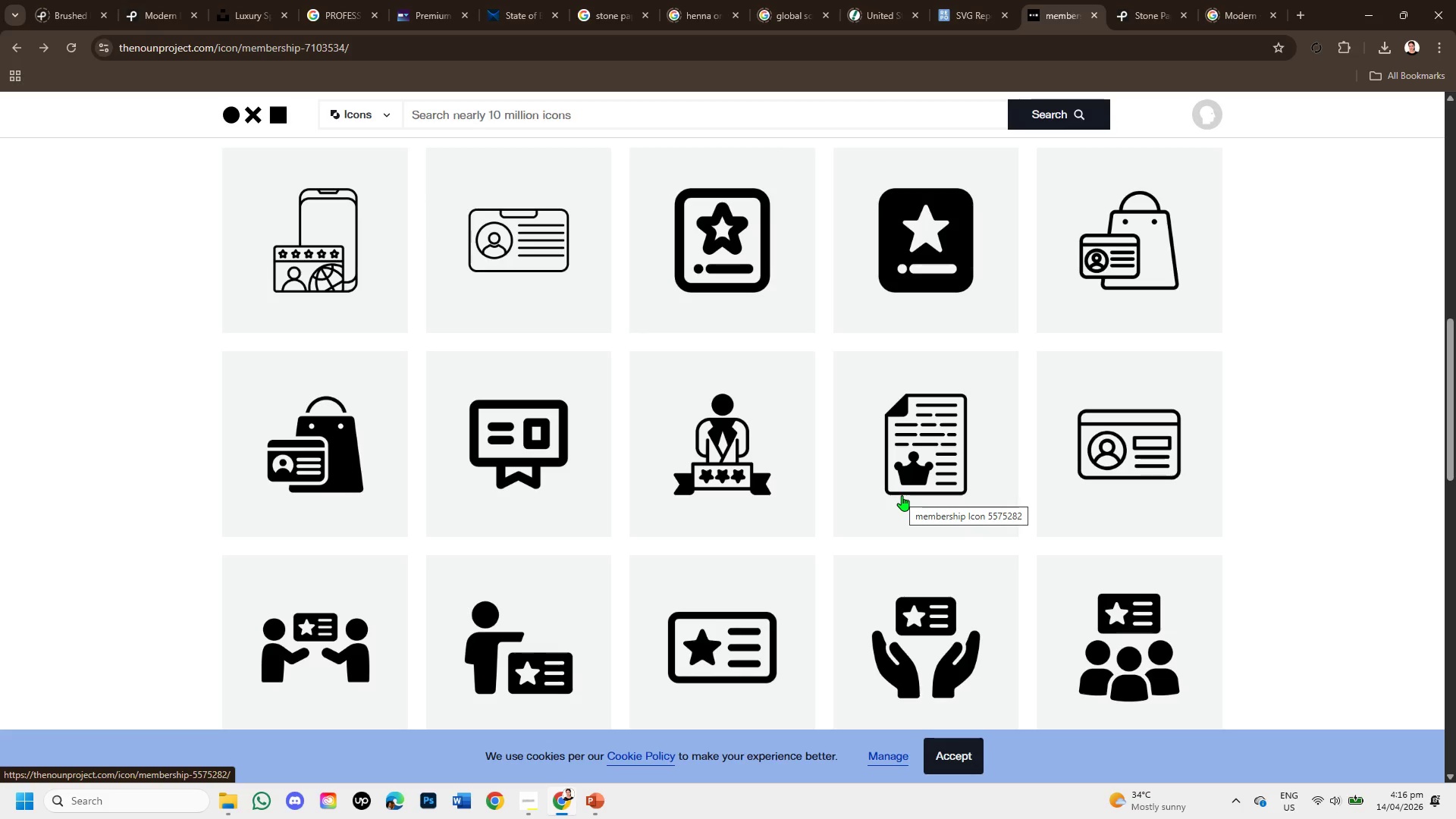 
scroll: coordinate [902, 495], scroll_direction: up, amount: 2.0
 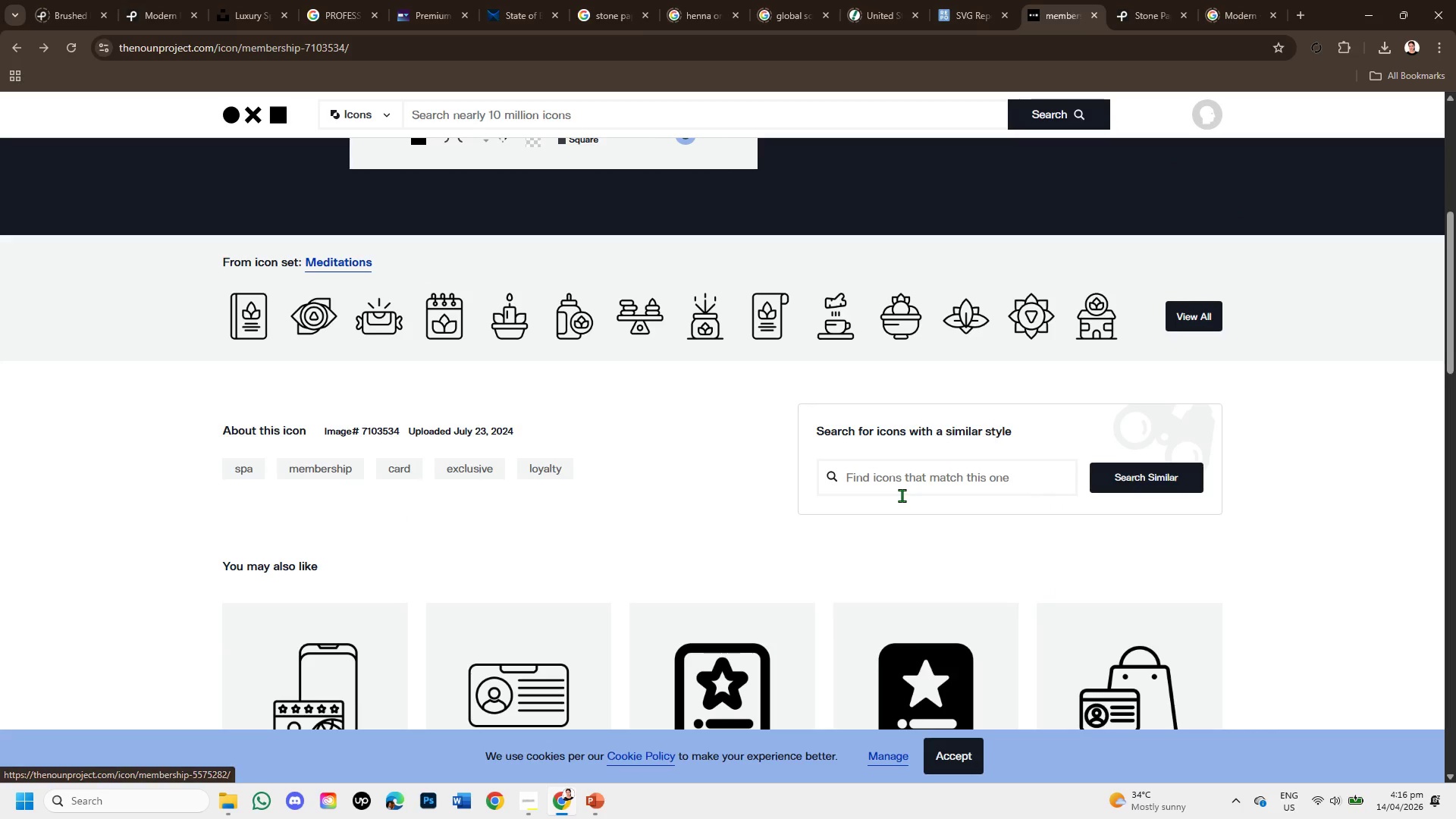 
scroll: coordinate [902, 495], scroll_direction: down, amount: 5.0
 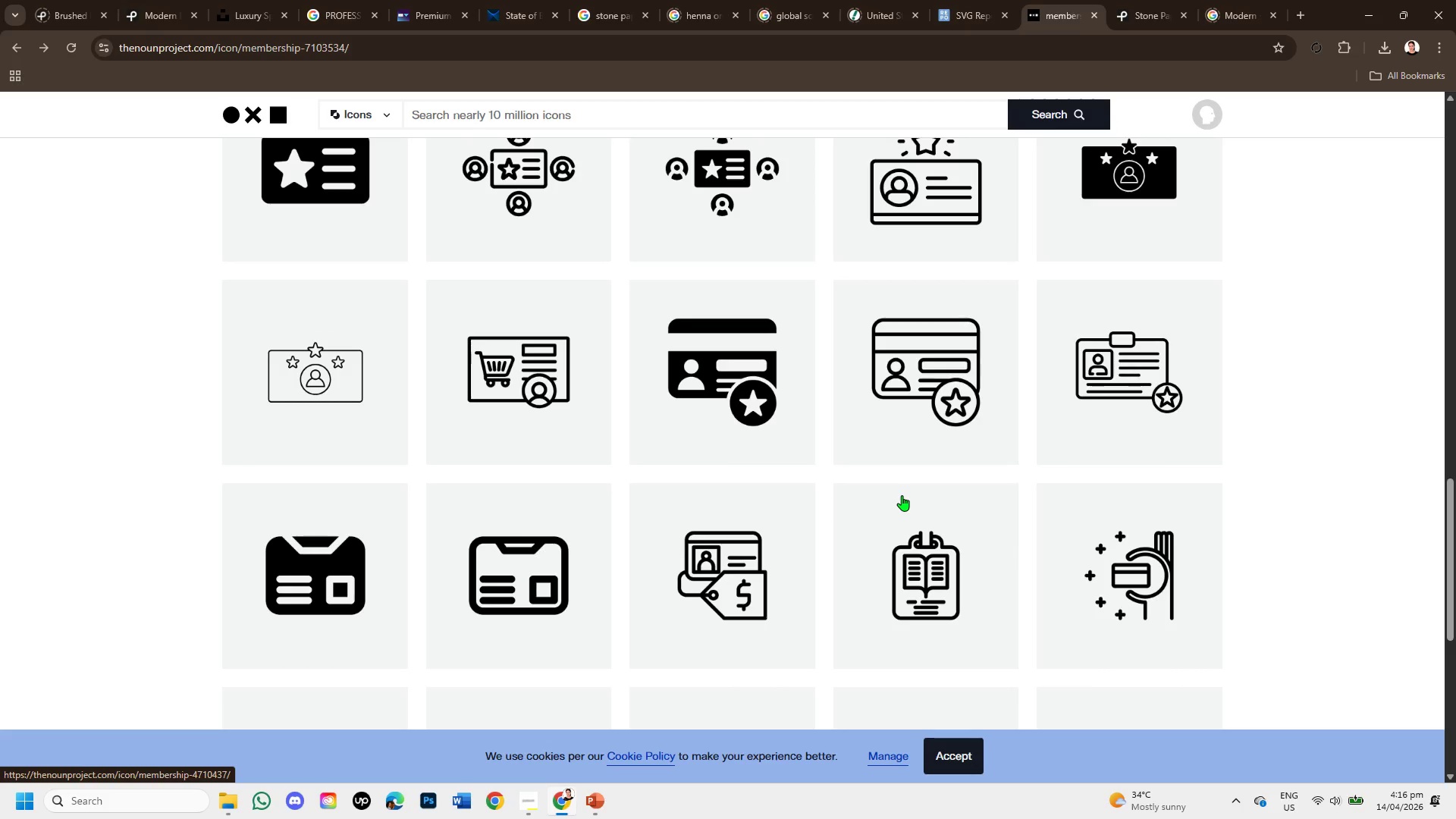 
scroll: coordinate [902, 504], scroll_direction: down, amount: 3.0
 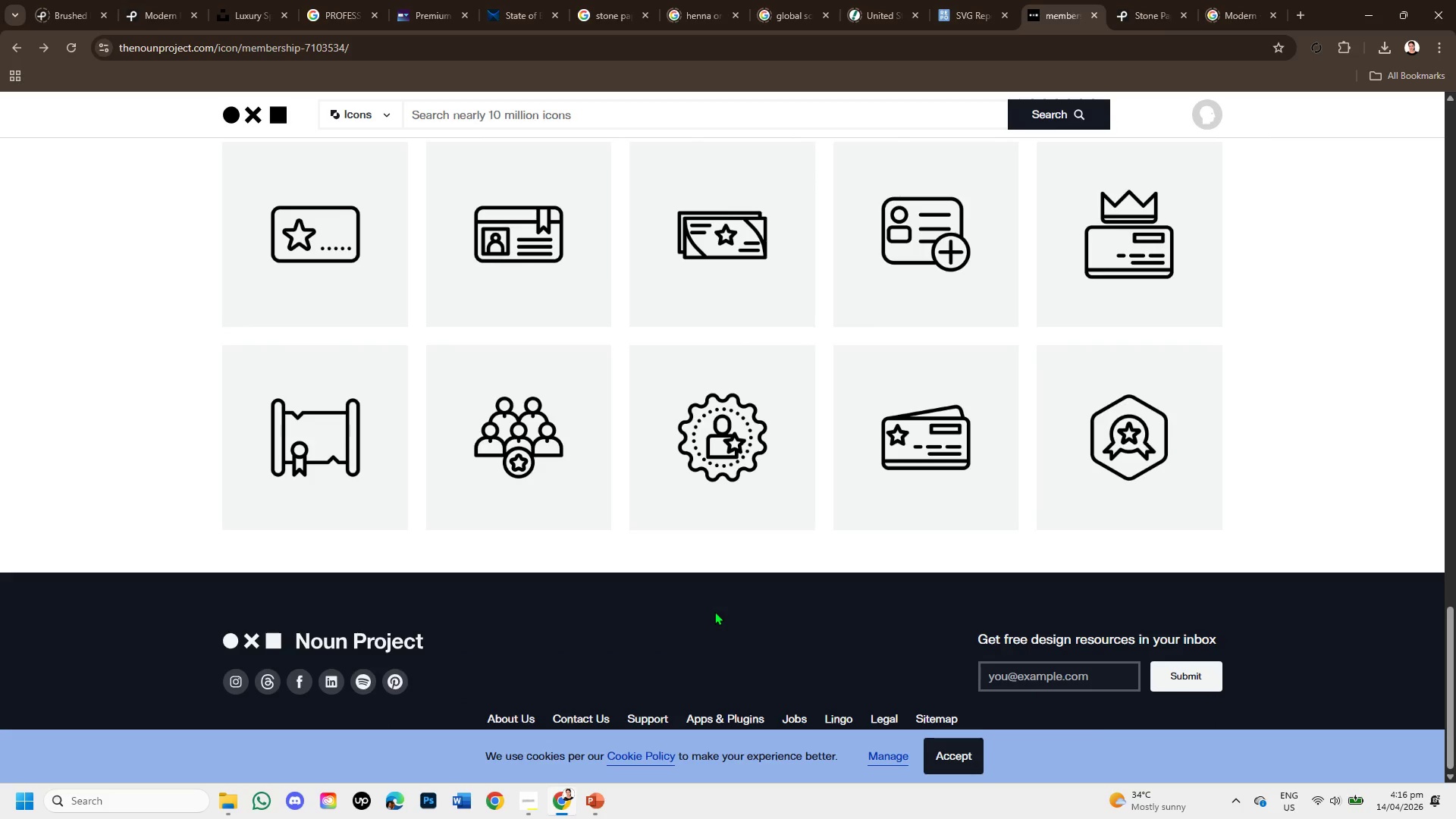 
scroll: coordinate [716, 610], scroll_direction: up, amount: 4.0
 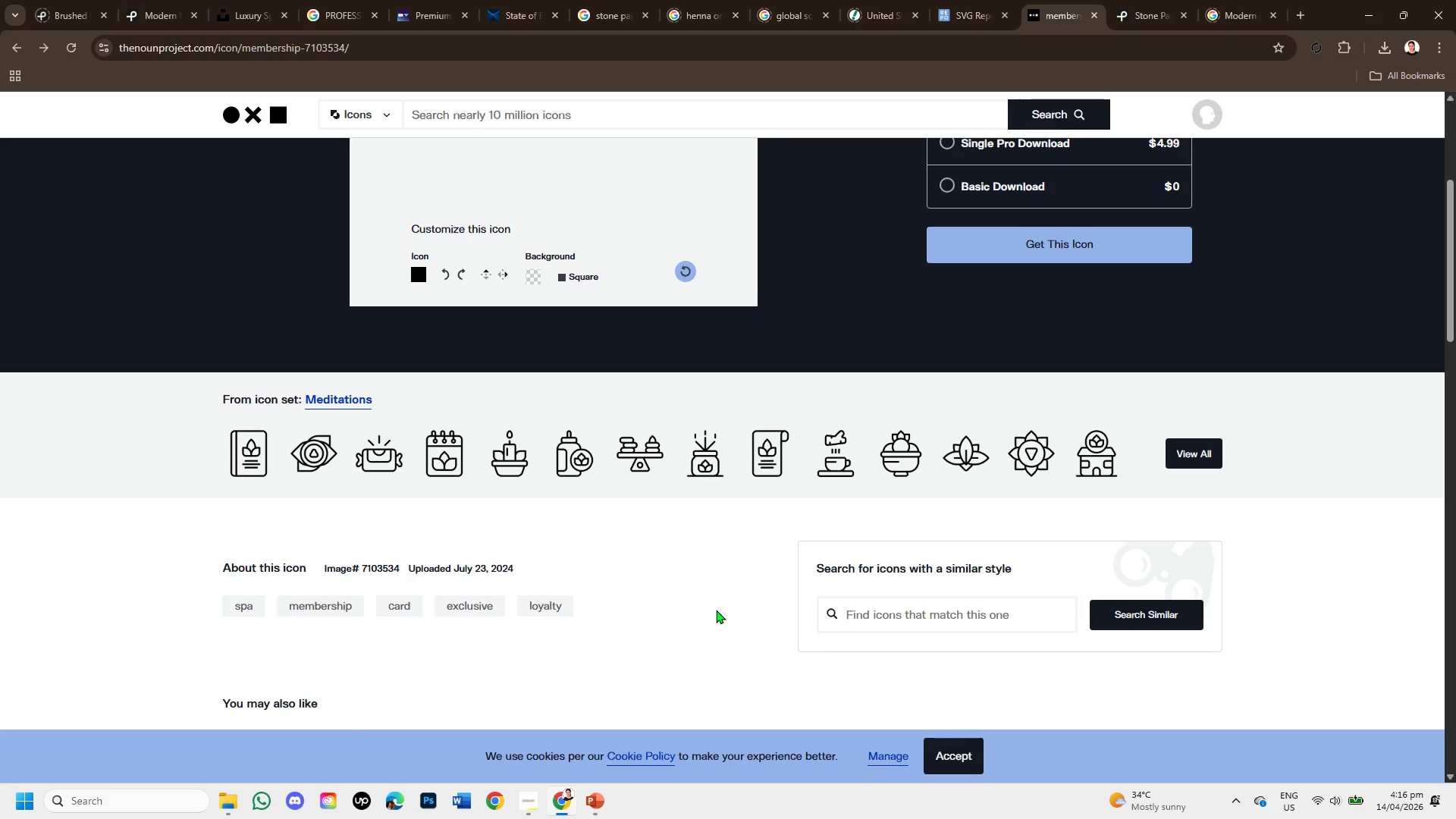 
scroll: coordinate [716, 610], scroll_direction: down, amount: 1.0
 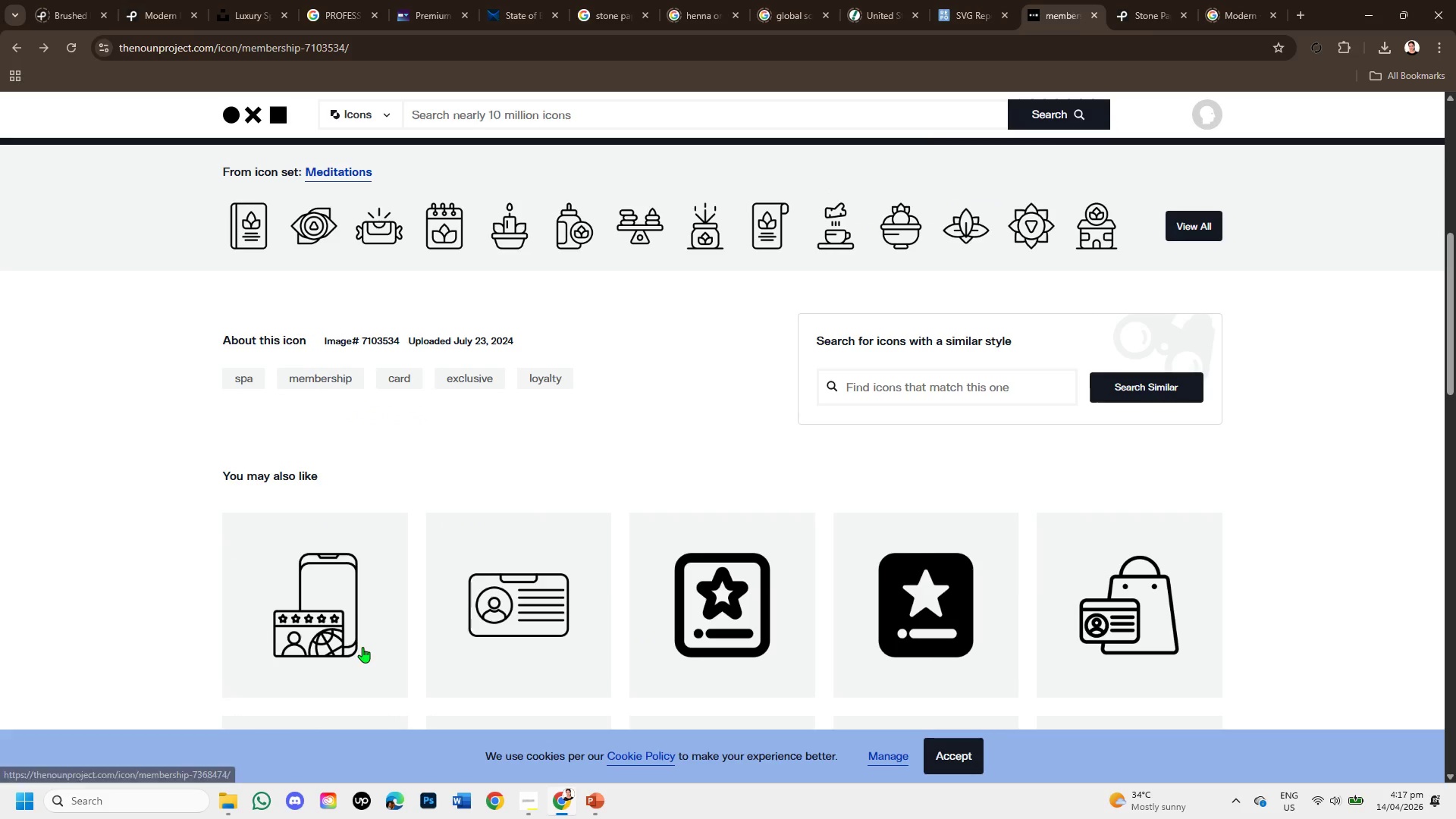 
left_click([313, 635])
 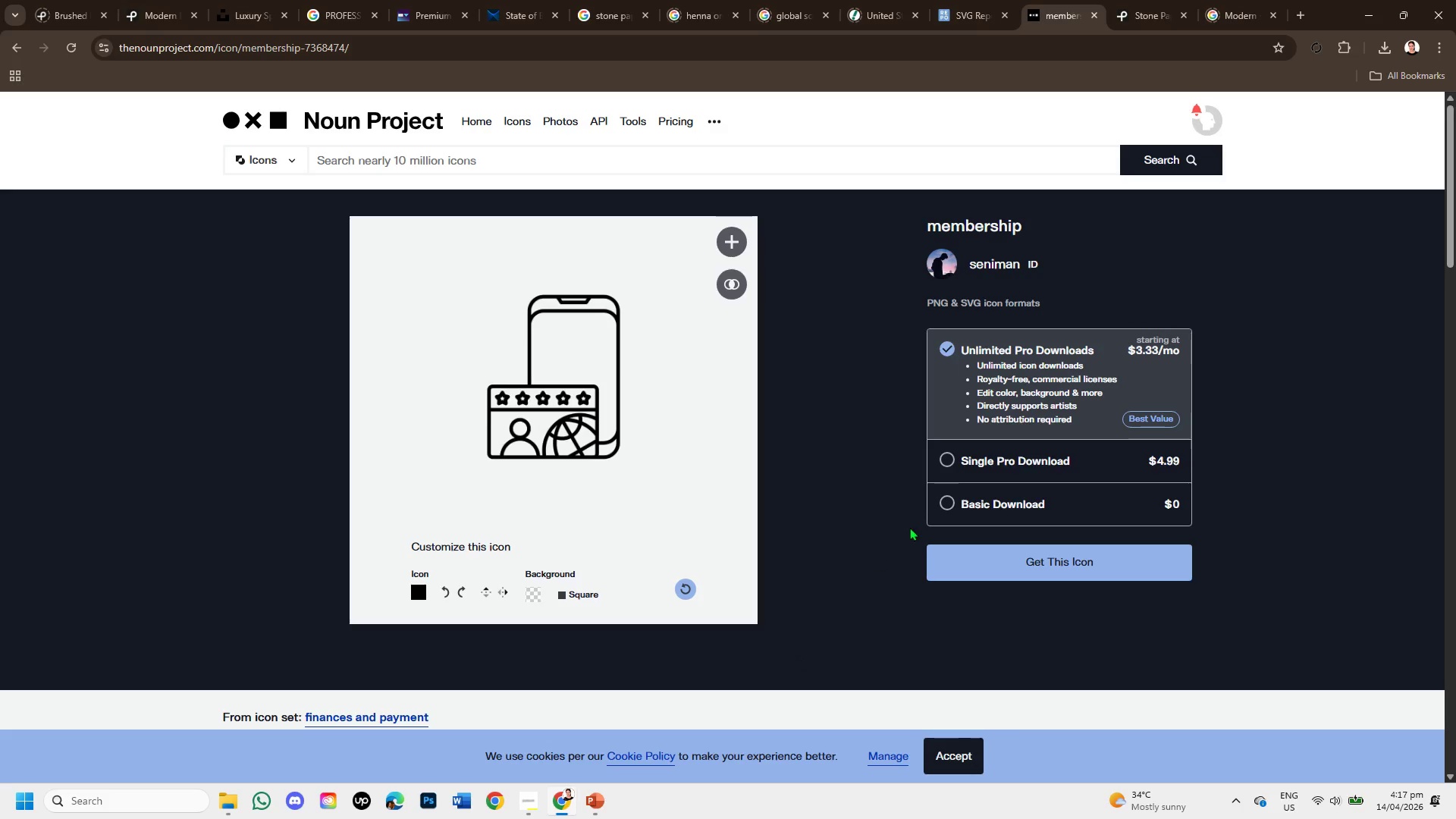 
scroll: coordinate [1138, 447], scroll_direction: down, amount: 4.0
 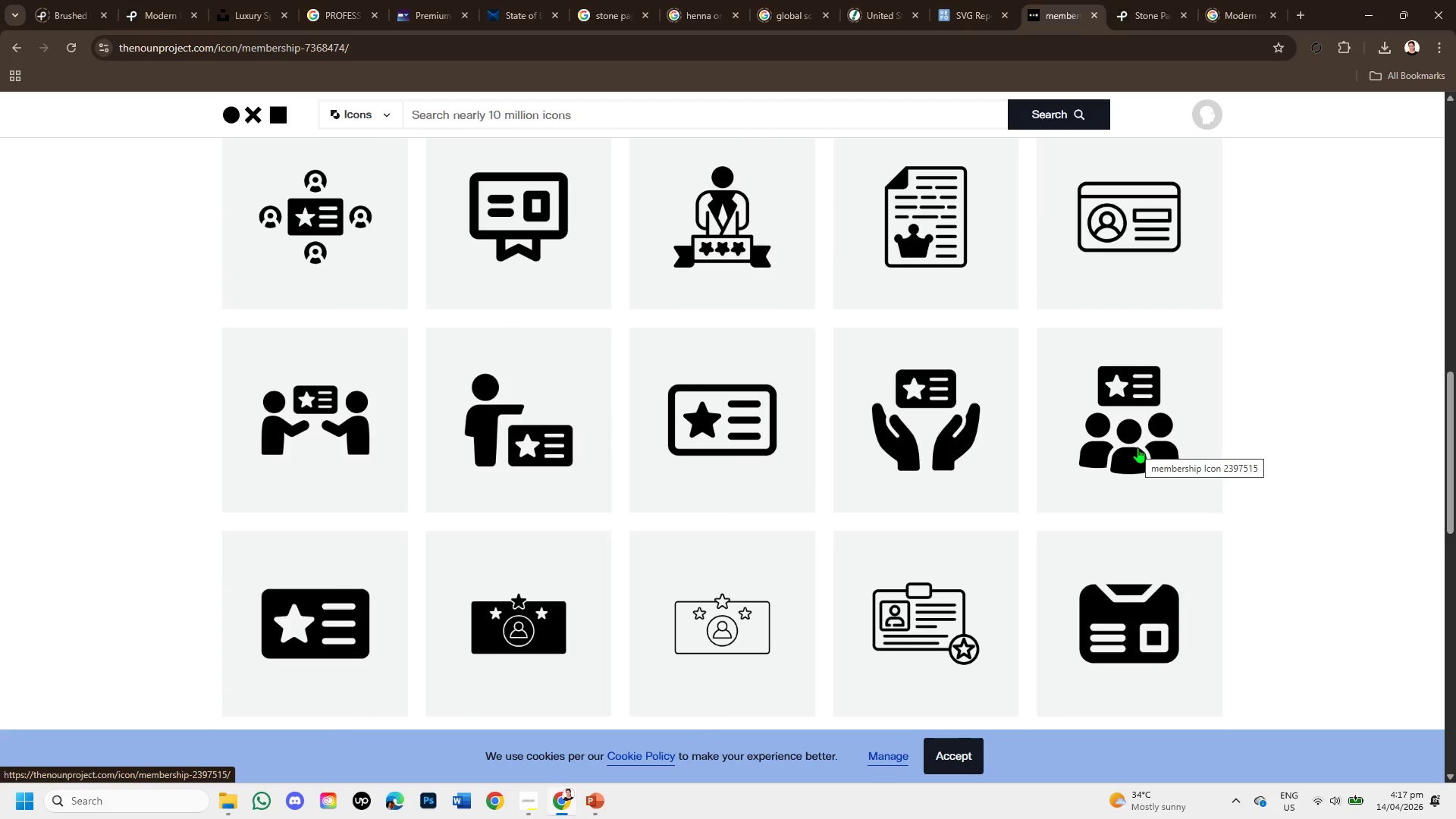 
scroll: coordinate [1161, 474], scroll_direction: up, amount: 5.0
 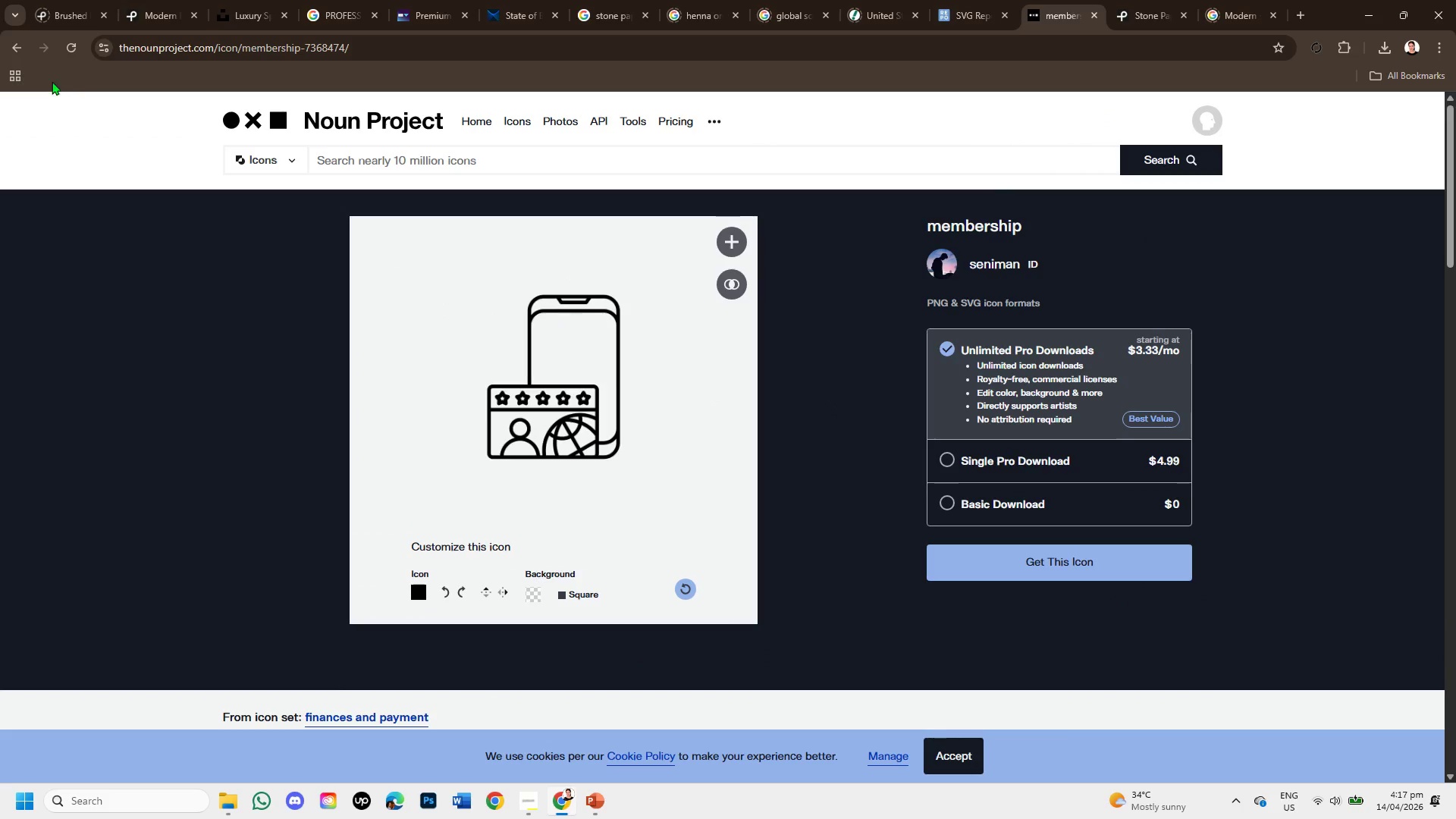 
left_click([20, 46])
 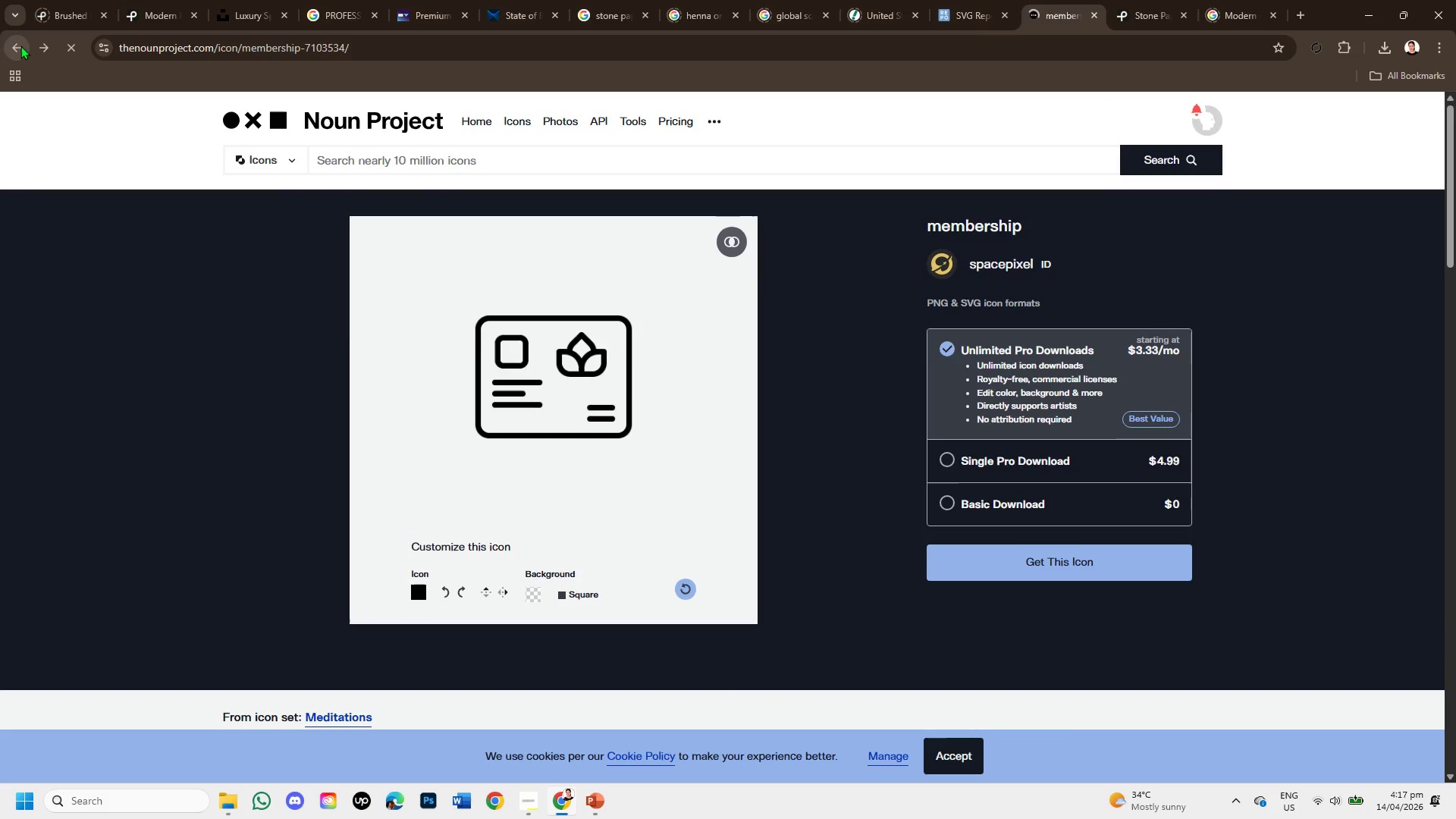 
left_click([20, 46])
 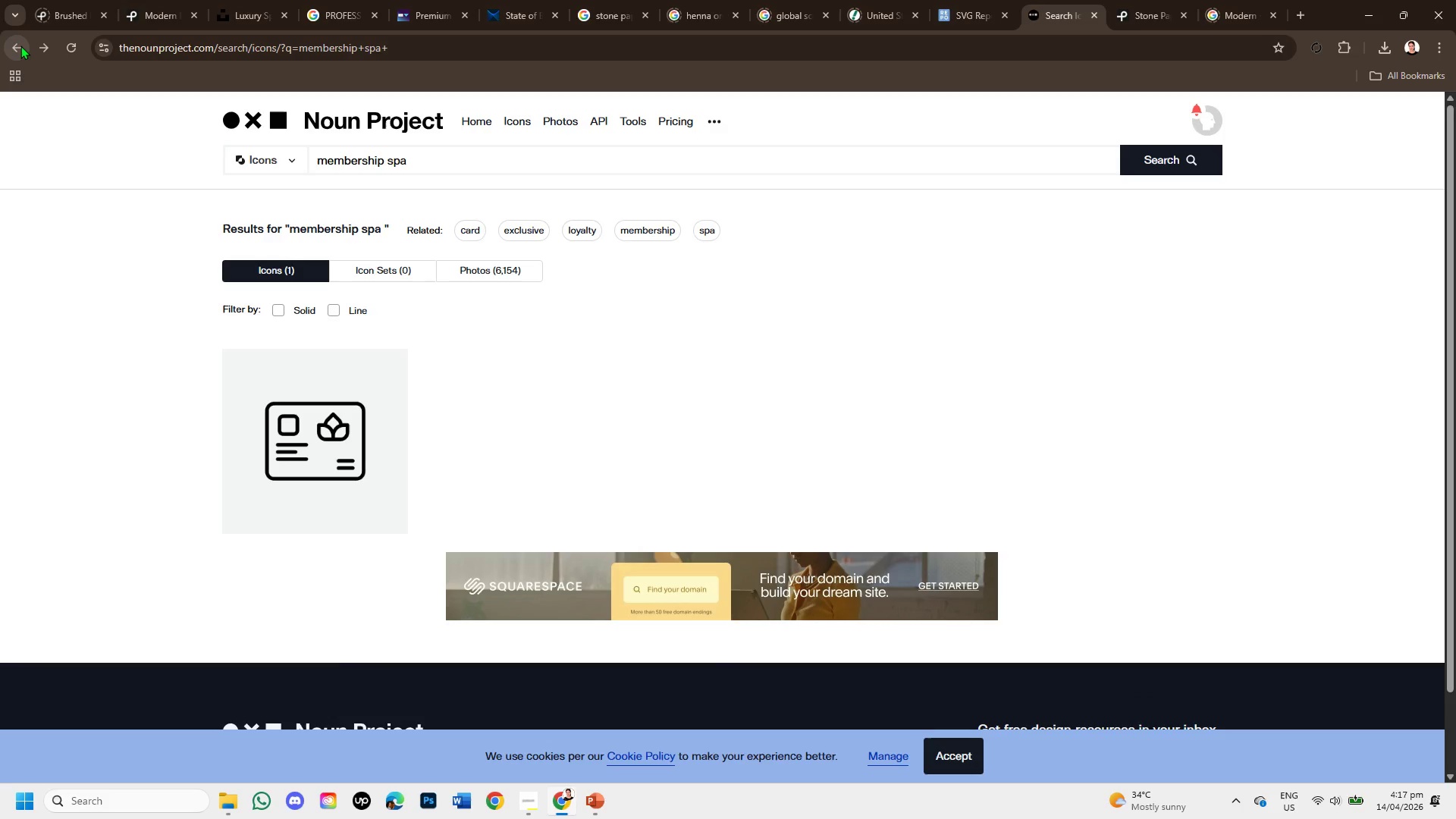 
left_click([20, 46])
 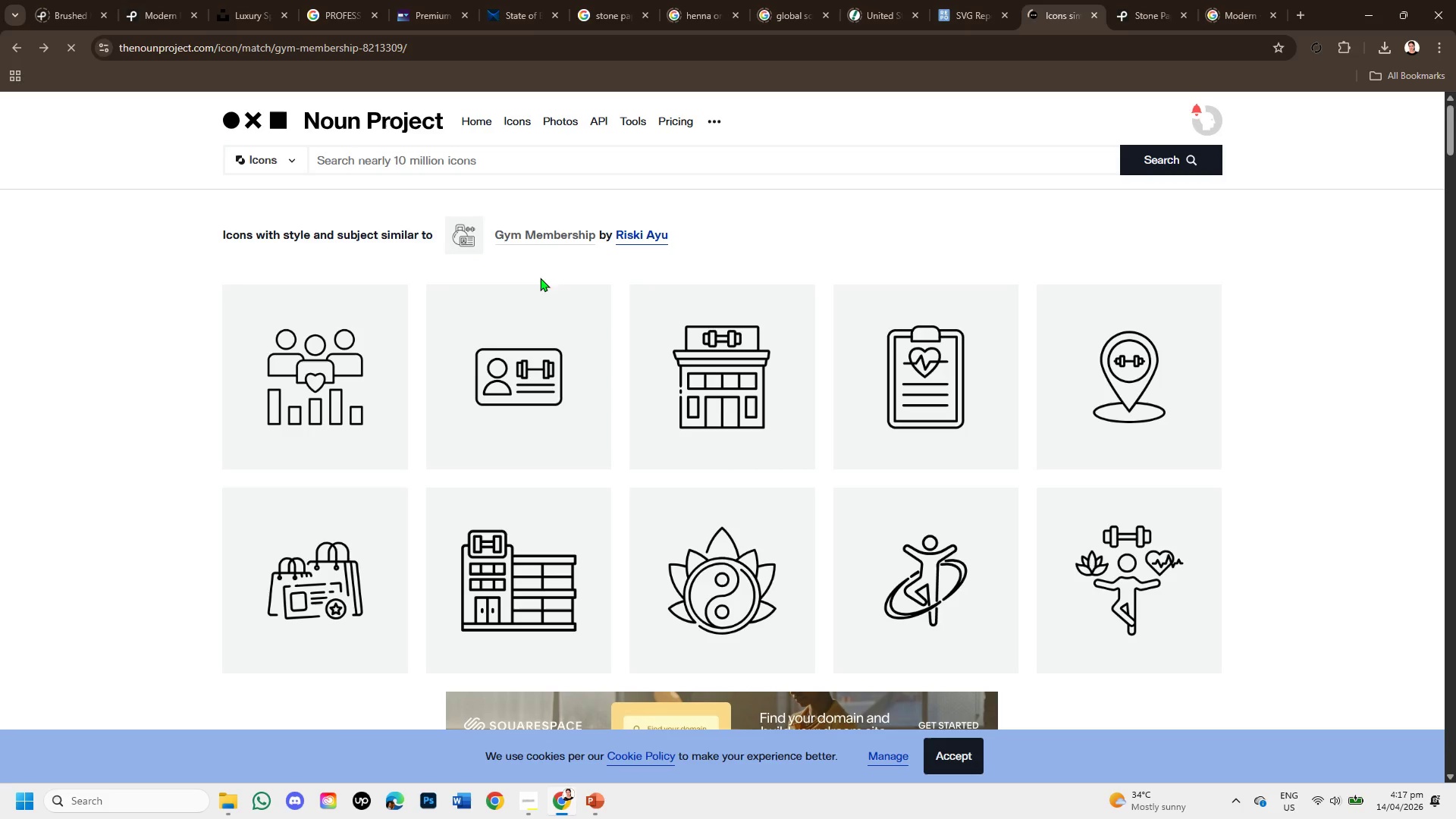 
scroll: coordinate [877, 573], scroll_direction: up, amount: 2.0
 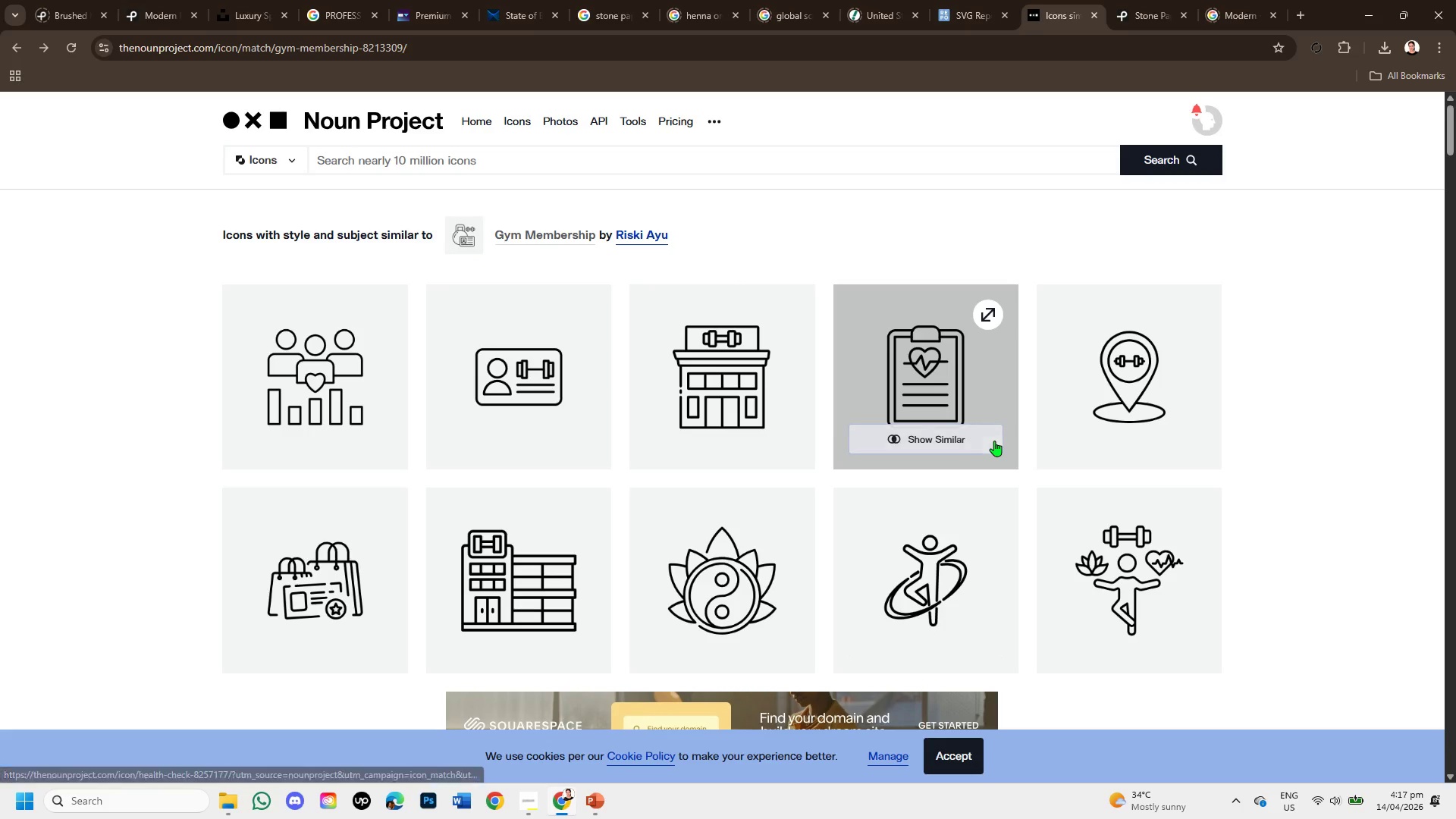 
scroll: coordinate [821, 623], scroll_direction: down, amount: 7.0
 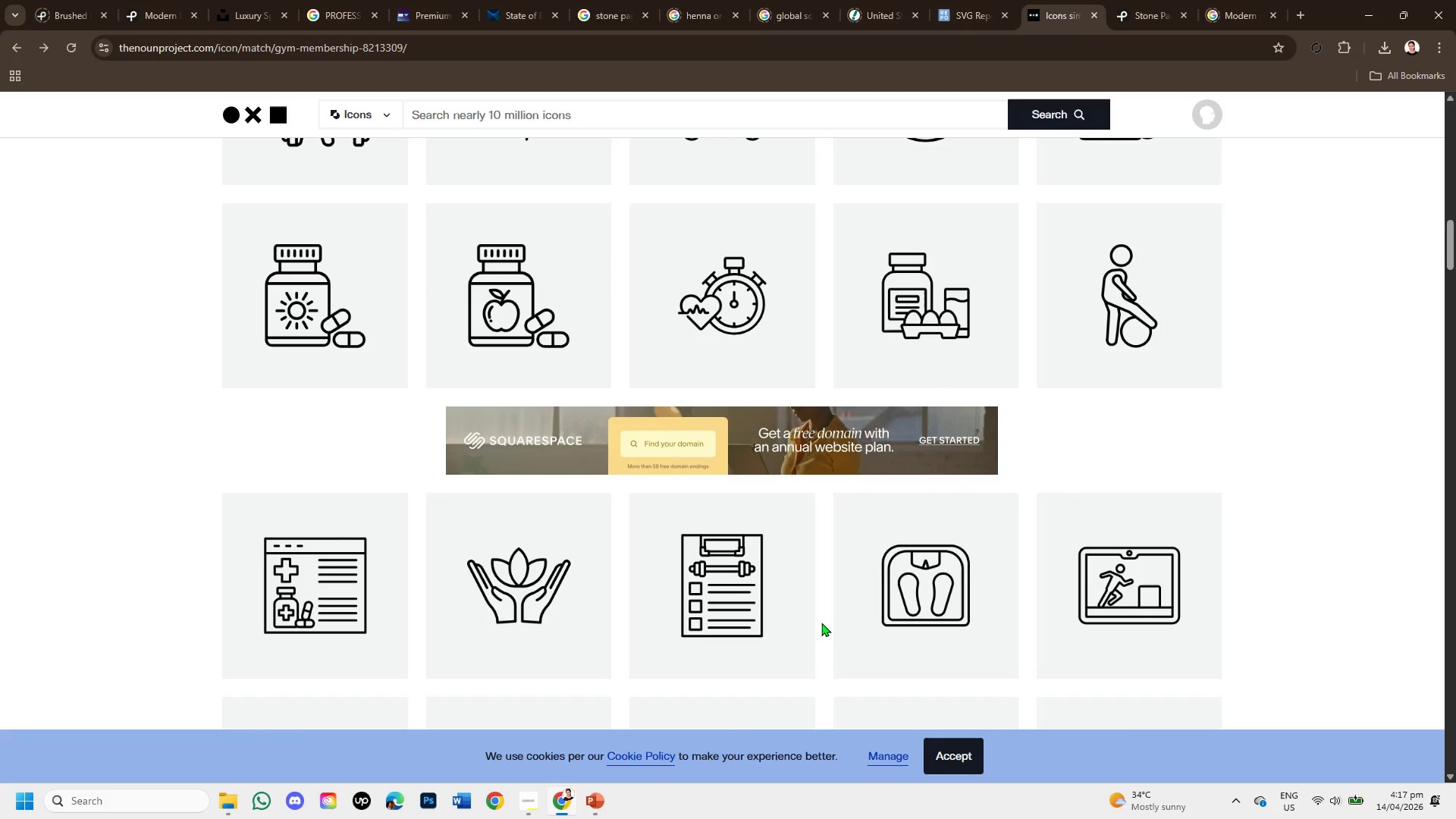 
scroll: coordinate [821, 623], scroll_direction: down, amount: 1.0
 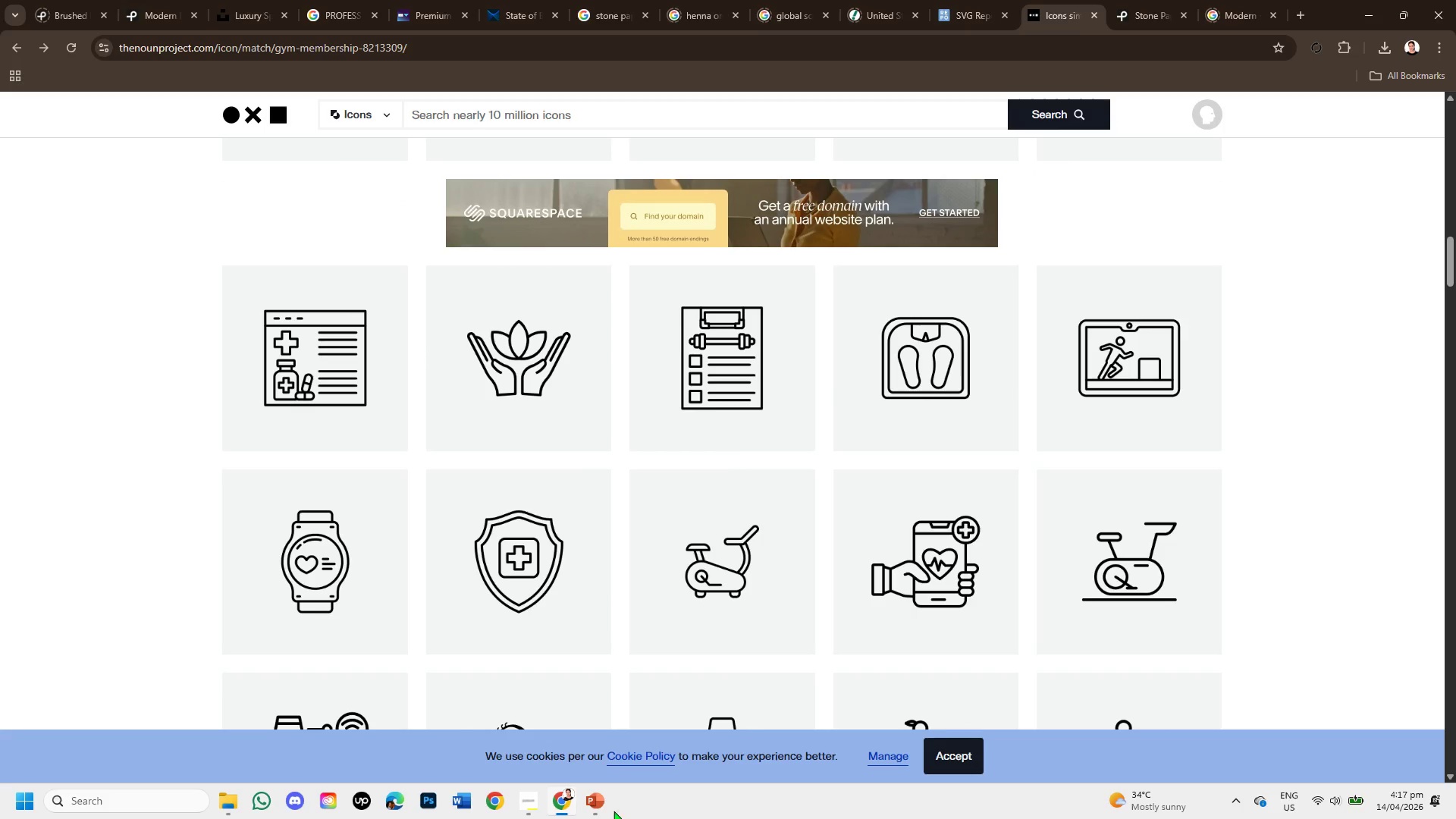 
left_click([596, 805])
 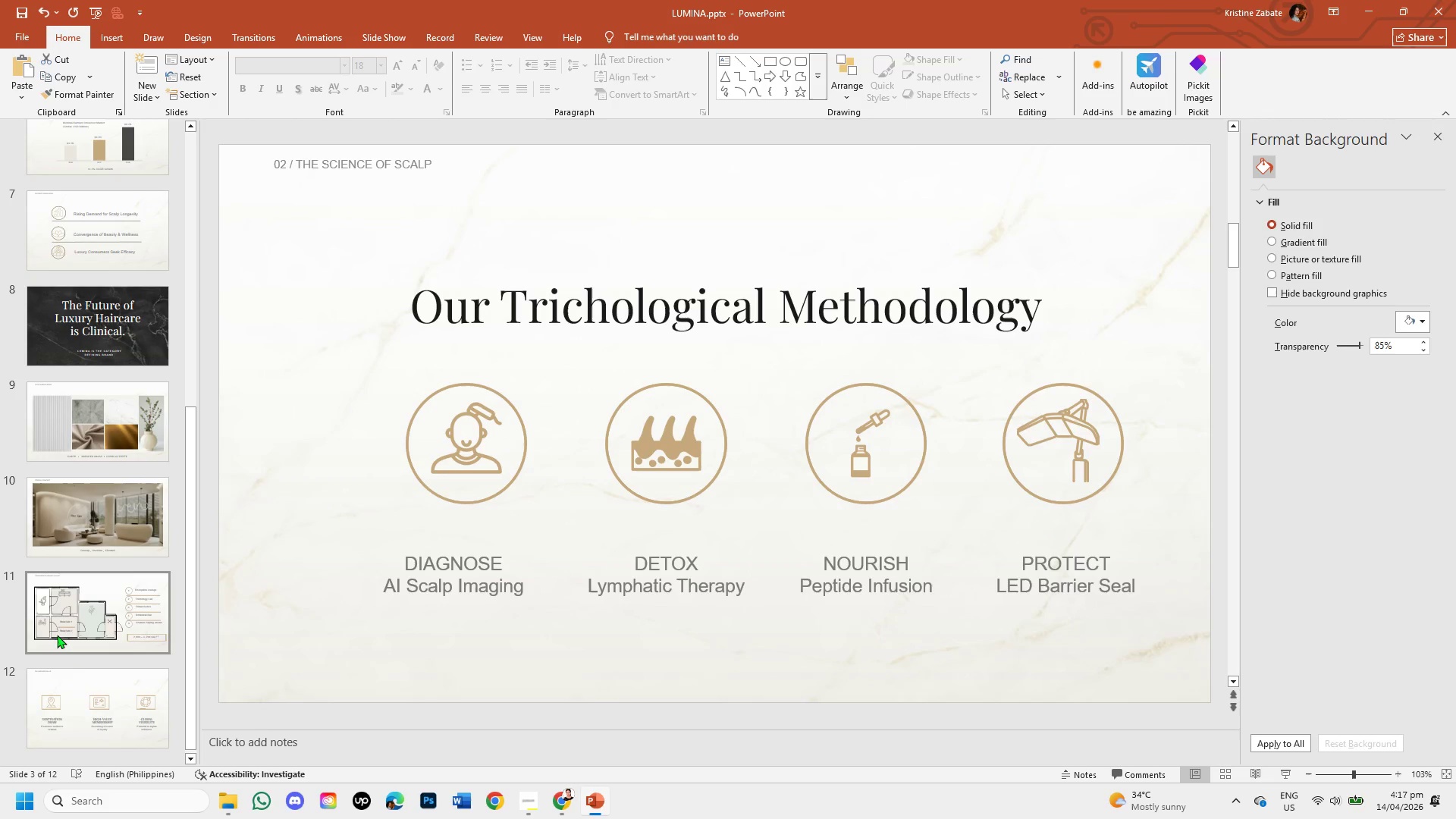 
left_click([77, 677])
 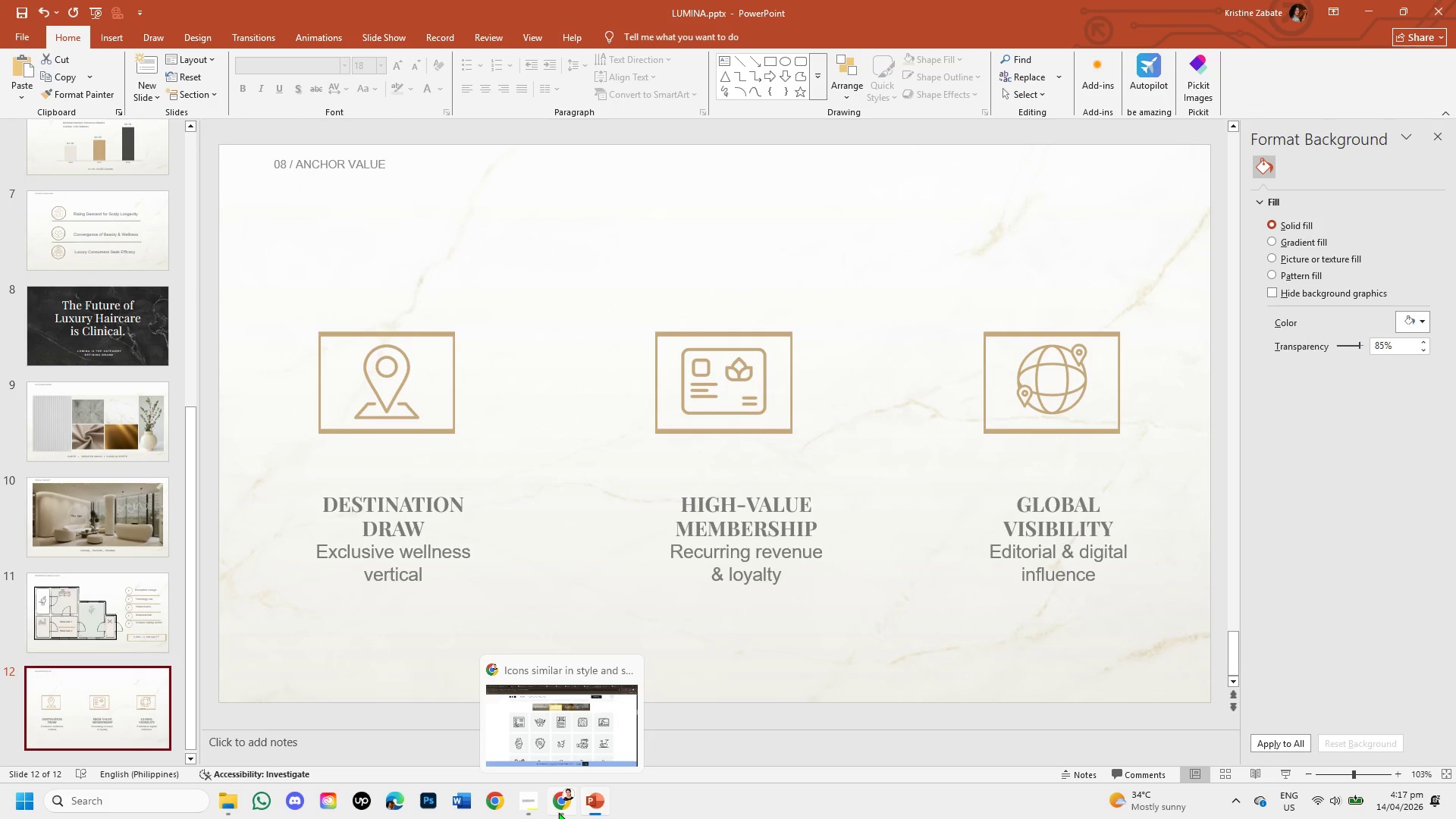 
left_click([558, 812])
 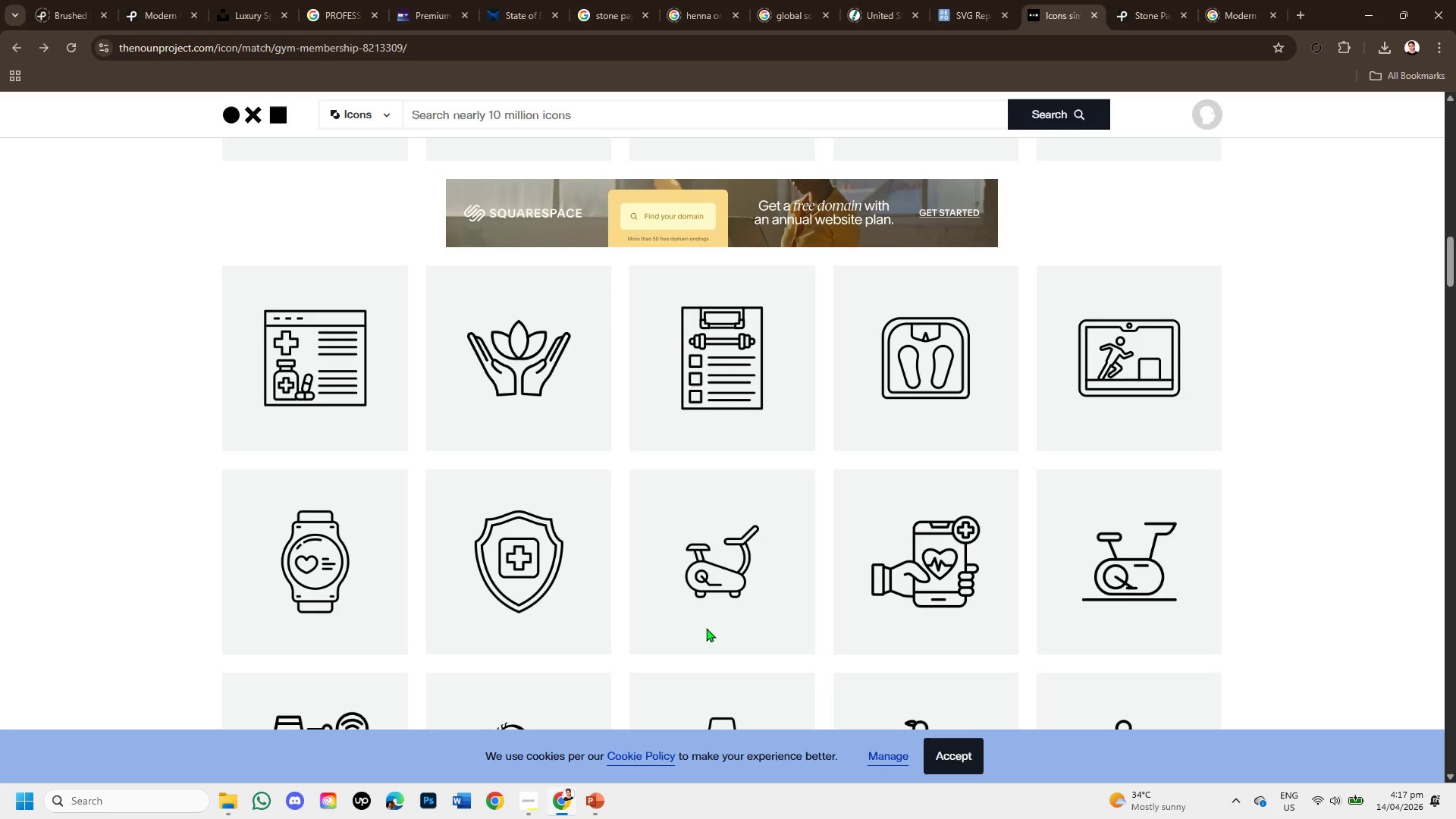 
scroll: coordinate [713, 608], scroll_direction: down, amount: 2.0
 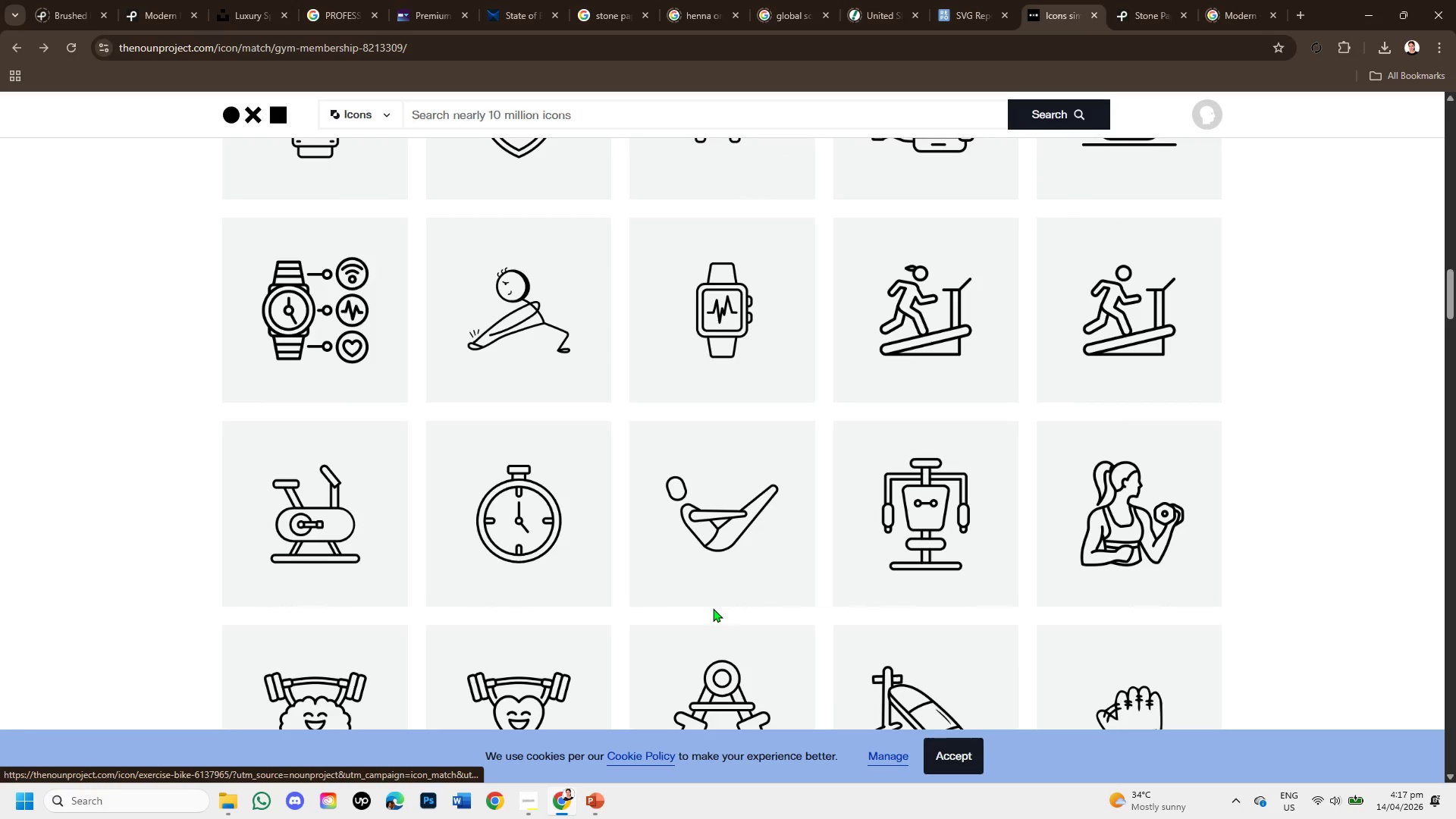 
scroll: coordinate [713, 608], scroll_direction: up, amount: 1.0
 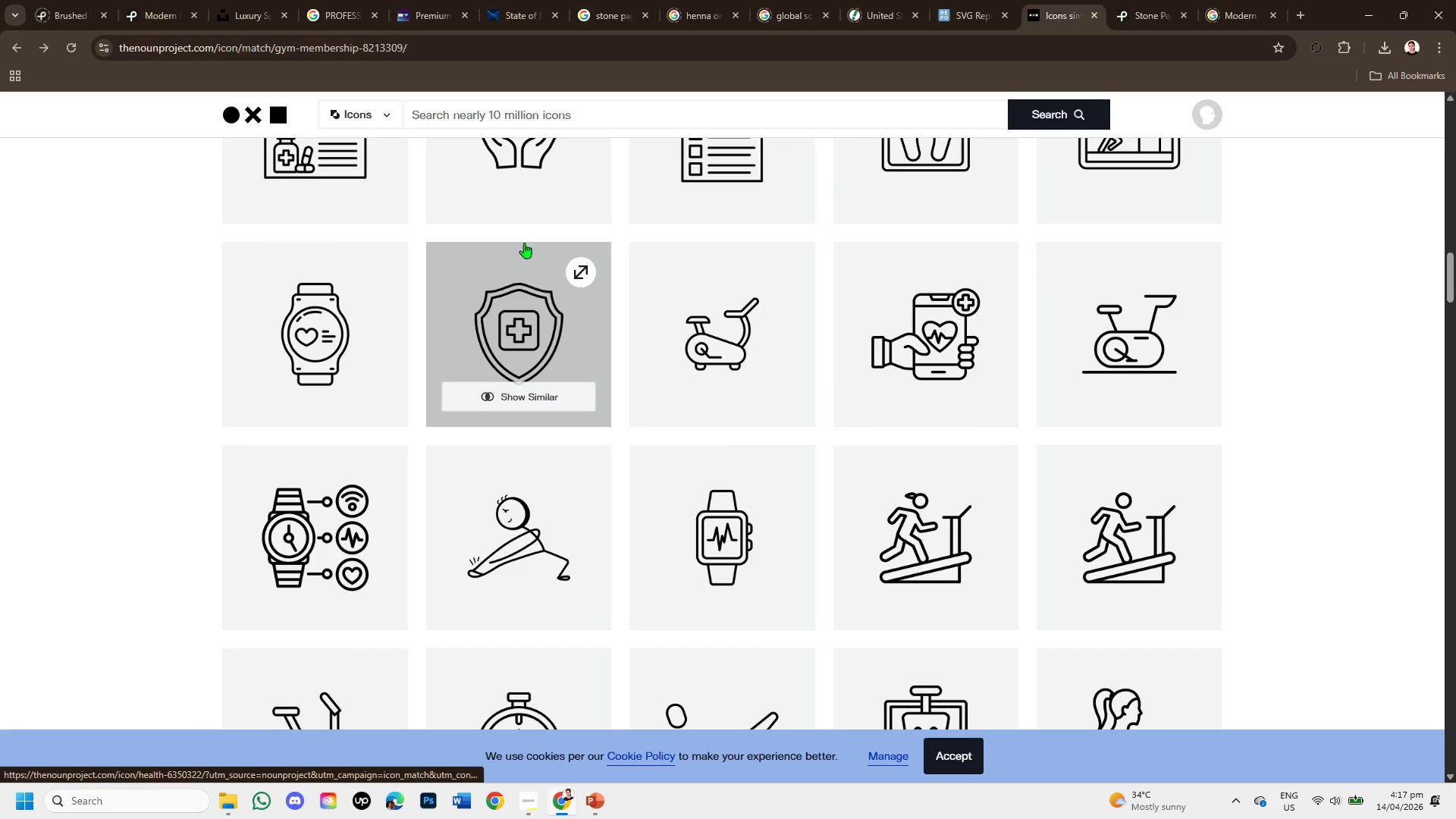 
left_click([522, 189])
 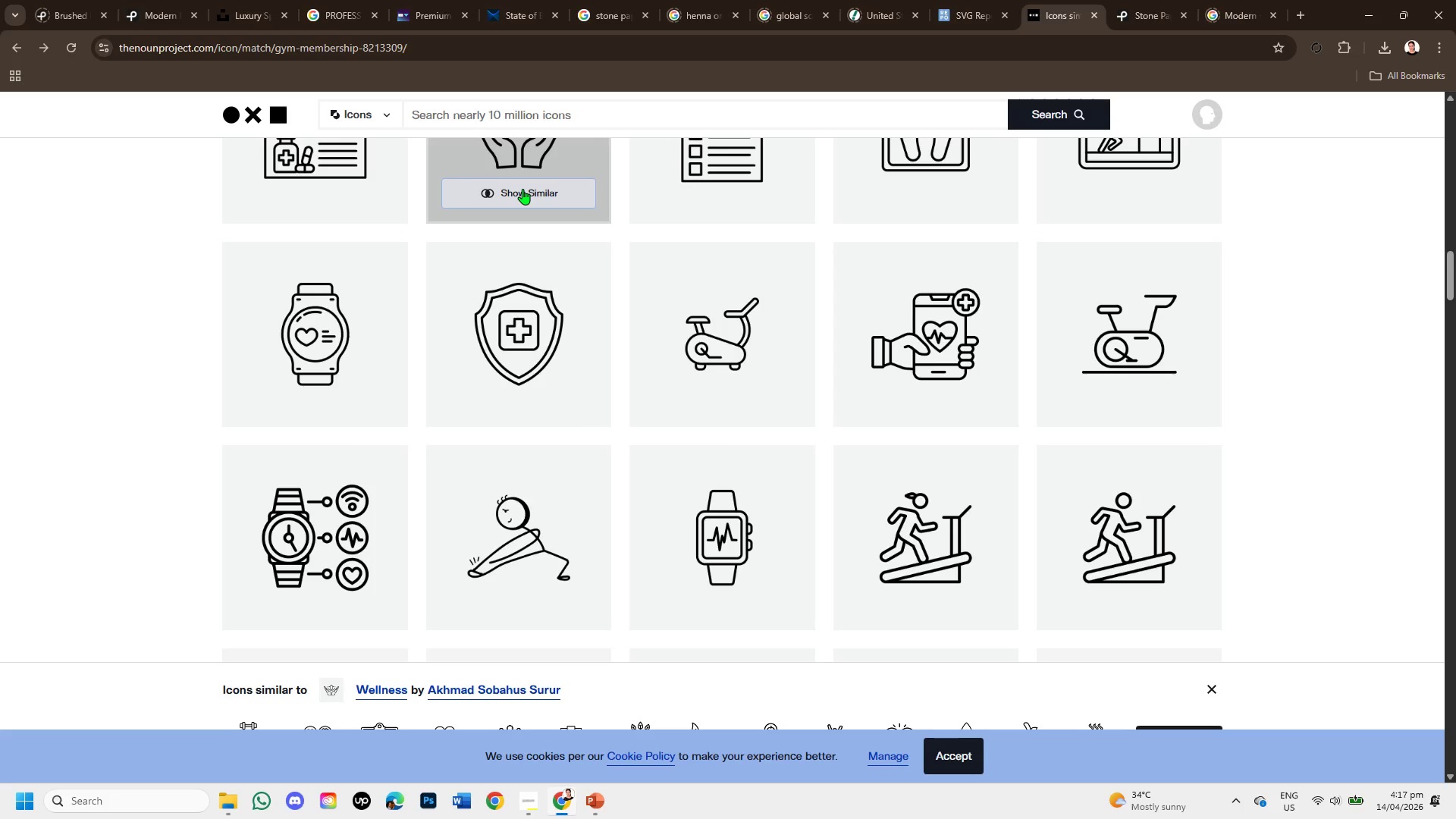 
scroll: coordinate [560, 303], scroll_direction: up, amount: 1.0
 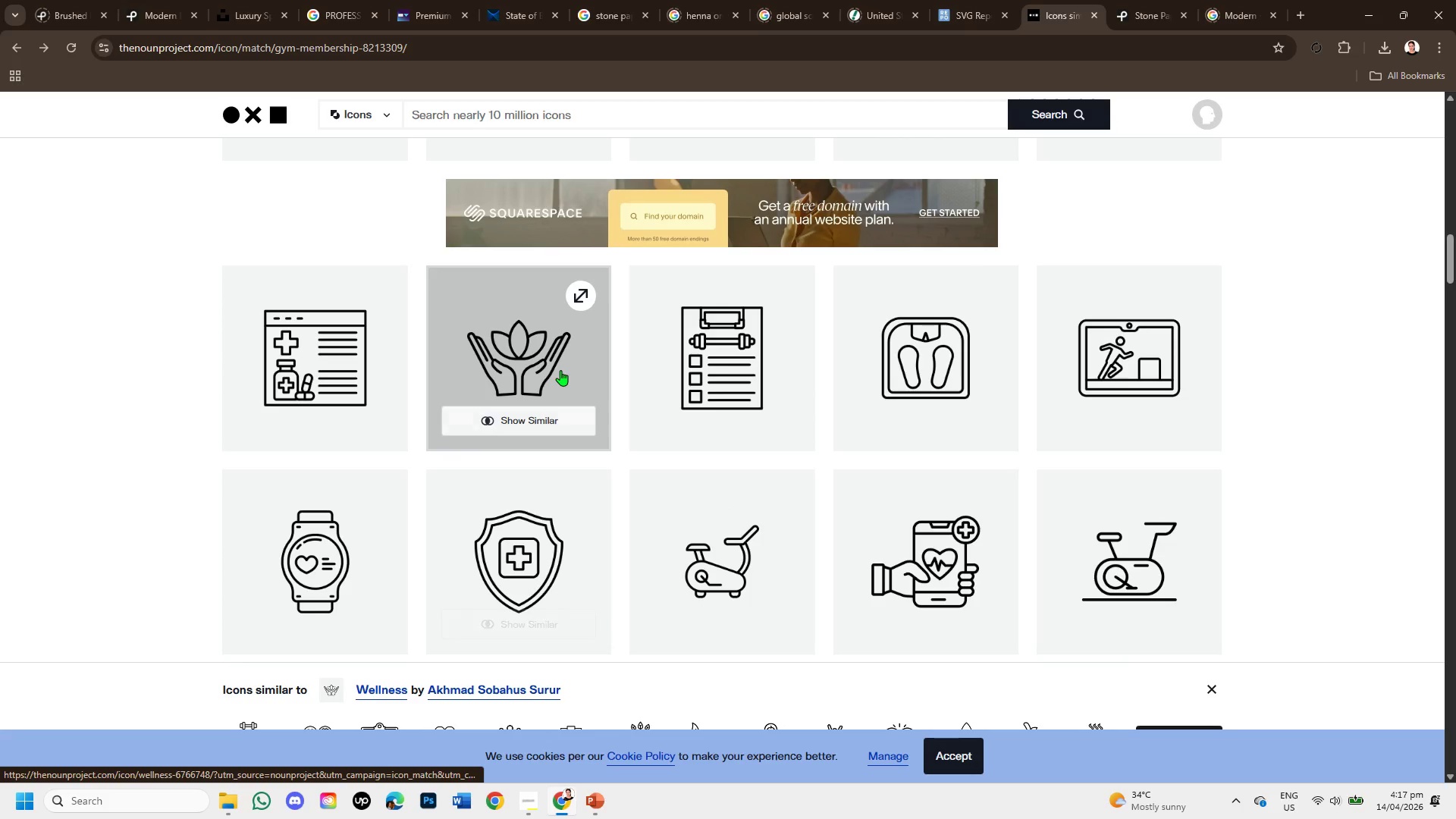 
left_click([560, 370])
 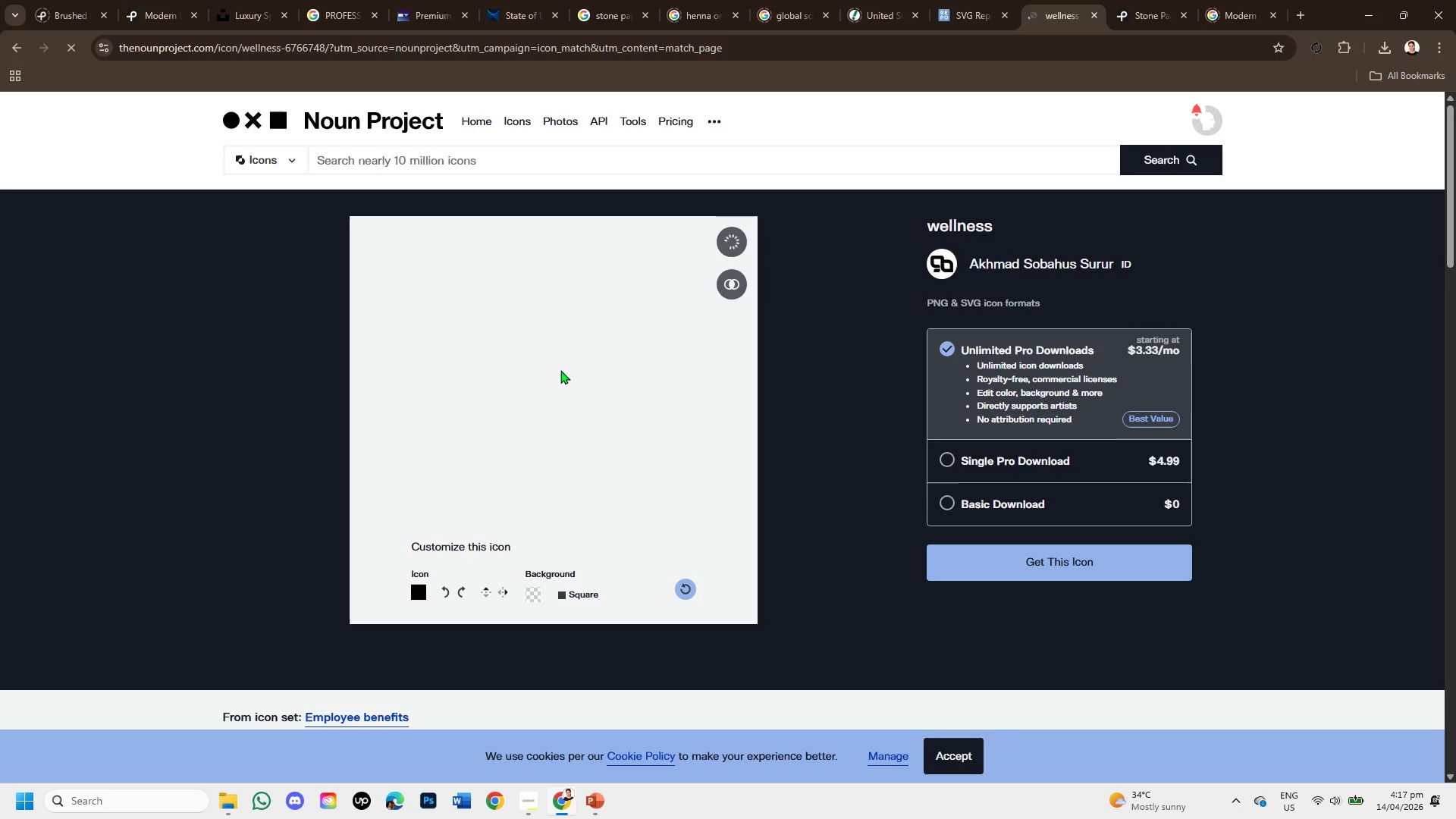 
scroll: coordinate [565, 384], scroll_direction: down, amount: 7.0
 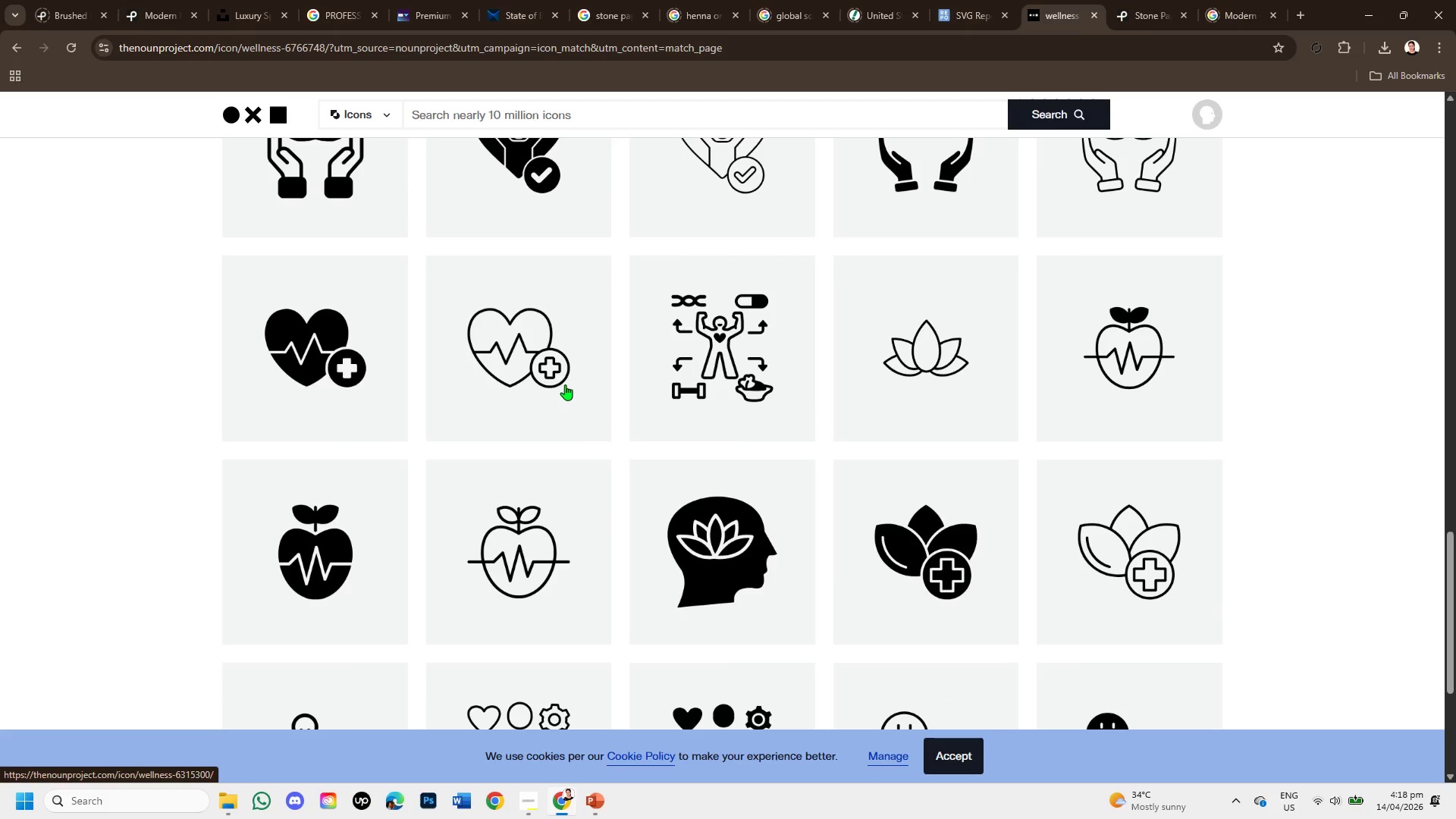 
scroll: coordinate [565, 384], scroll_direction: down, amount: 1.0
 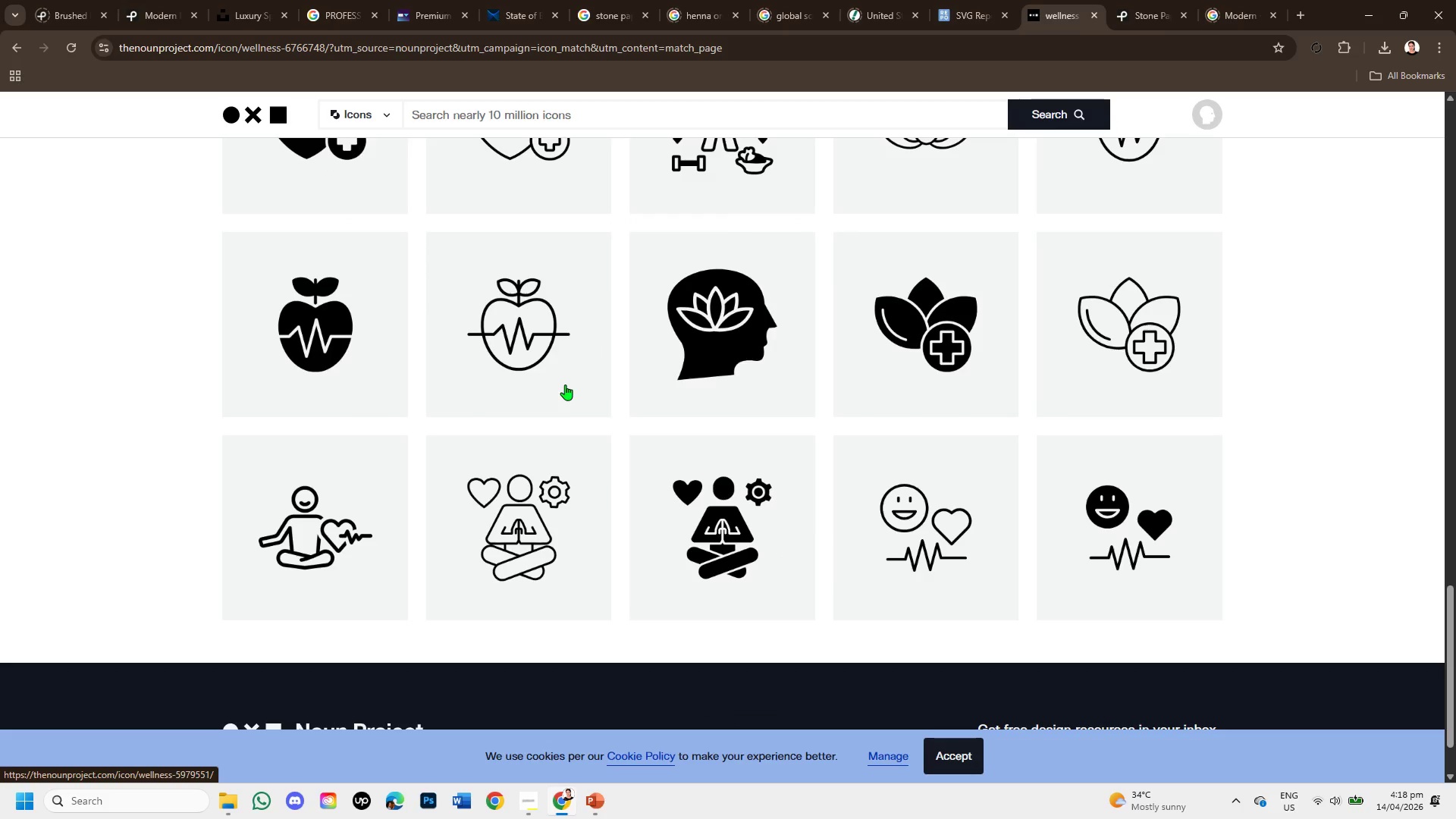 
scroll: coordinate [565, 384], scroll_direction: up, amount: 3.0
 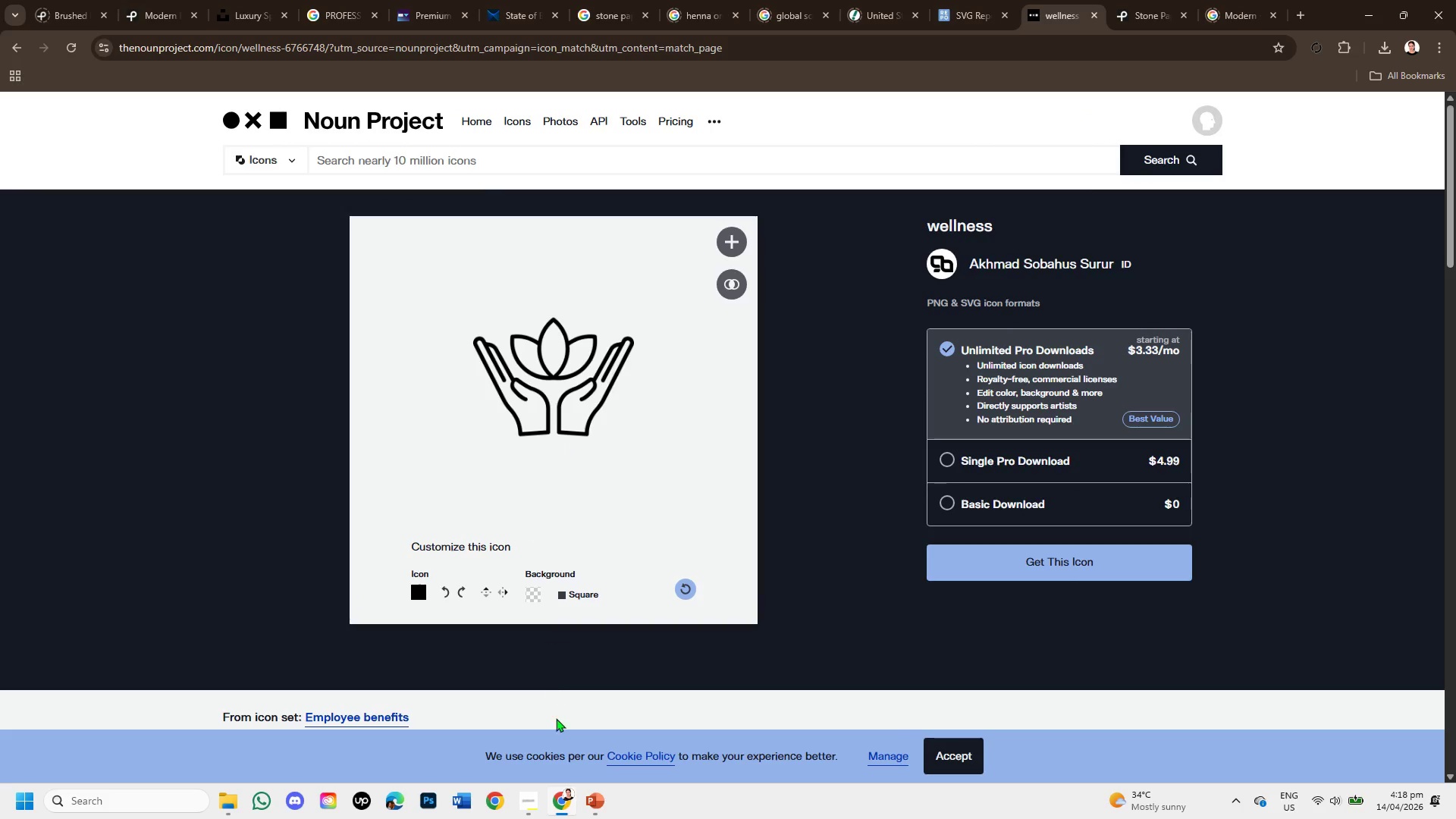 
left_click([586, 800])
 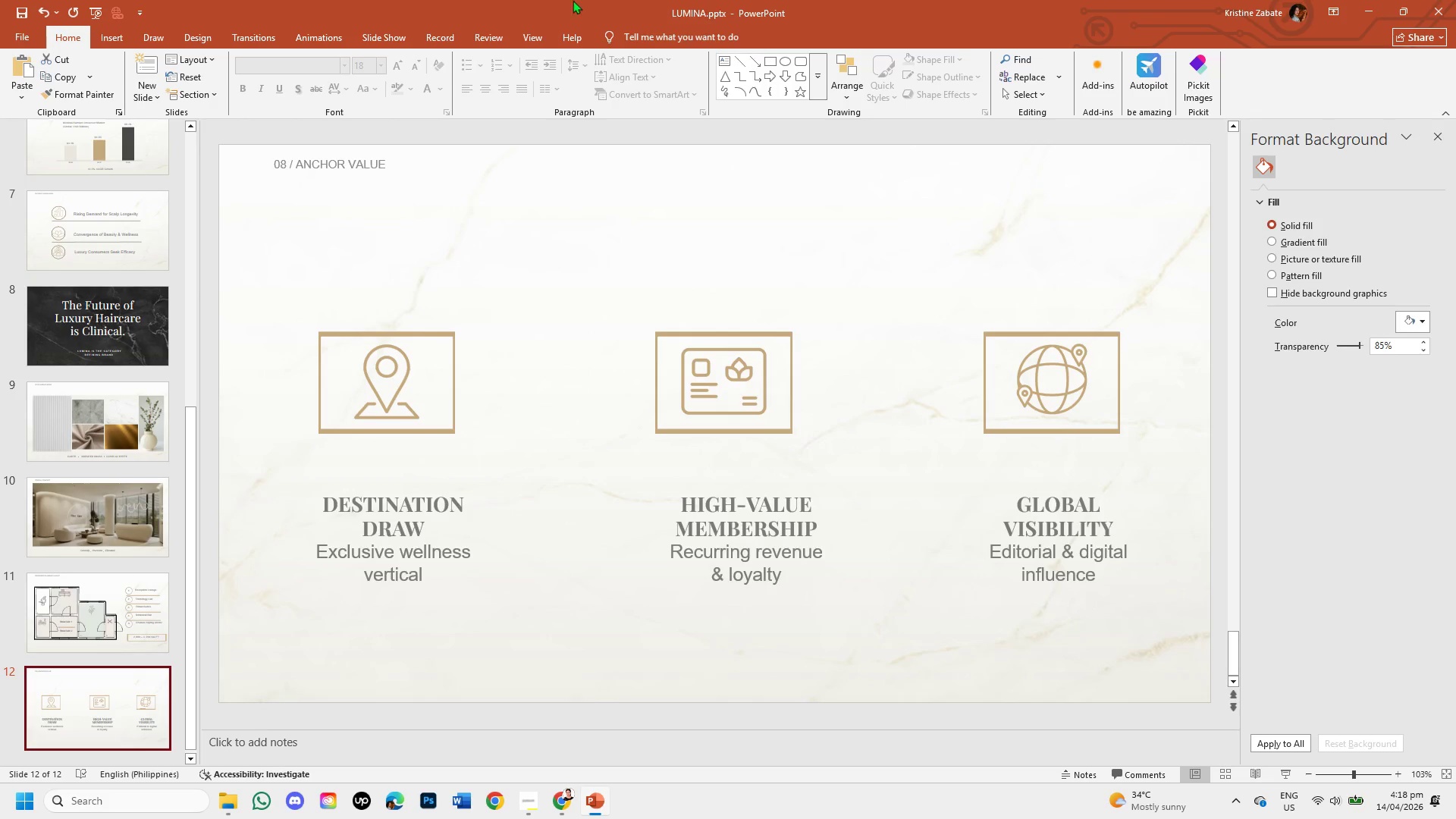 
wait(16.8)
 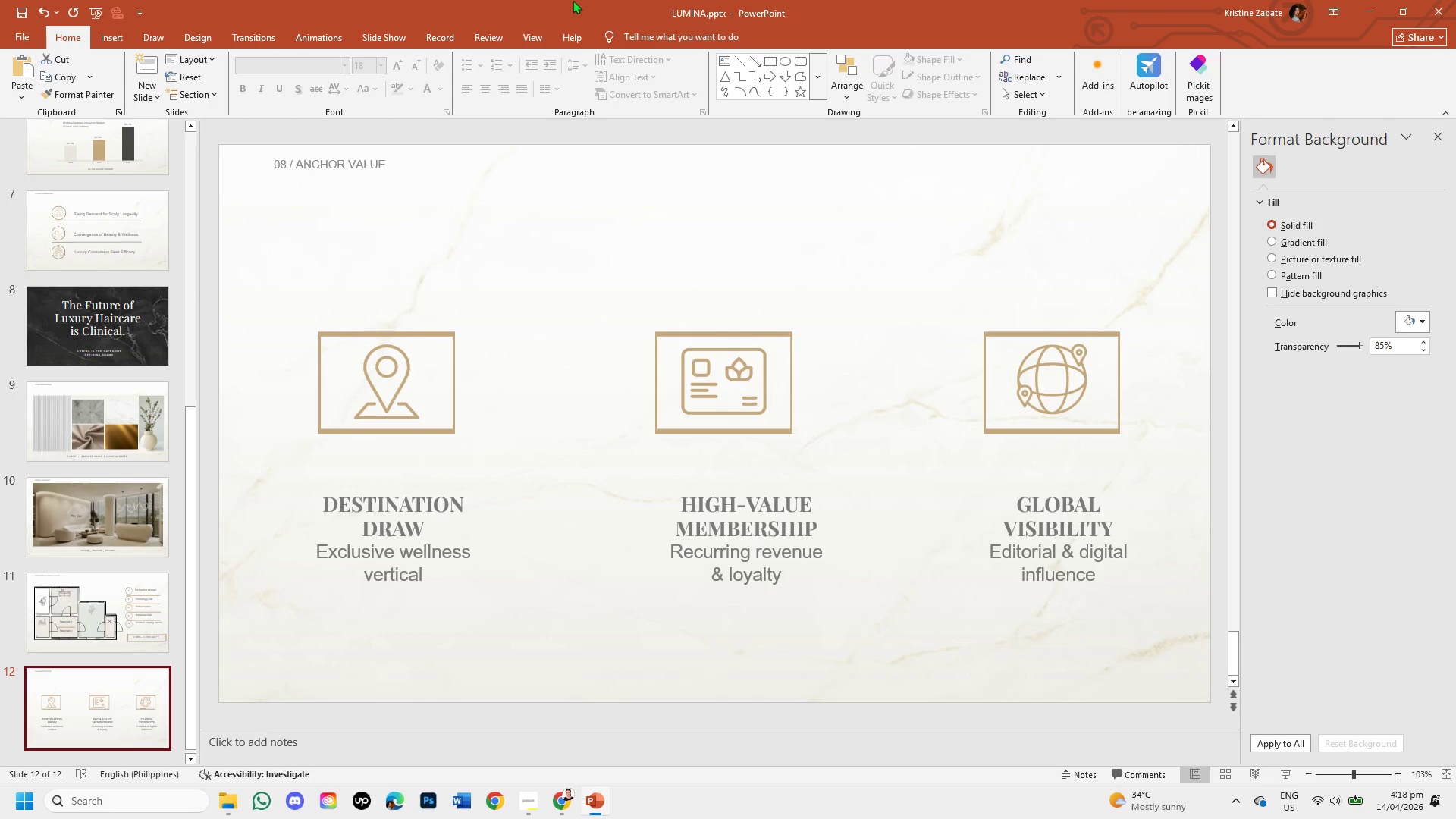 
left_click([424, 151])
 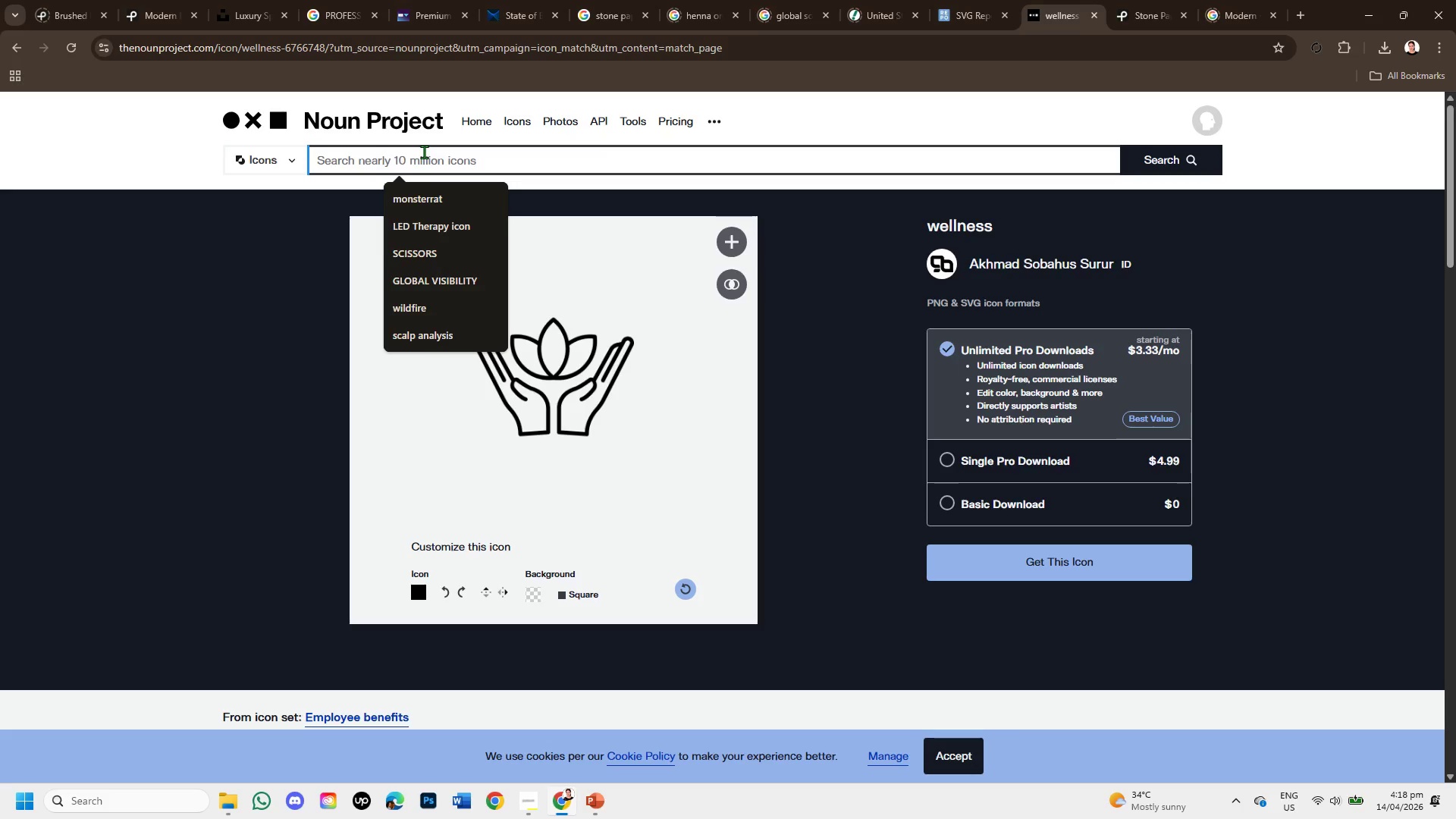 
type(digital spa )
 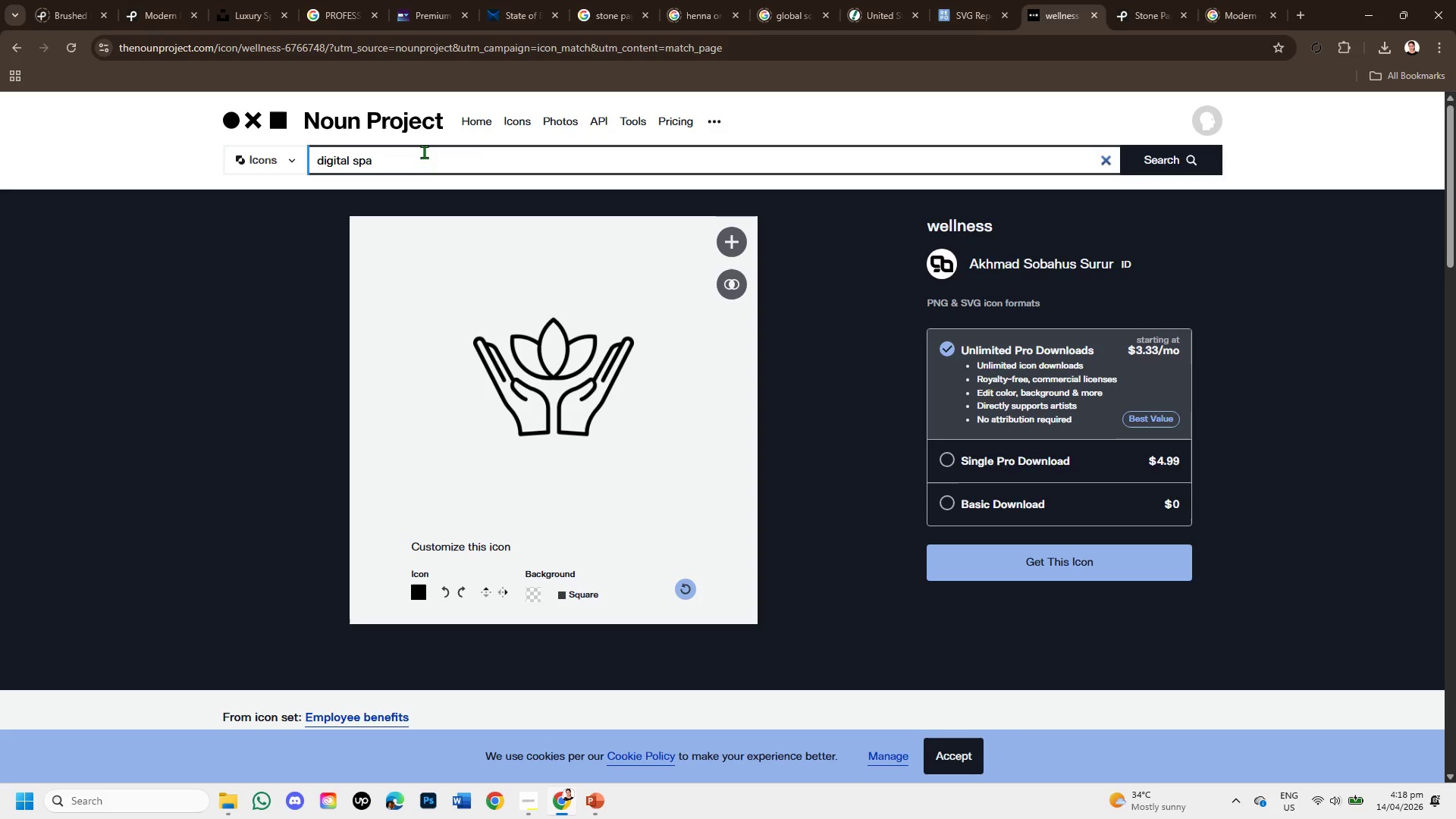 
key(Enter)
 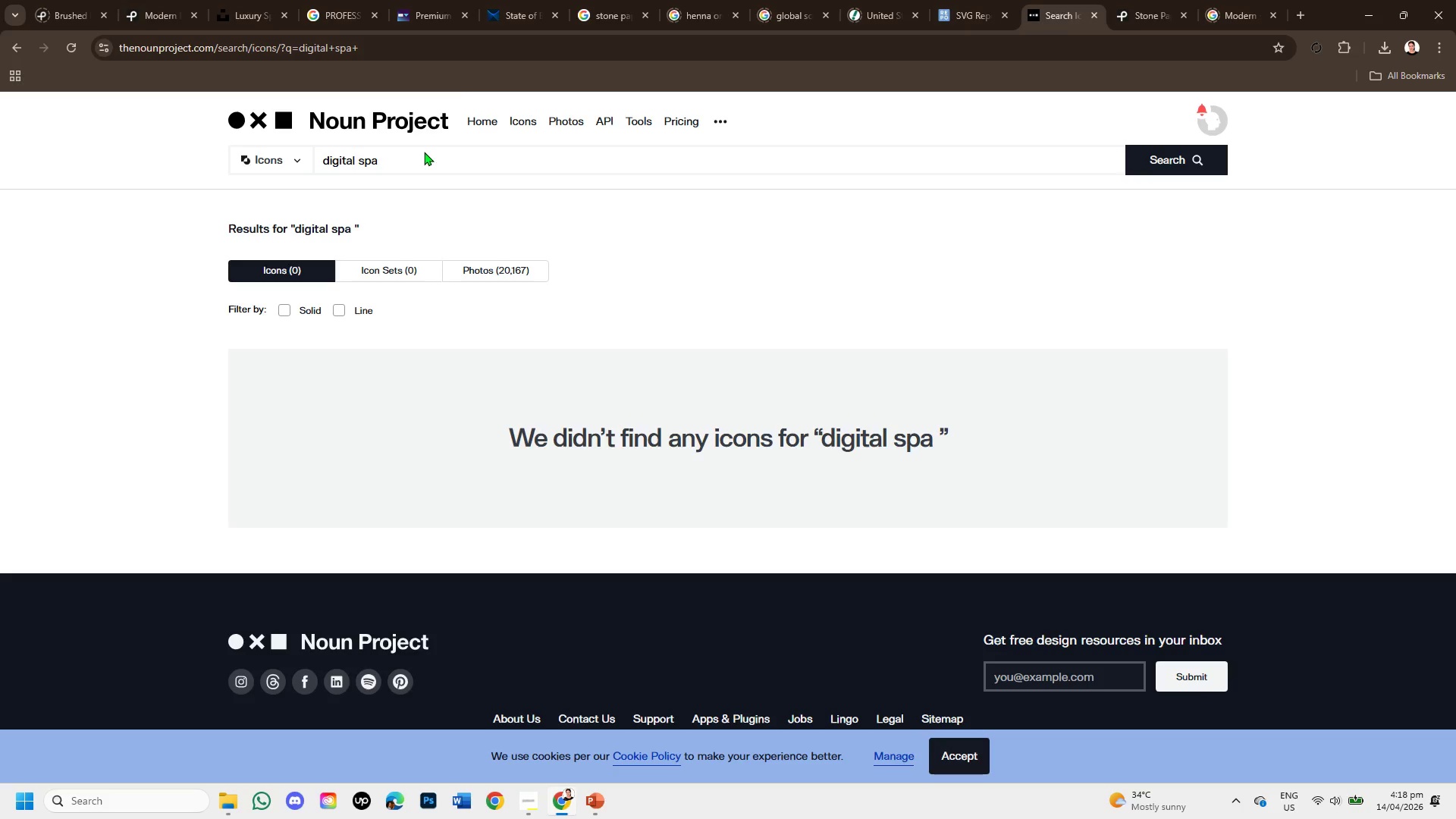 
left_click([993, 0])
 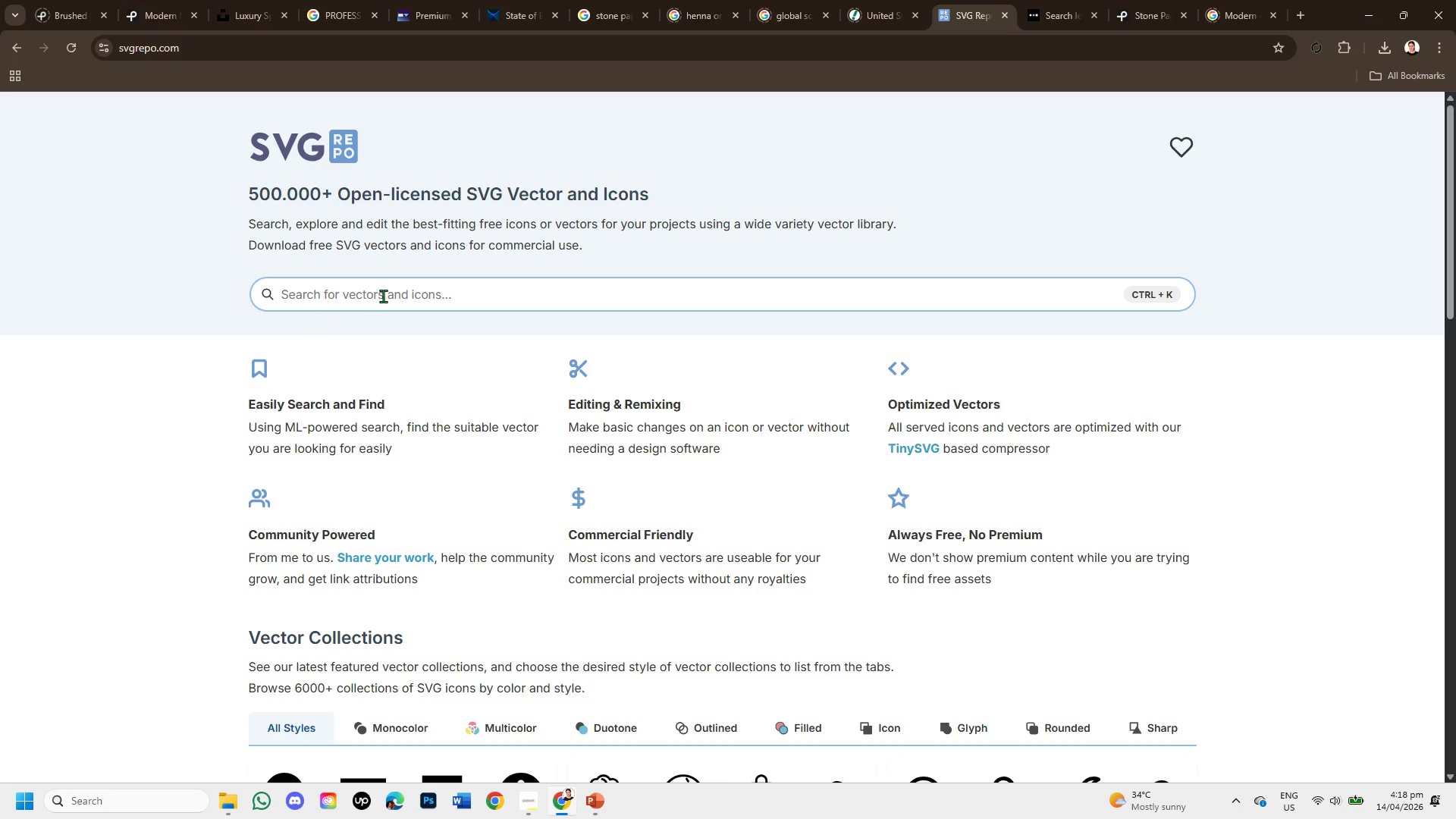 
left_click([388, 293])
 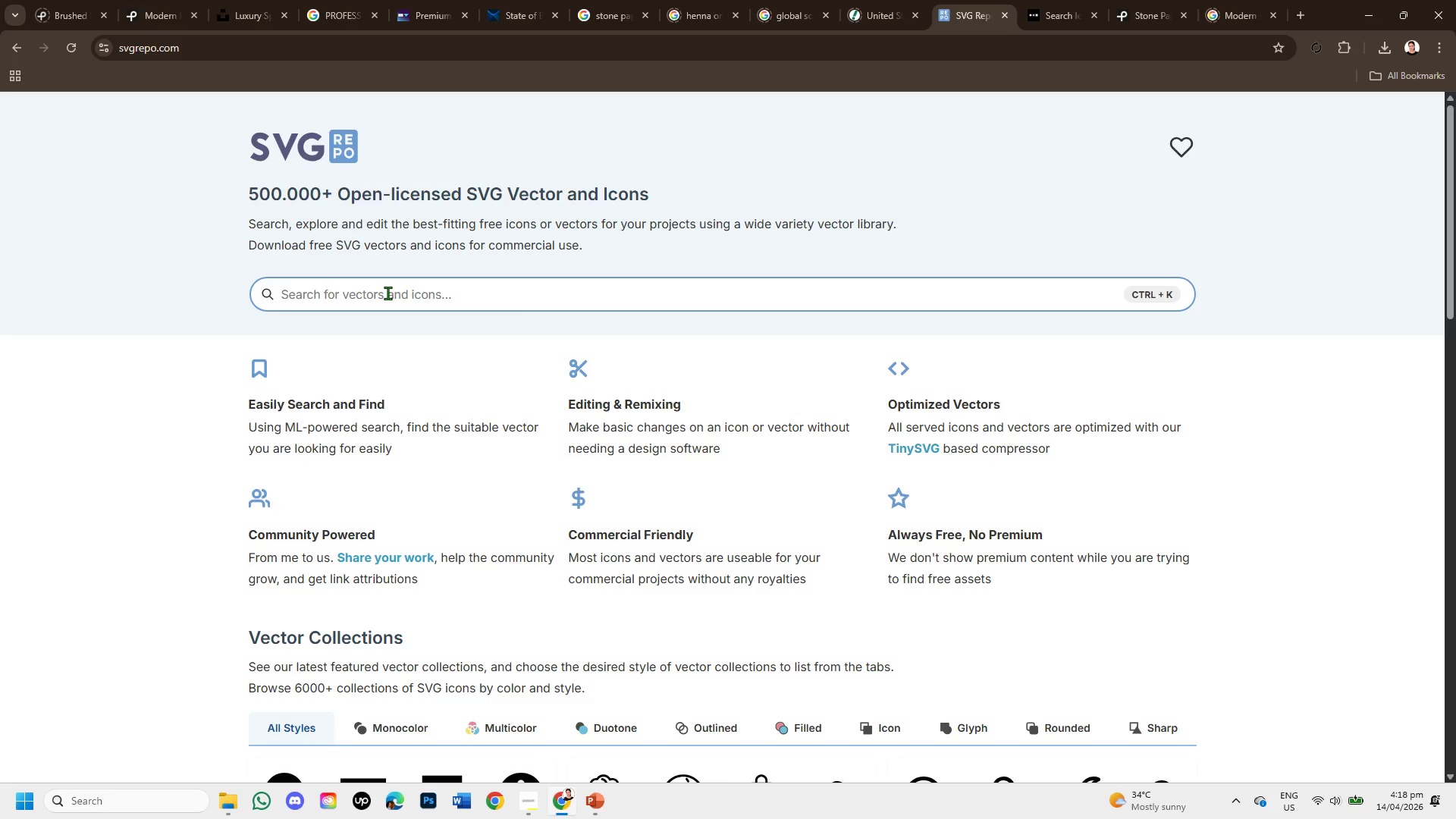 
type(g)
key(Backspace)
type(digital spa )
 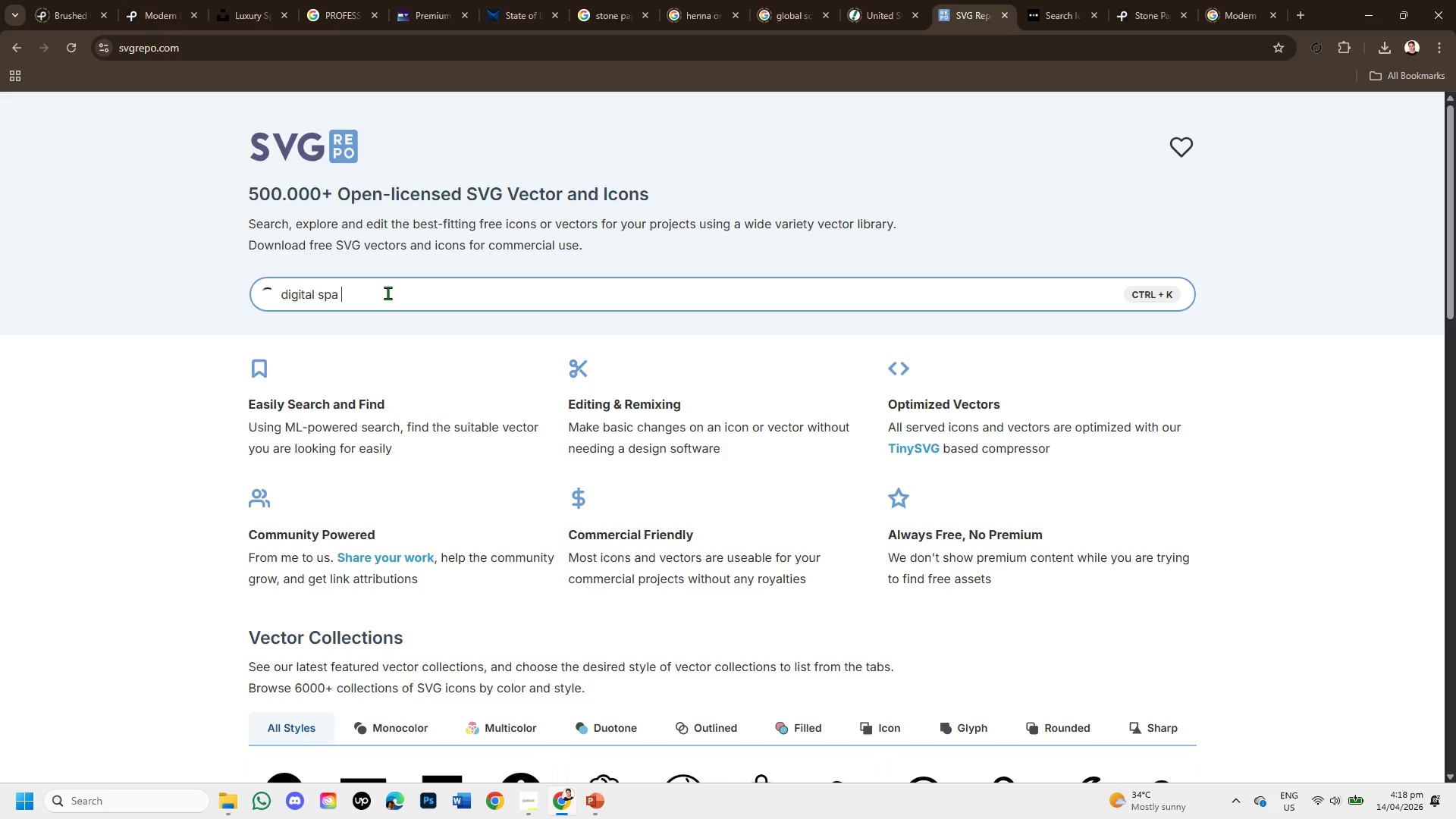 
key(Enter)
 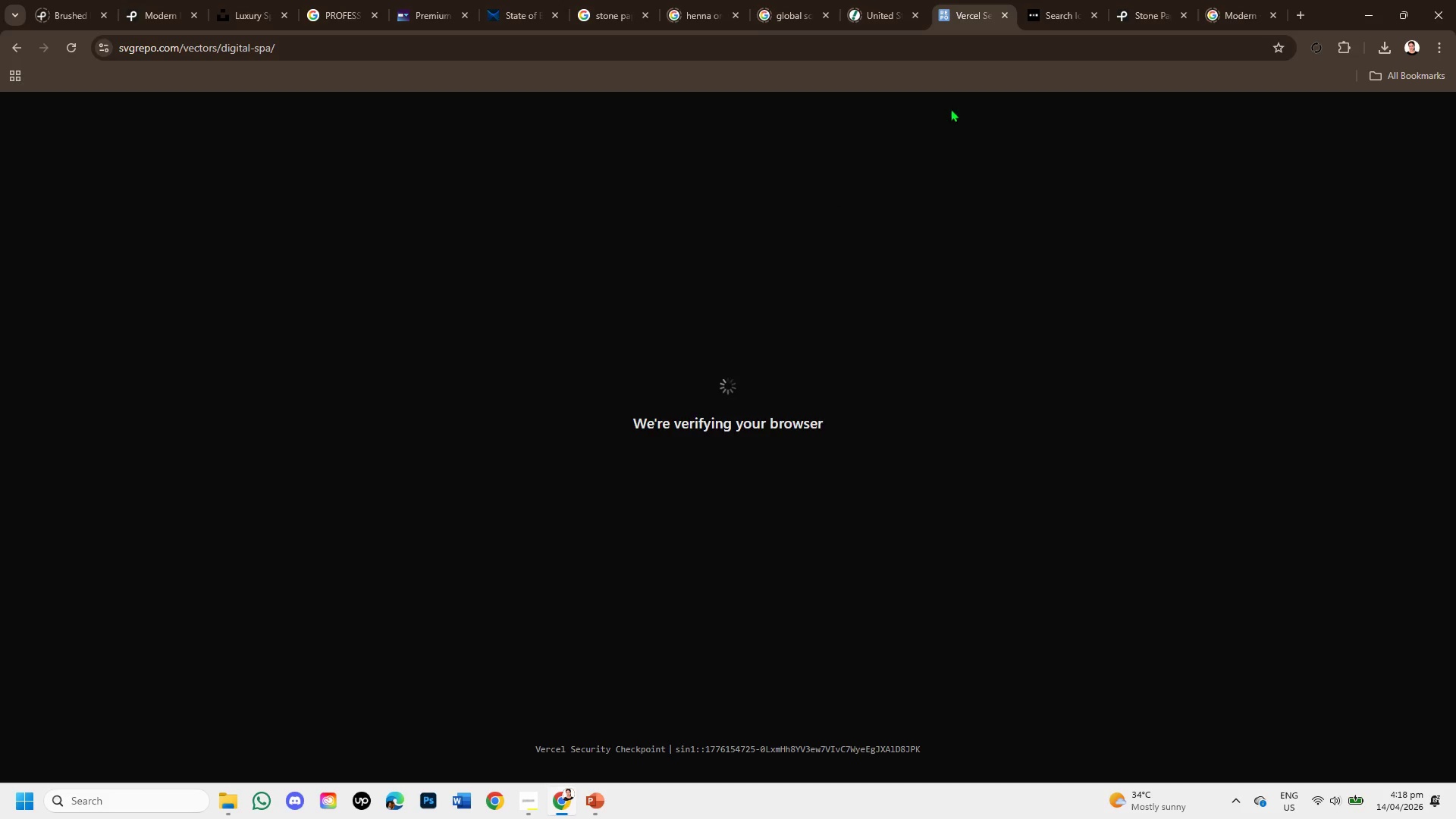 
left_click([1047, 4])
 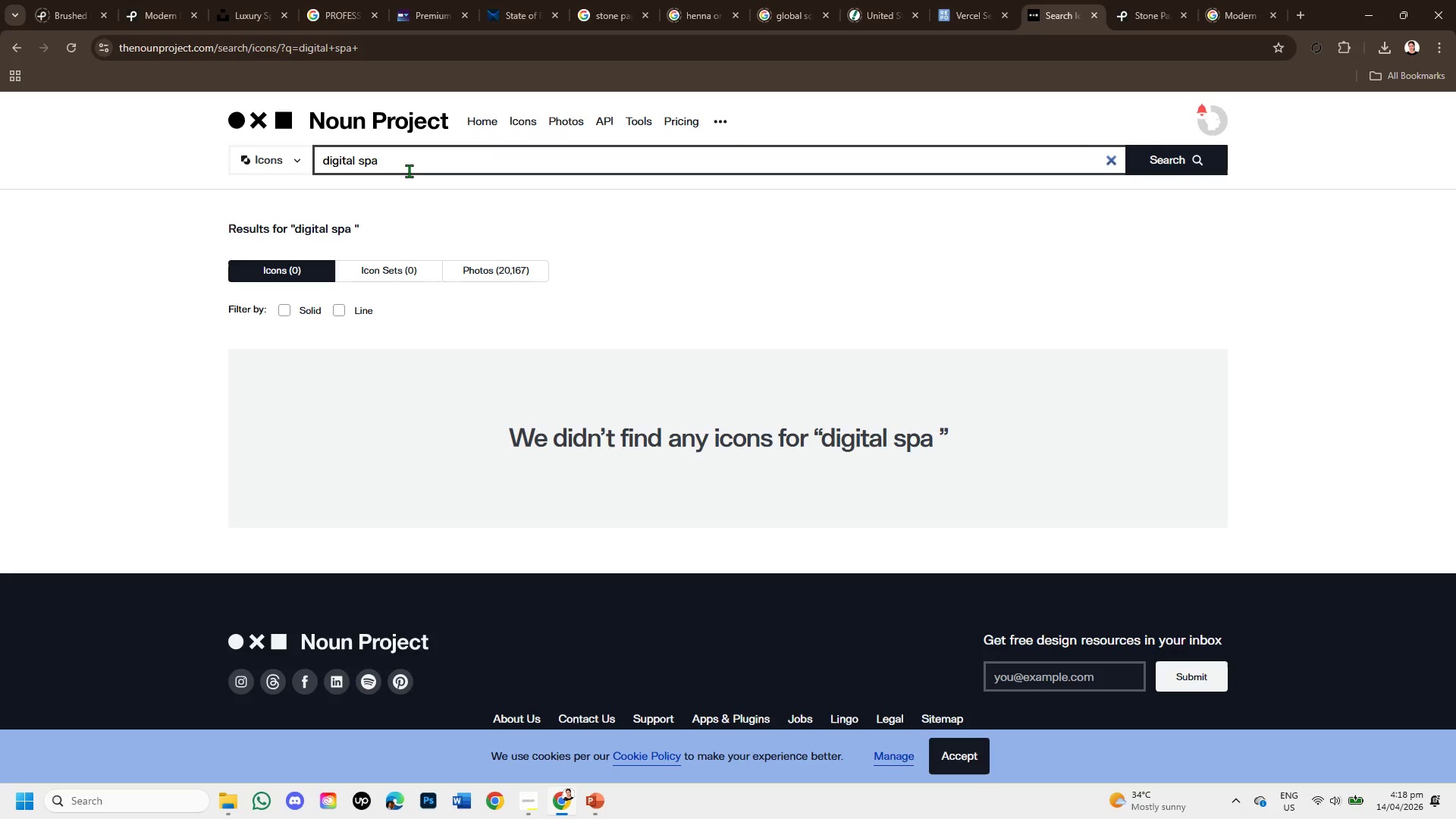 
left_click([407, 168])
 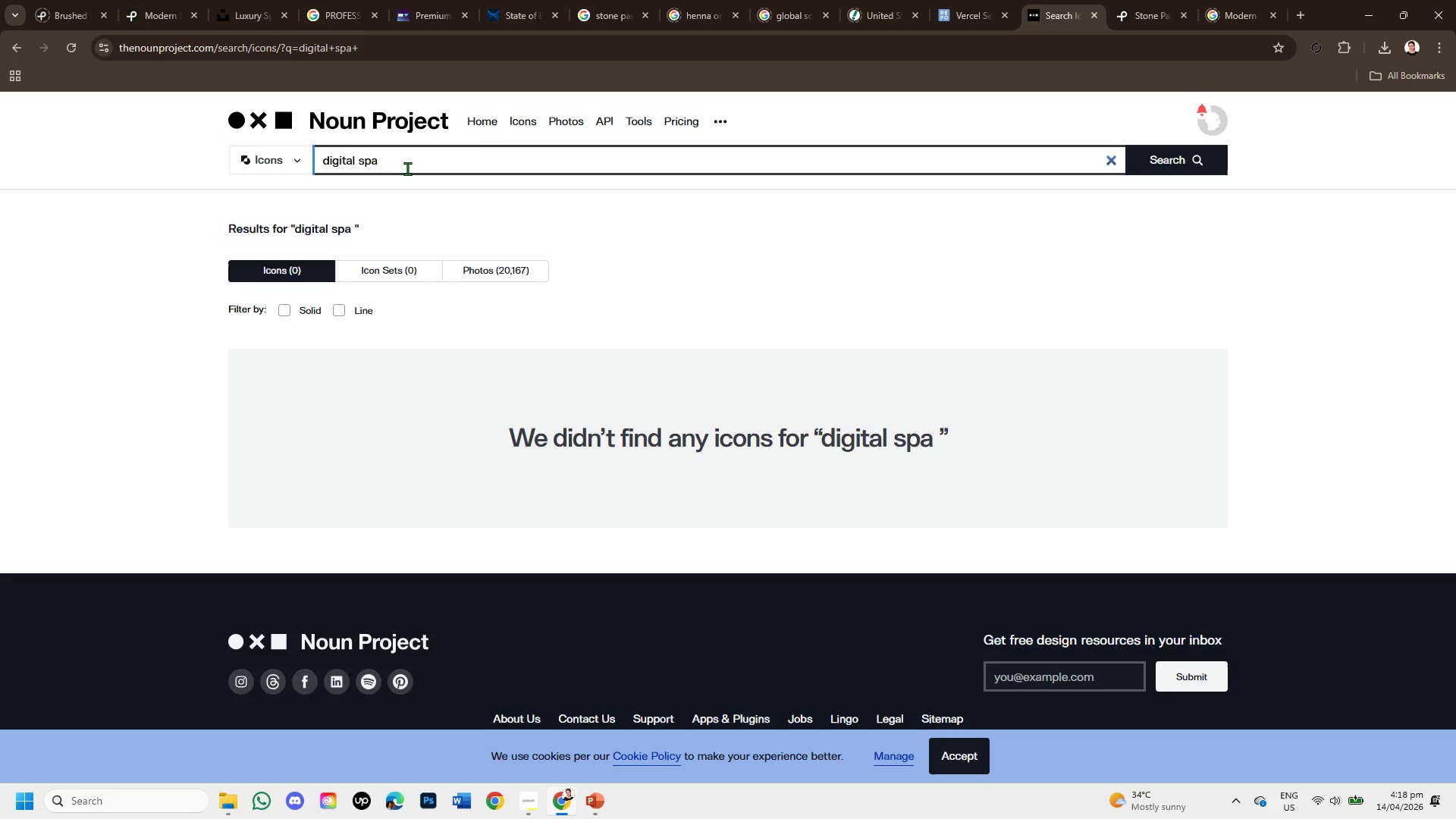 
key(Backspace)
key(Backspace)
key(Backspace)
key(Backspace)
type(wellness )
 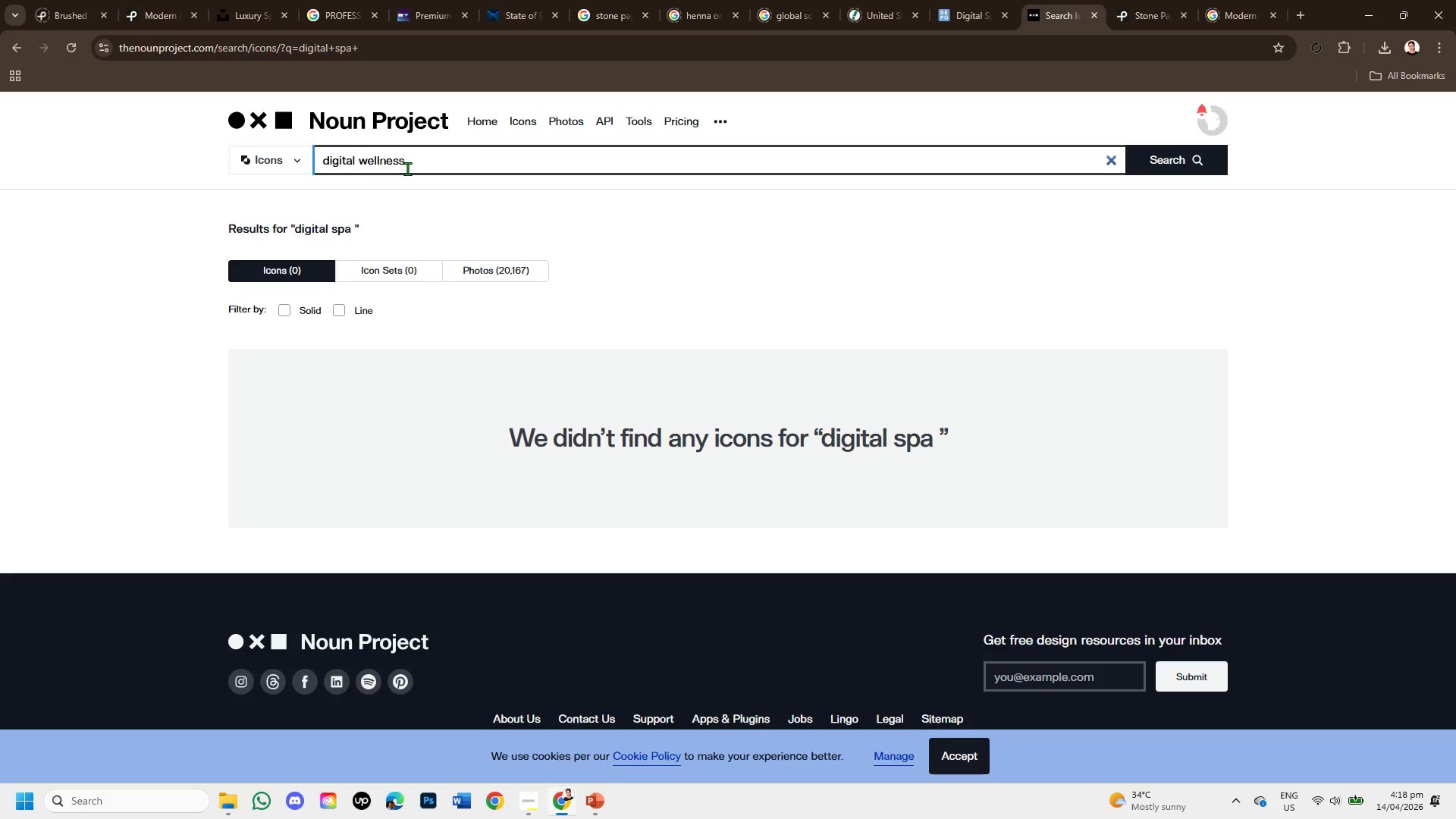 
key(Enter)
 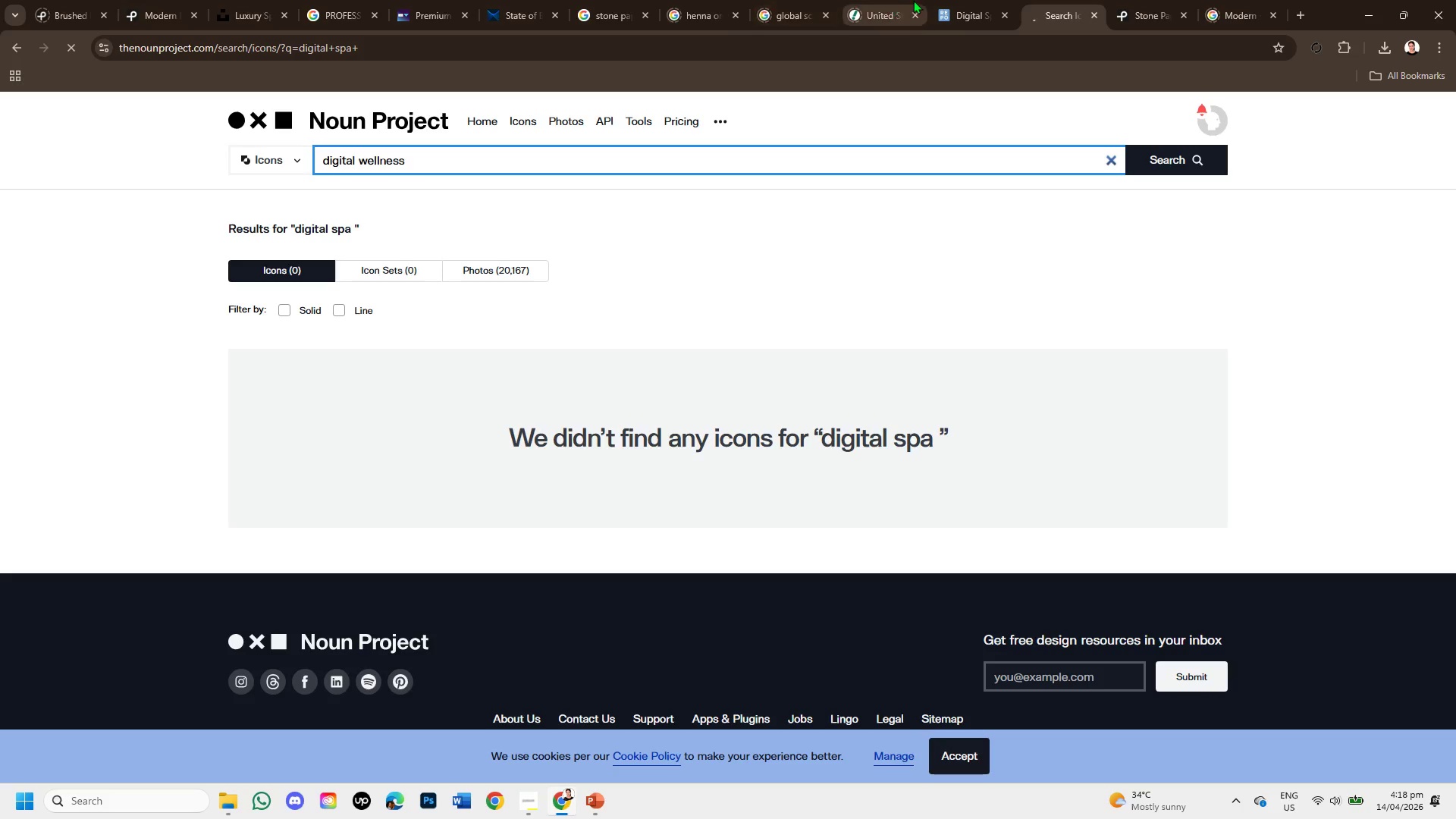 
left_click([942, 6])
 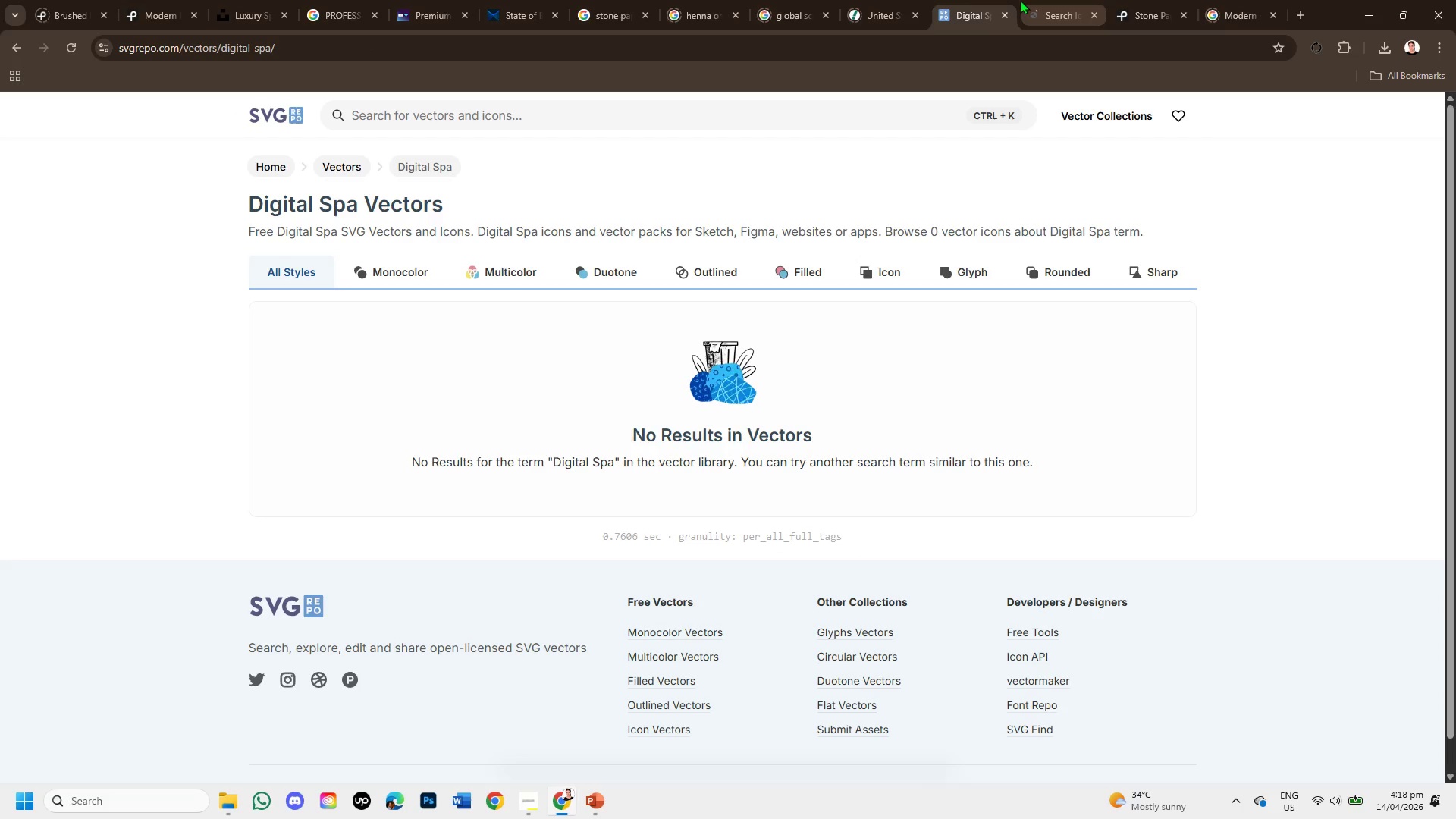 
left_click([1033, 2])
 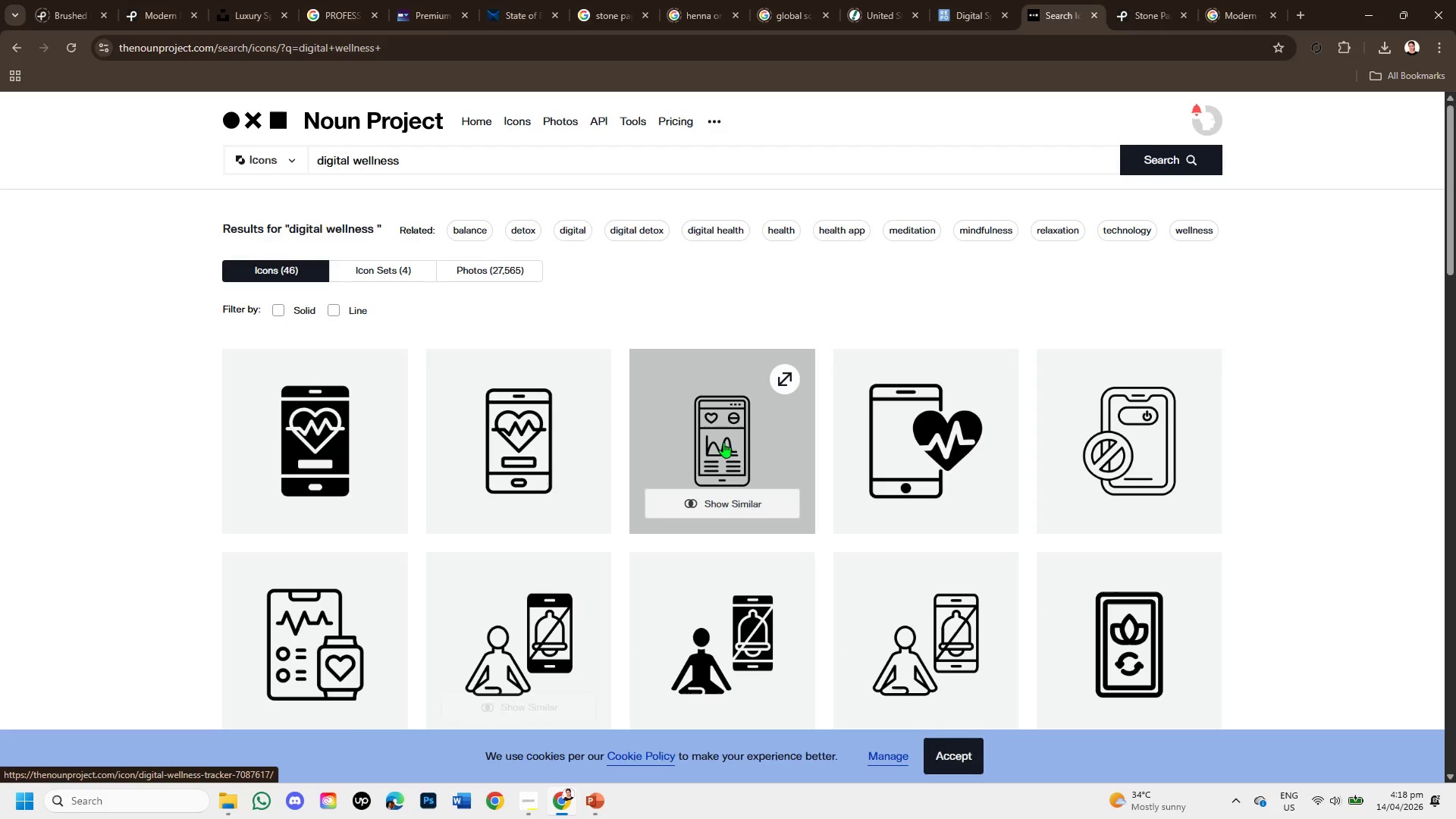 
scroll: coordinate [1205, 510], scroll_direction: down, amount: 5.0
 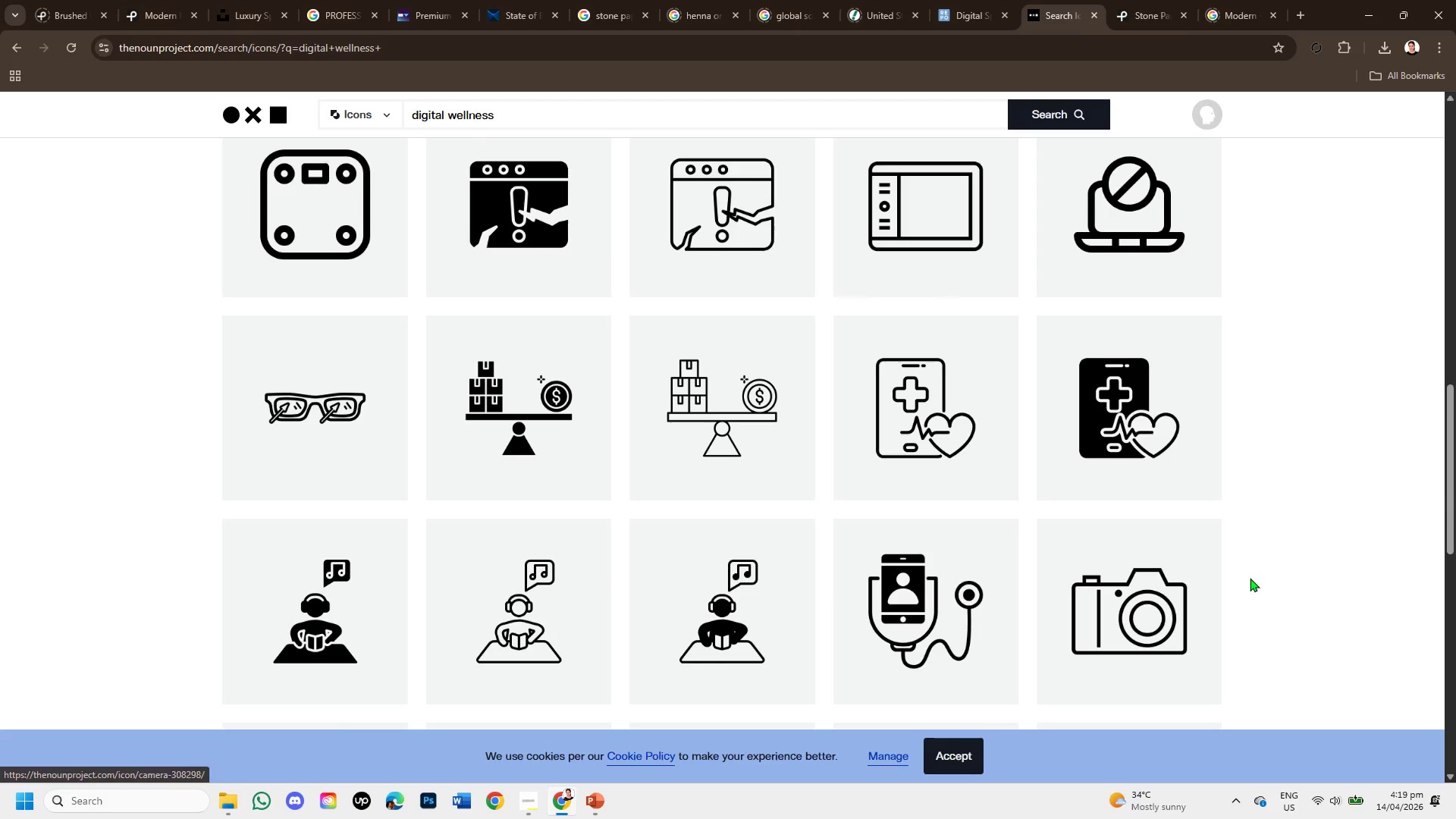 
scroll: coordinate [1307, 566], scroll_direction: down, amount: 2.0
 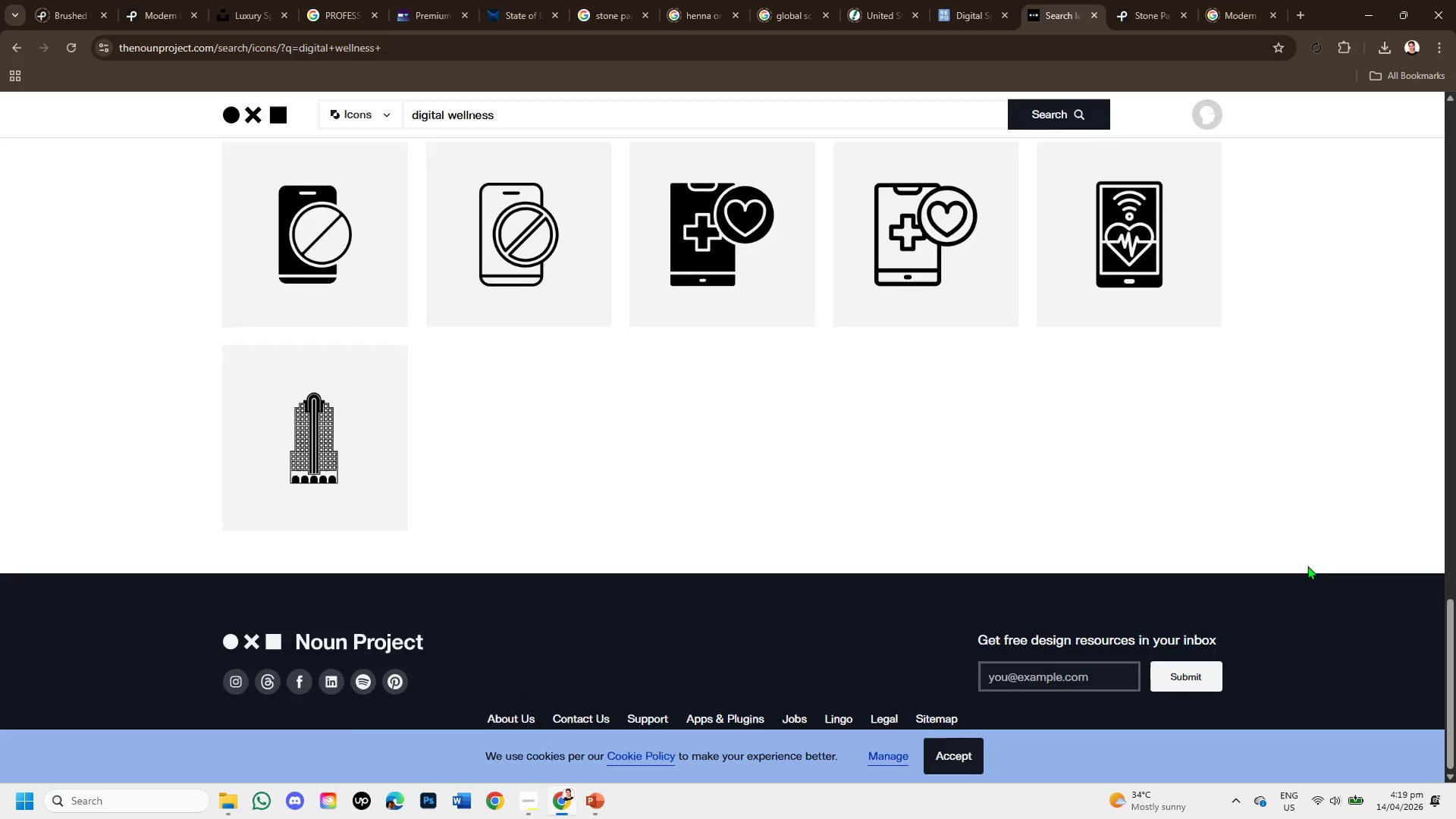 
scroll: coordinate [1189, 397], scroll_direction: up, amount: 6.0
 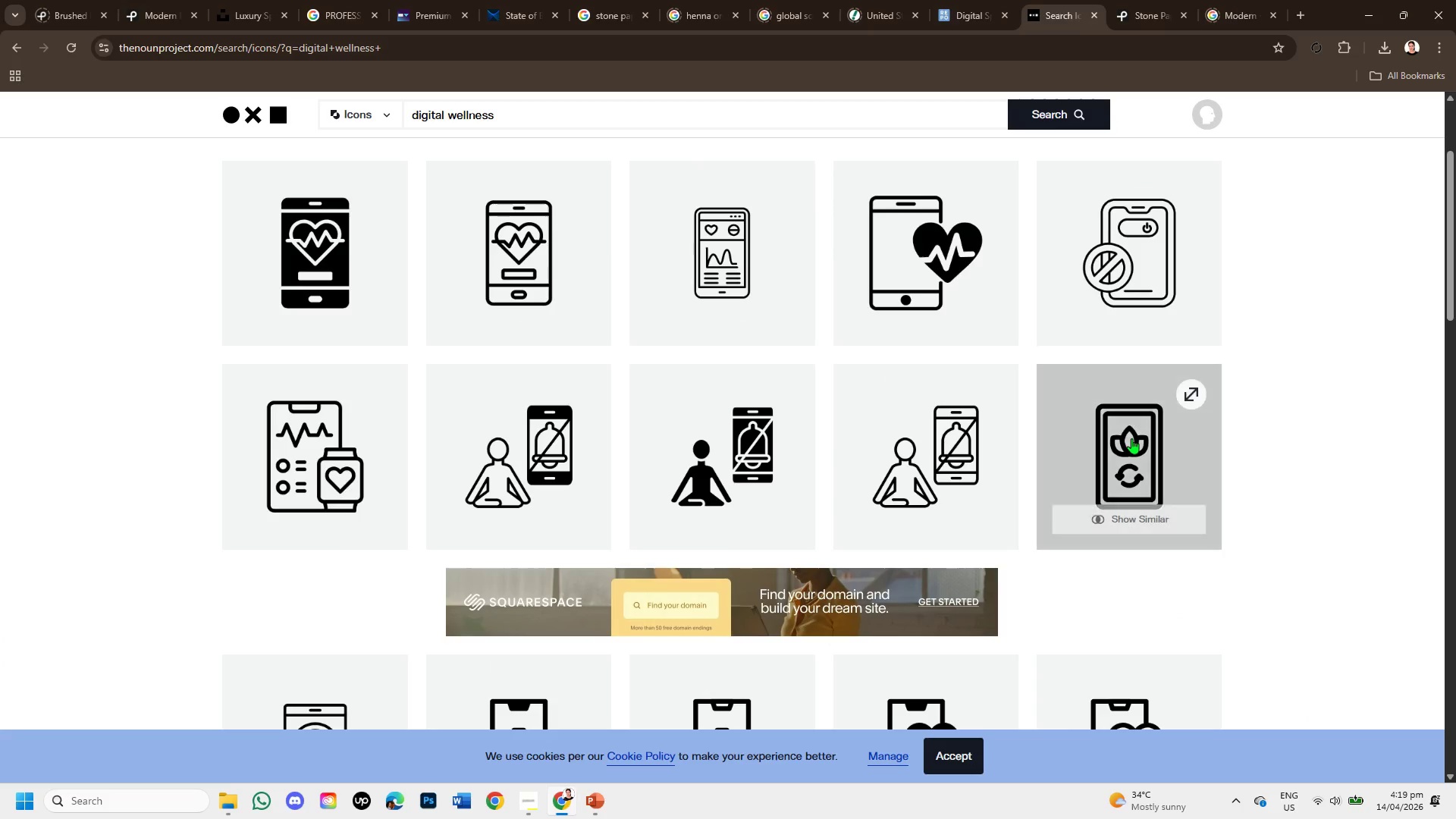 
left_click([1131, 438])
 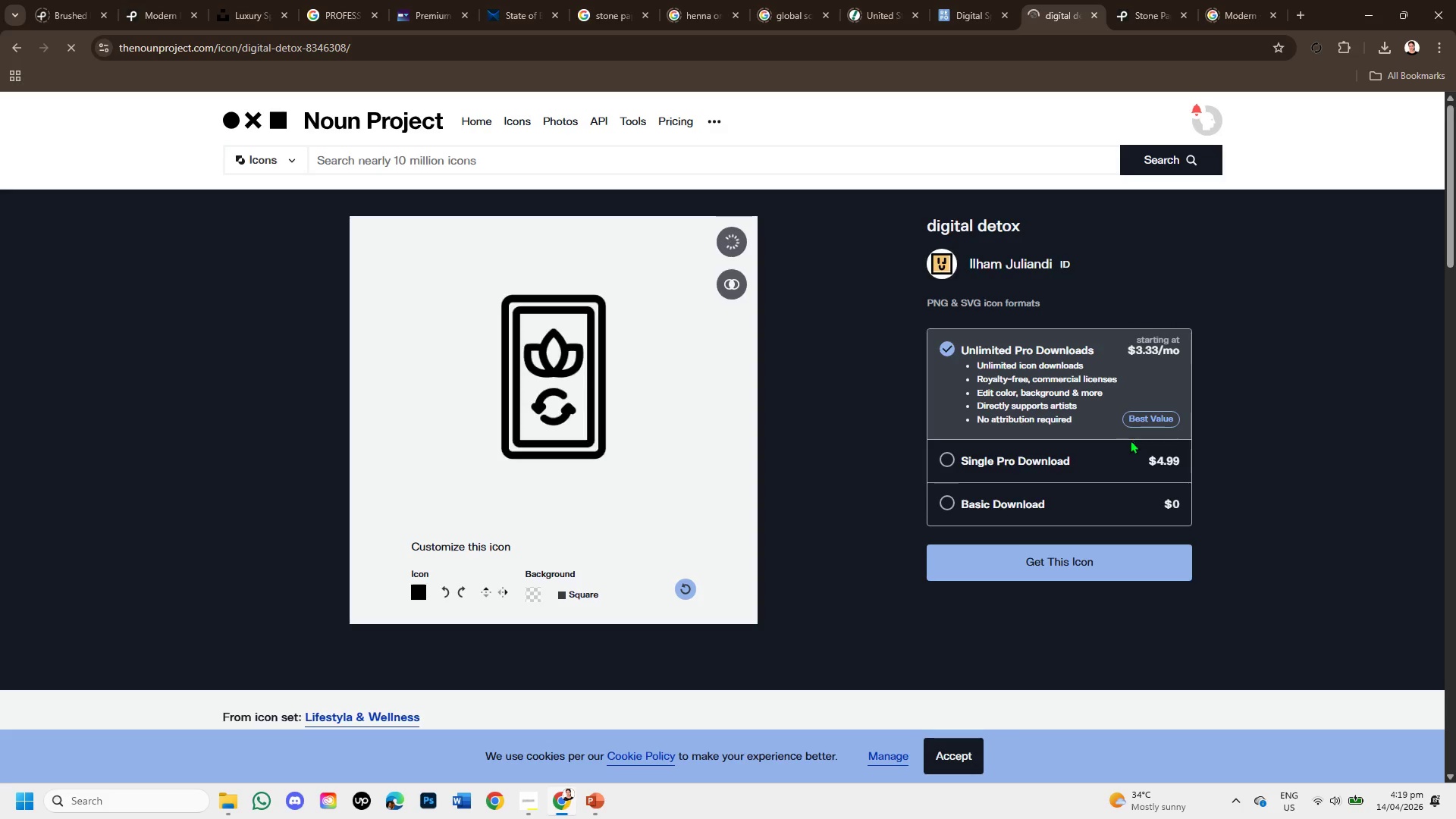 
scroll: coordinate [771, 445], scroll_direction: down, amount: 8.0
 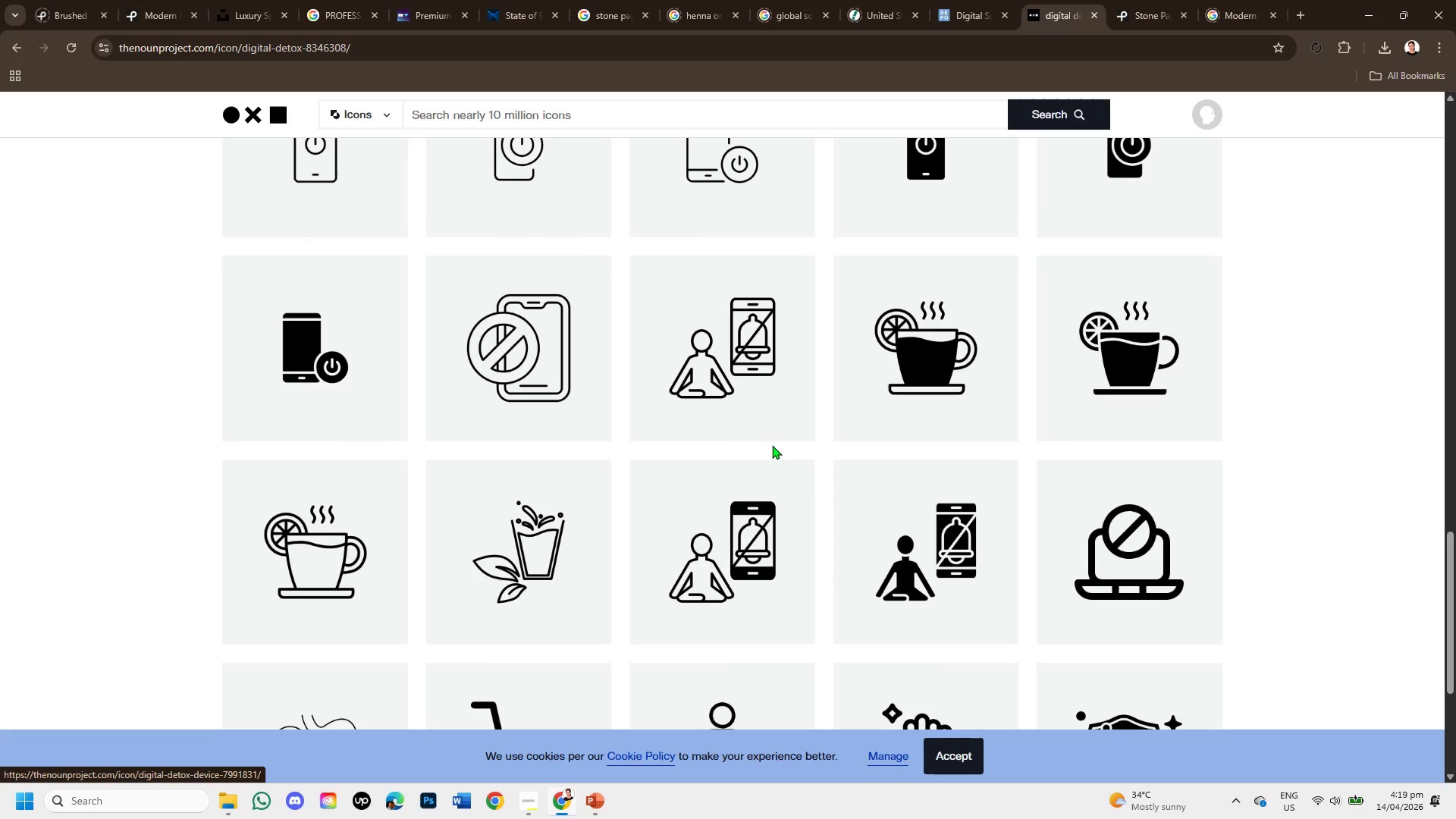 
scroll: coordinate [780, 460], scroll_direction: down, amount: 2.0
 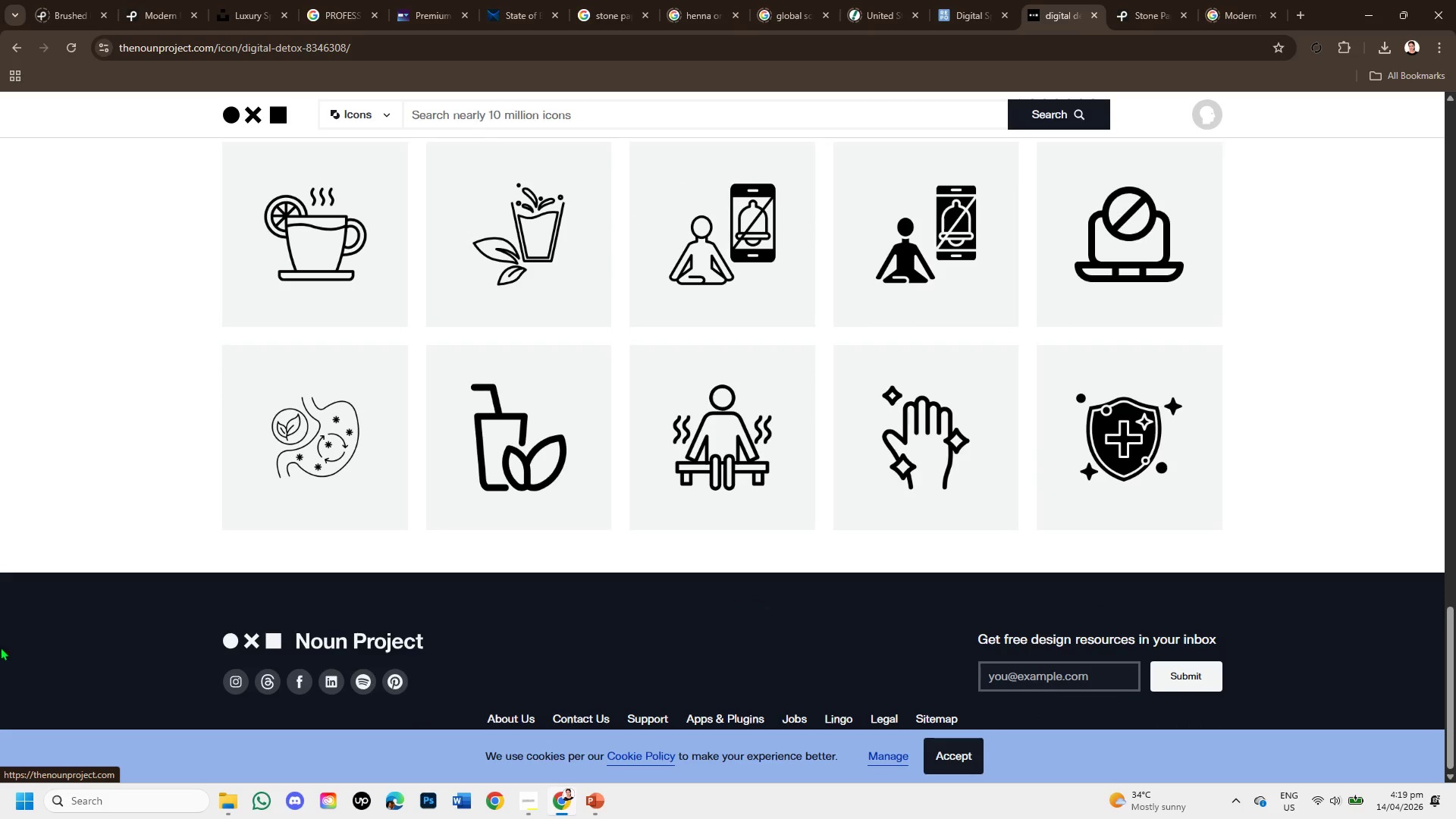 
scroll: coordinate [631, 388], scroll_direction: up, amount: 9.0
 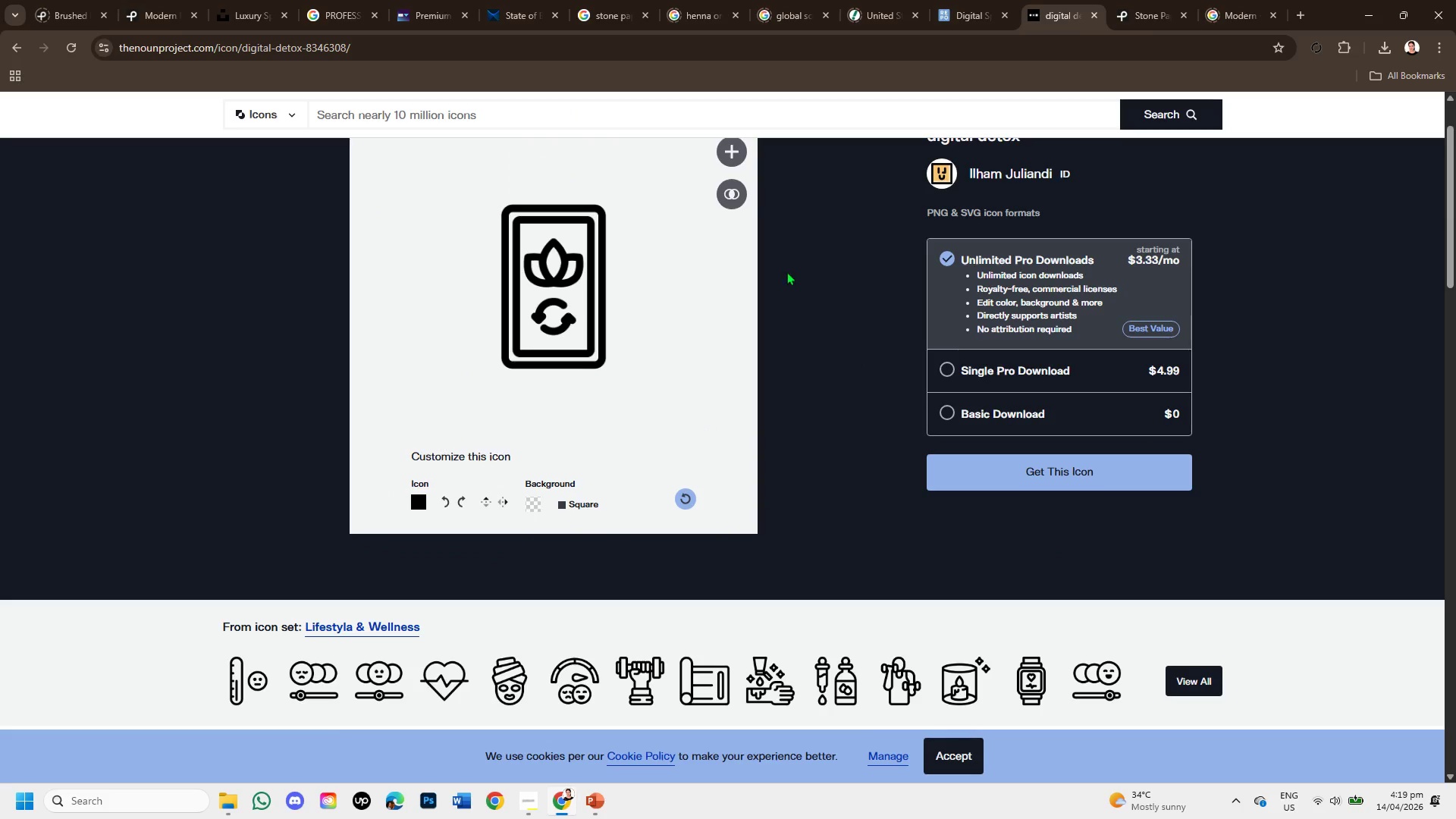 
left_click([733, 191])
 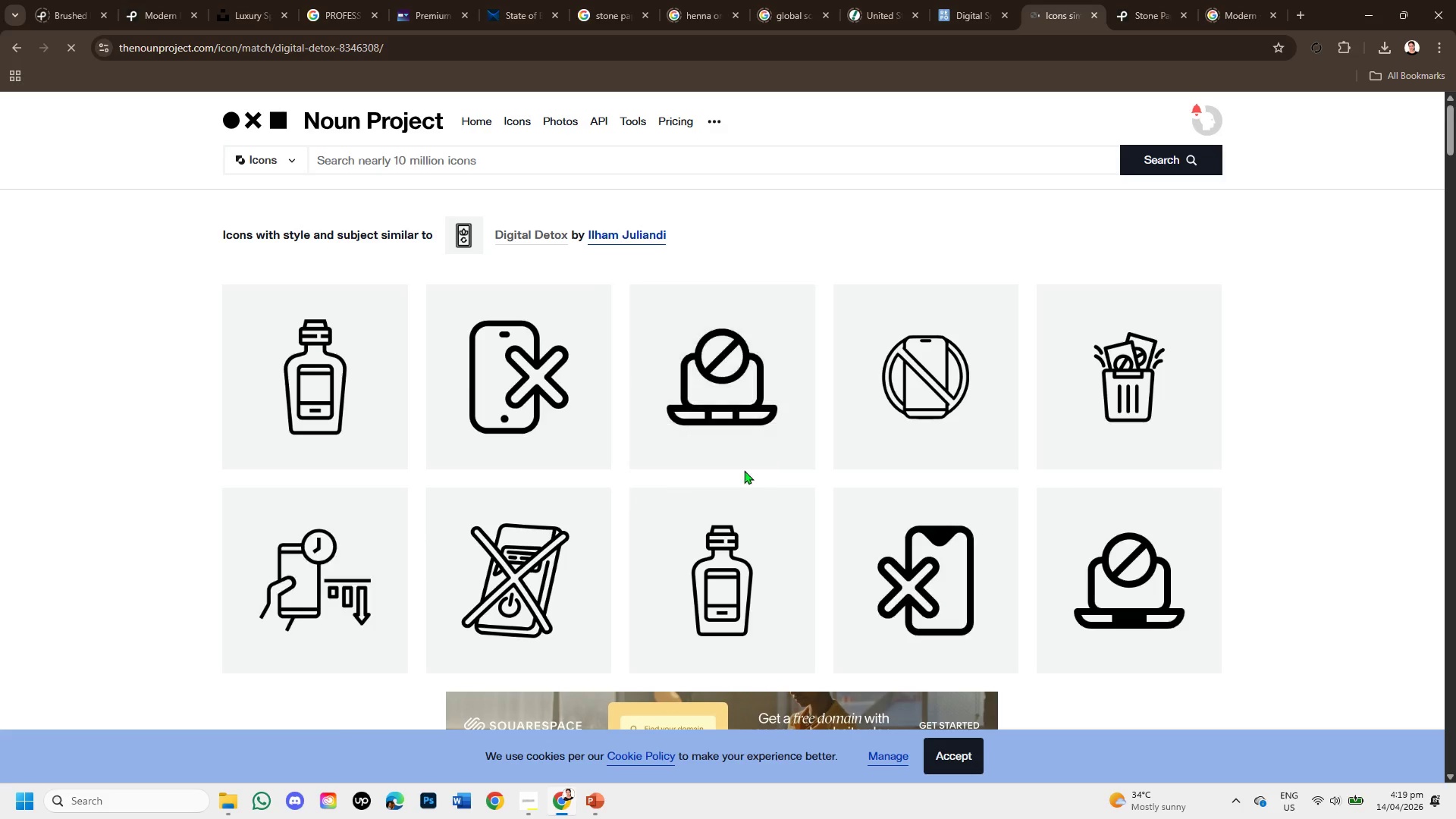 
scroll: coordinate [847, 500], scroll_direction: down, amount: 9.0
 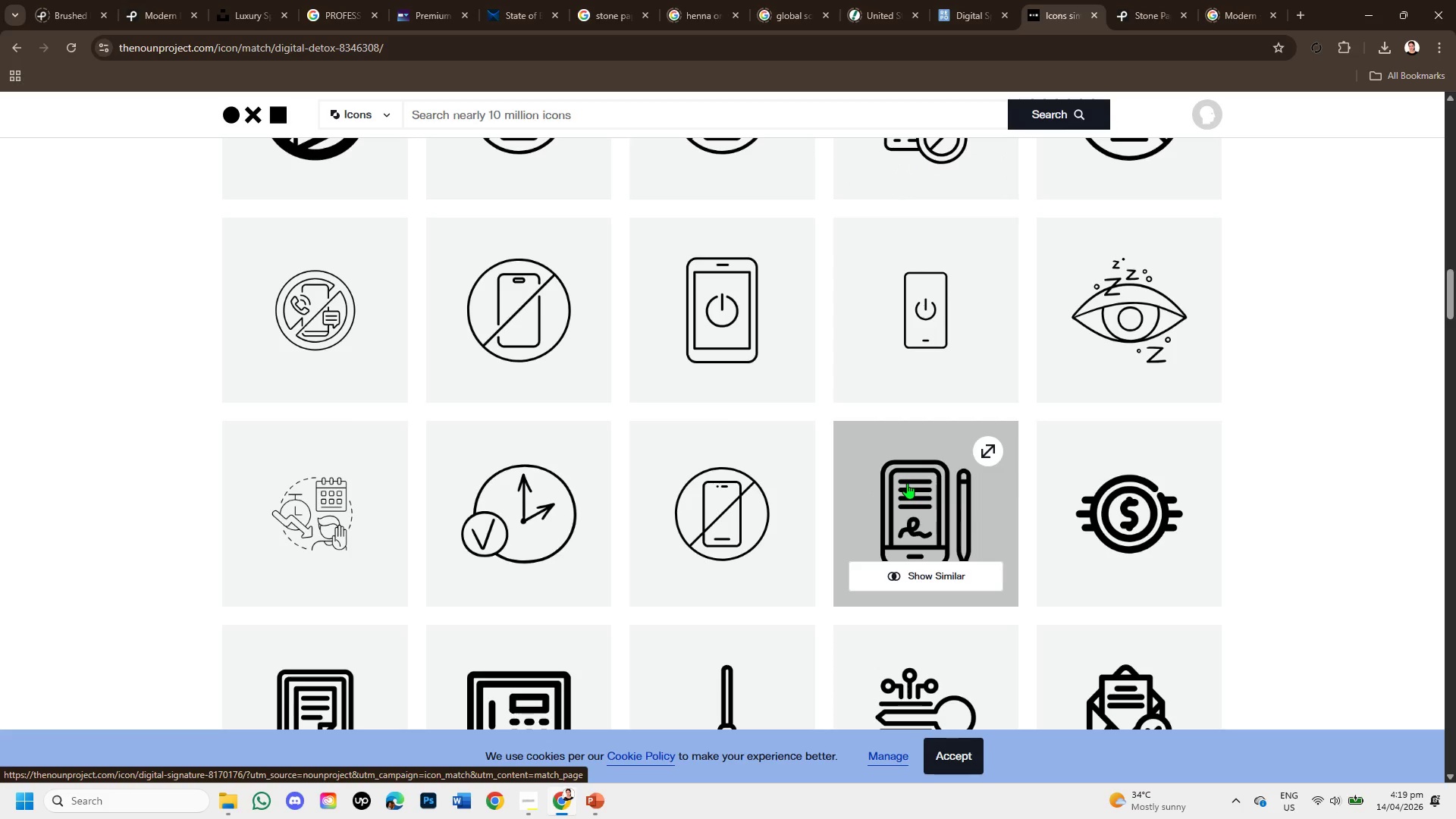 
scroll: coordinate [912, 490], scroll_direction: down, amount: 6.0
 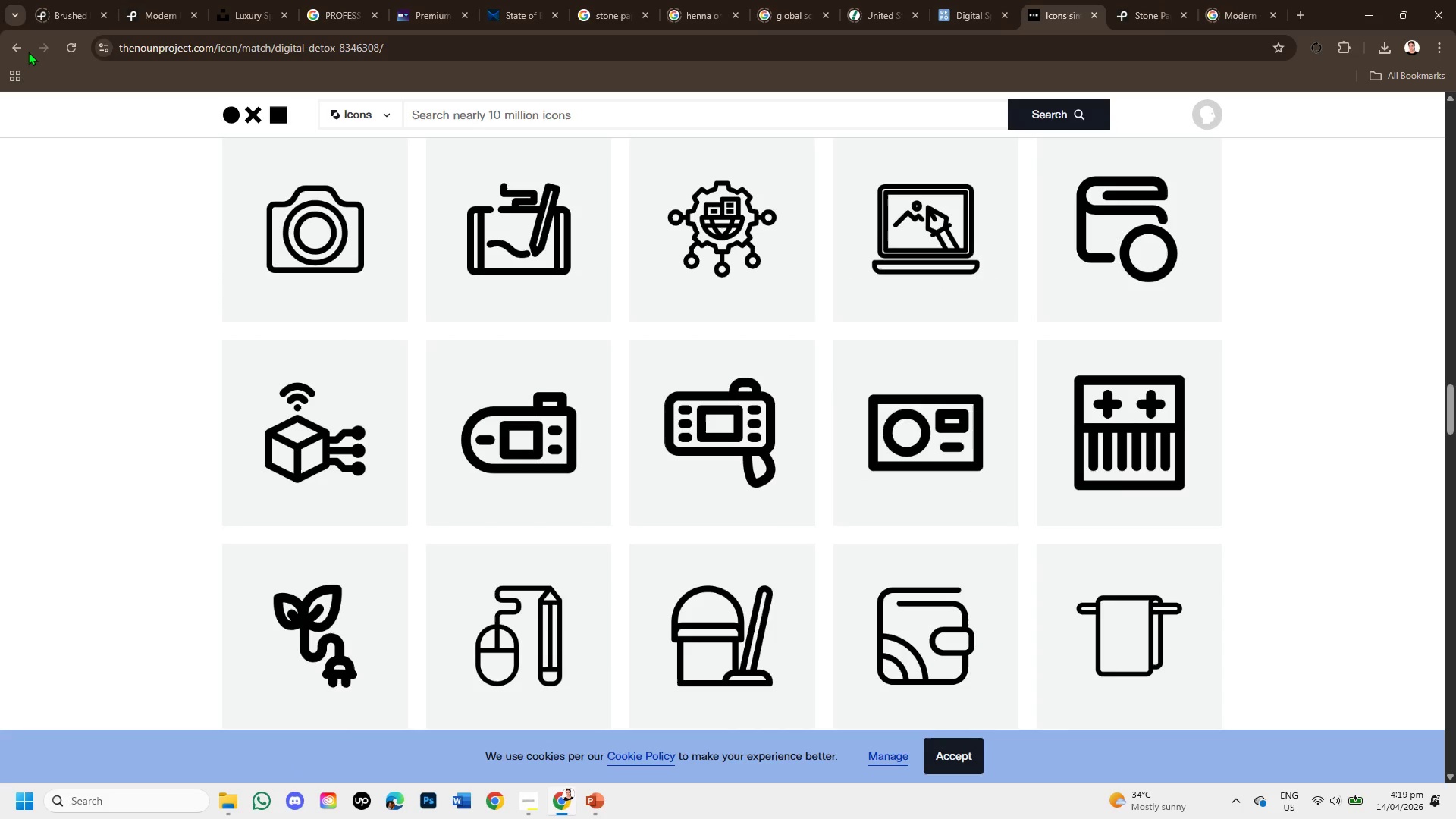 
left_click([18, 44])
 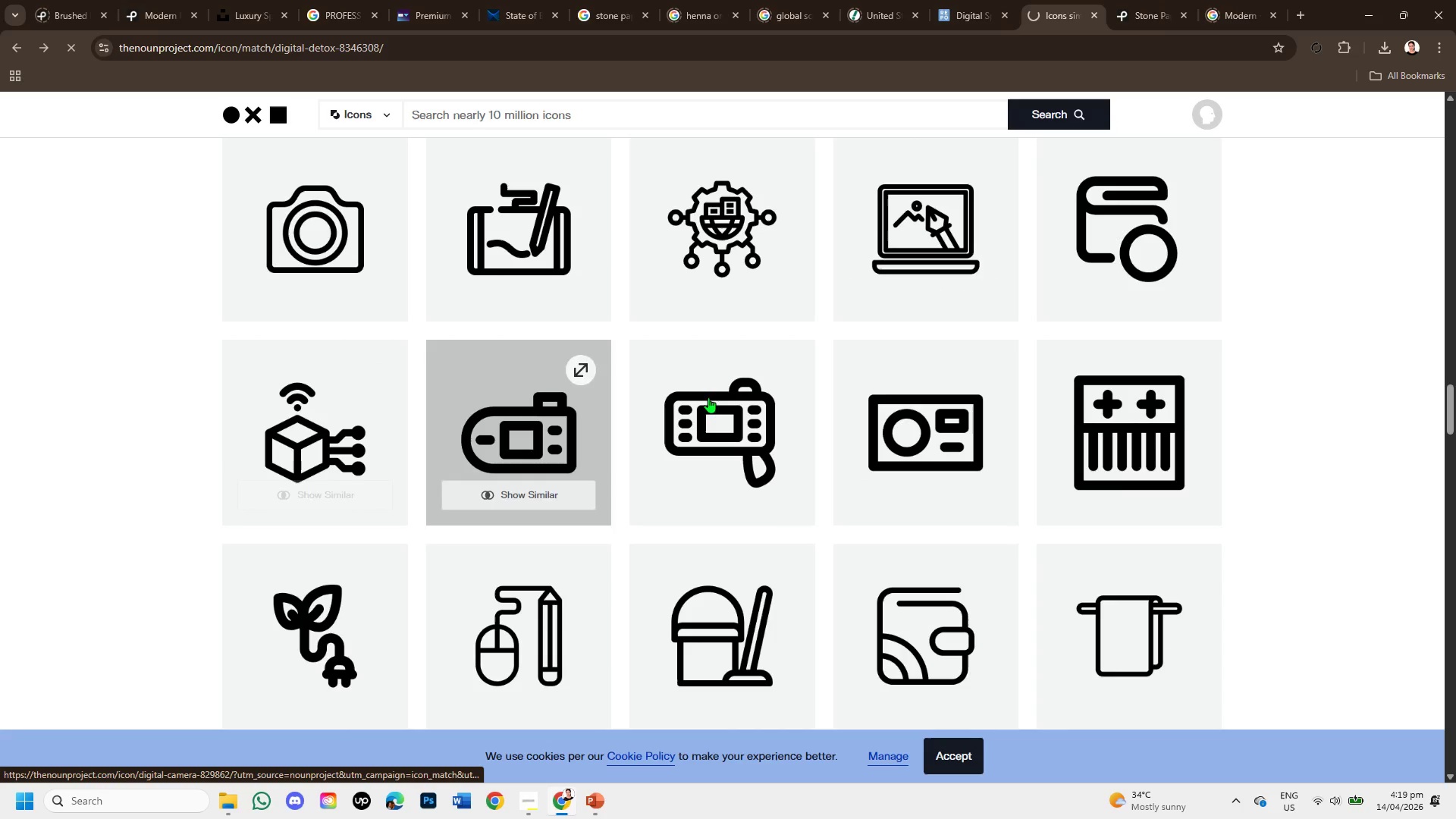 
scroll: coordinate [974, 391], scroll_direction: up, amount: 2.0
 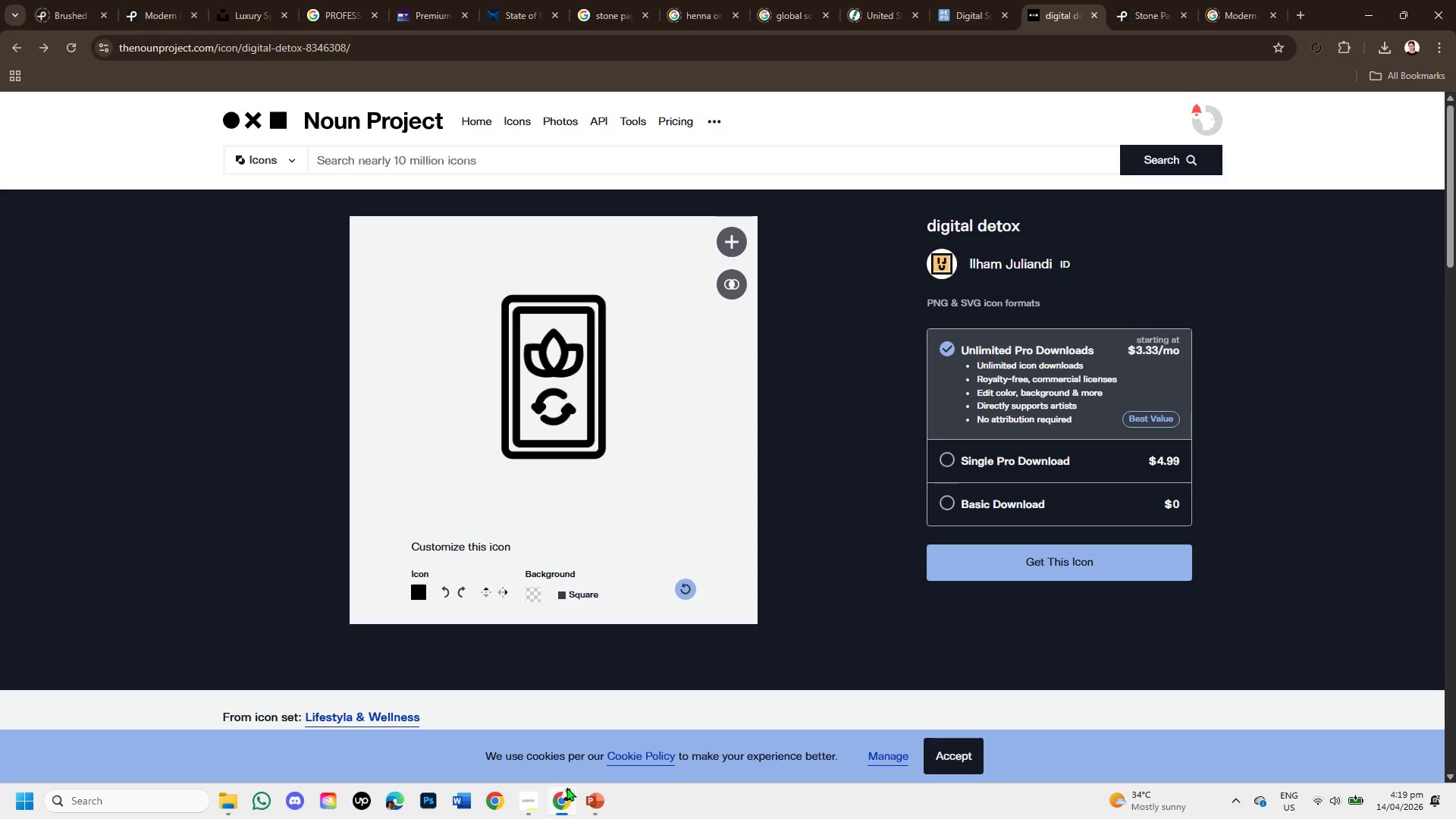 
left_click([588, 799])
 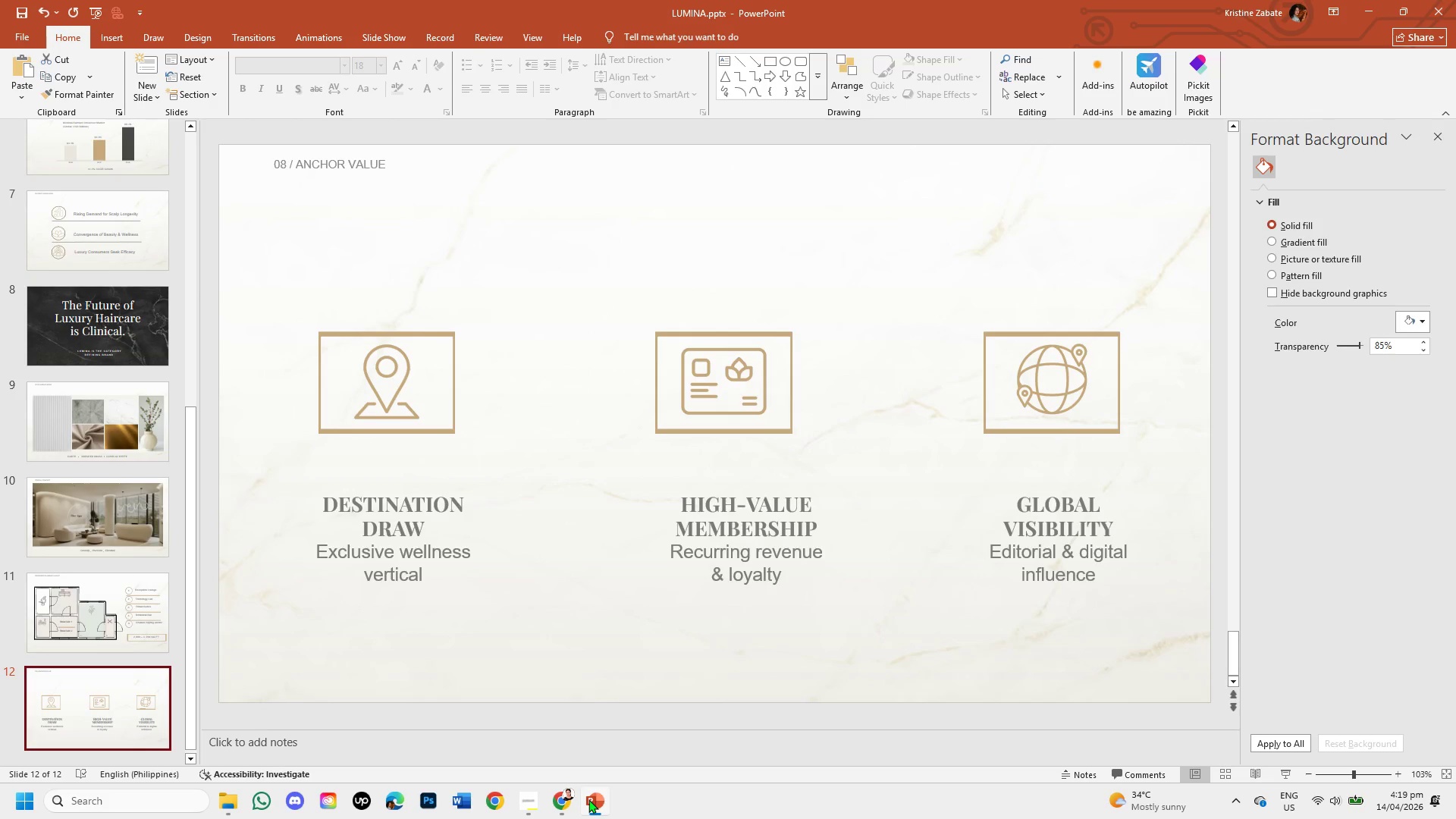 
wait(5.98)
 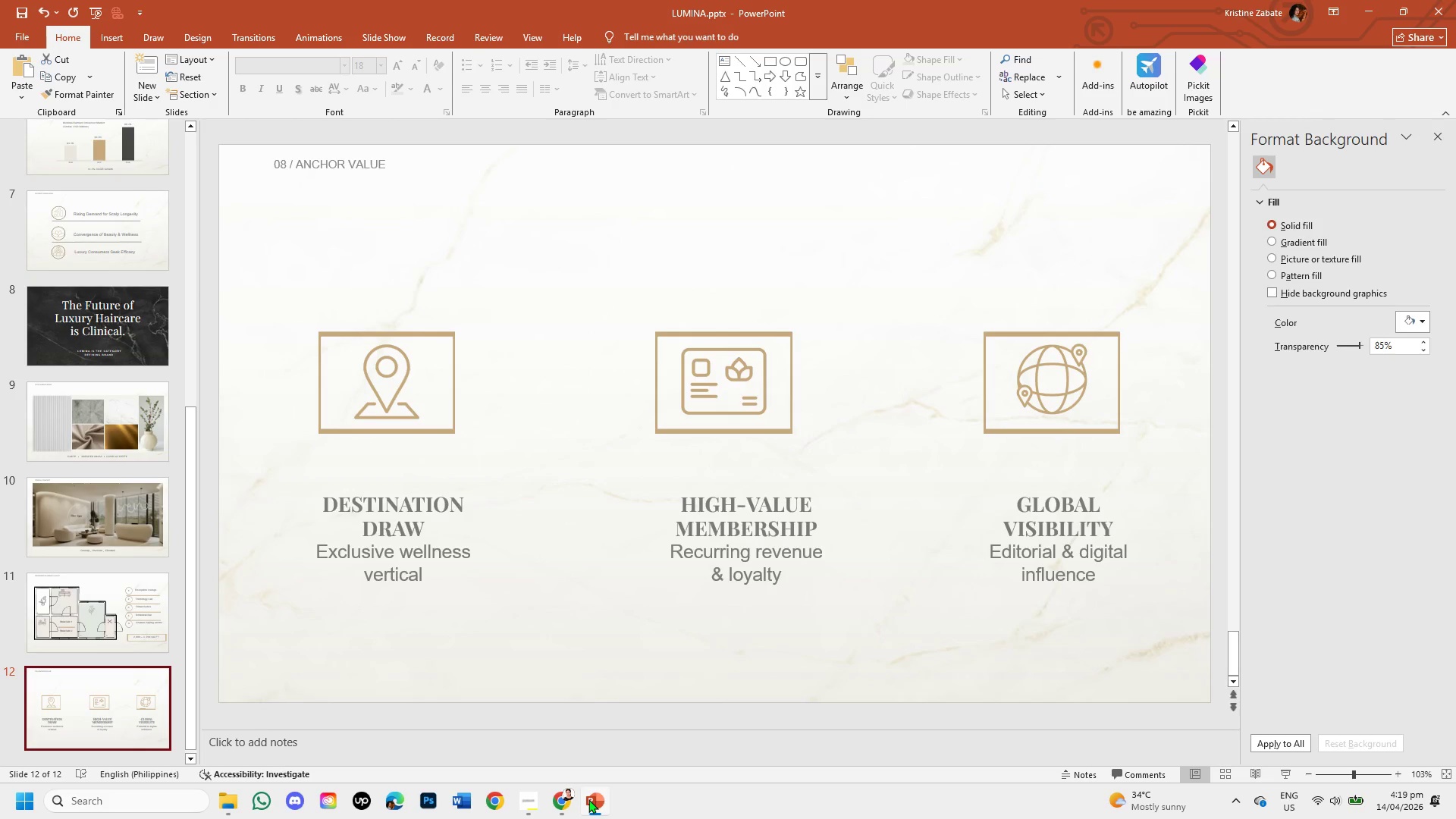 
left_click([561, 805])
 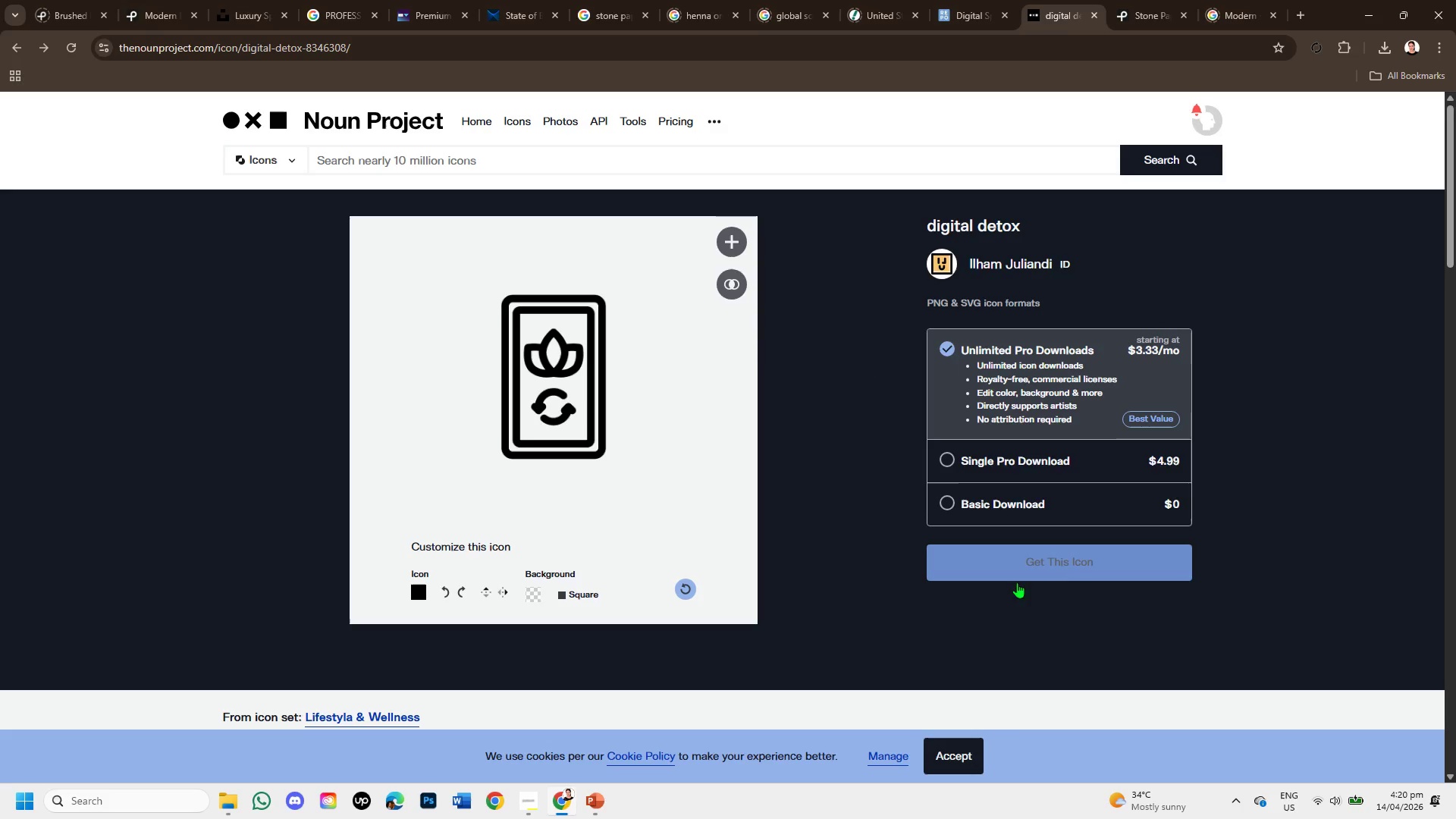 
left_click([951, 498])
 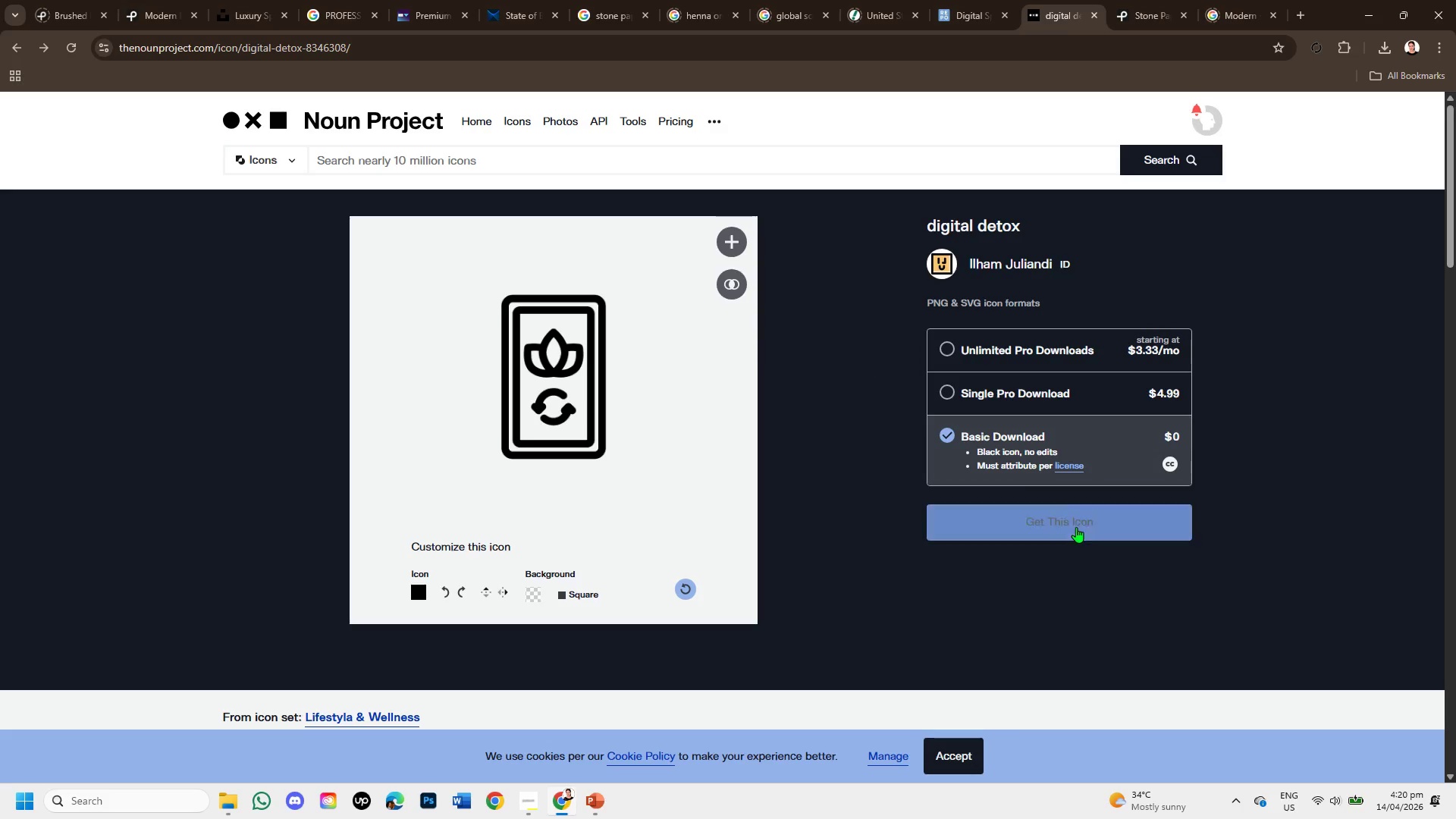 
left_click([1077, 522])
 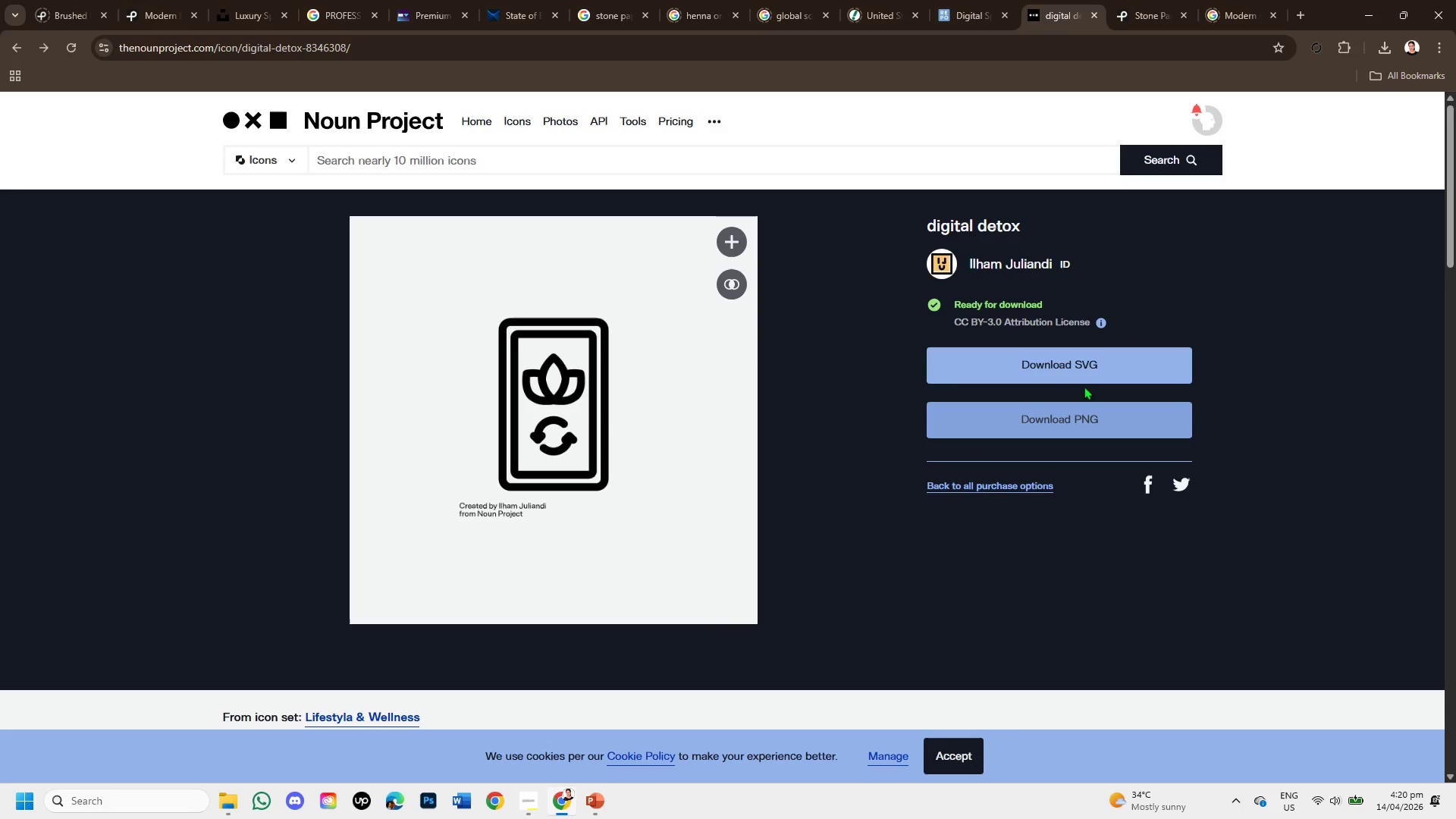 
left_click([1087, 370])
 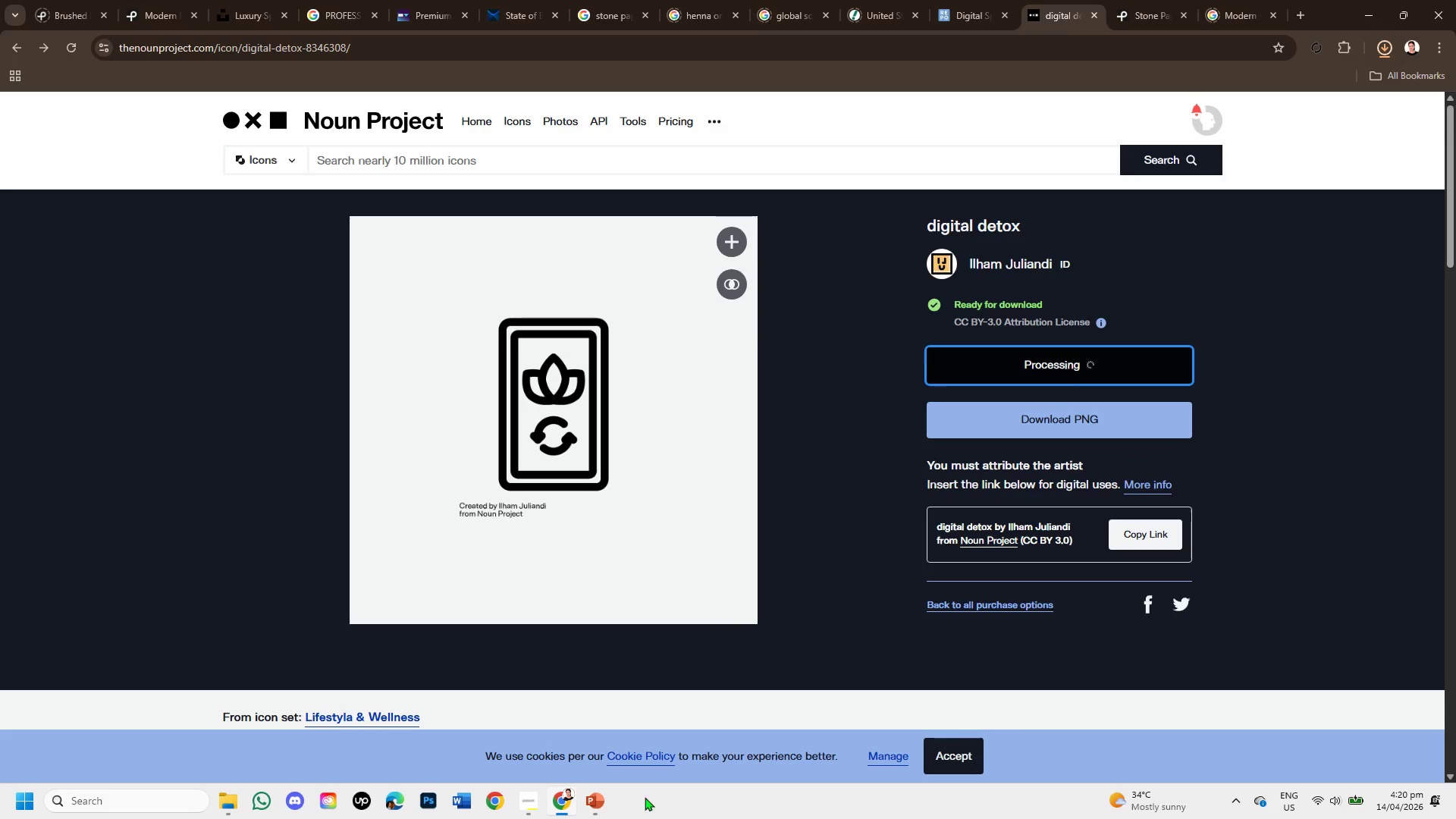 
left_click([594, 789])
 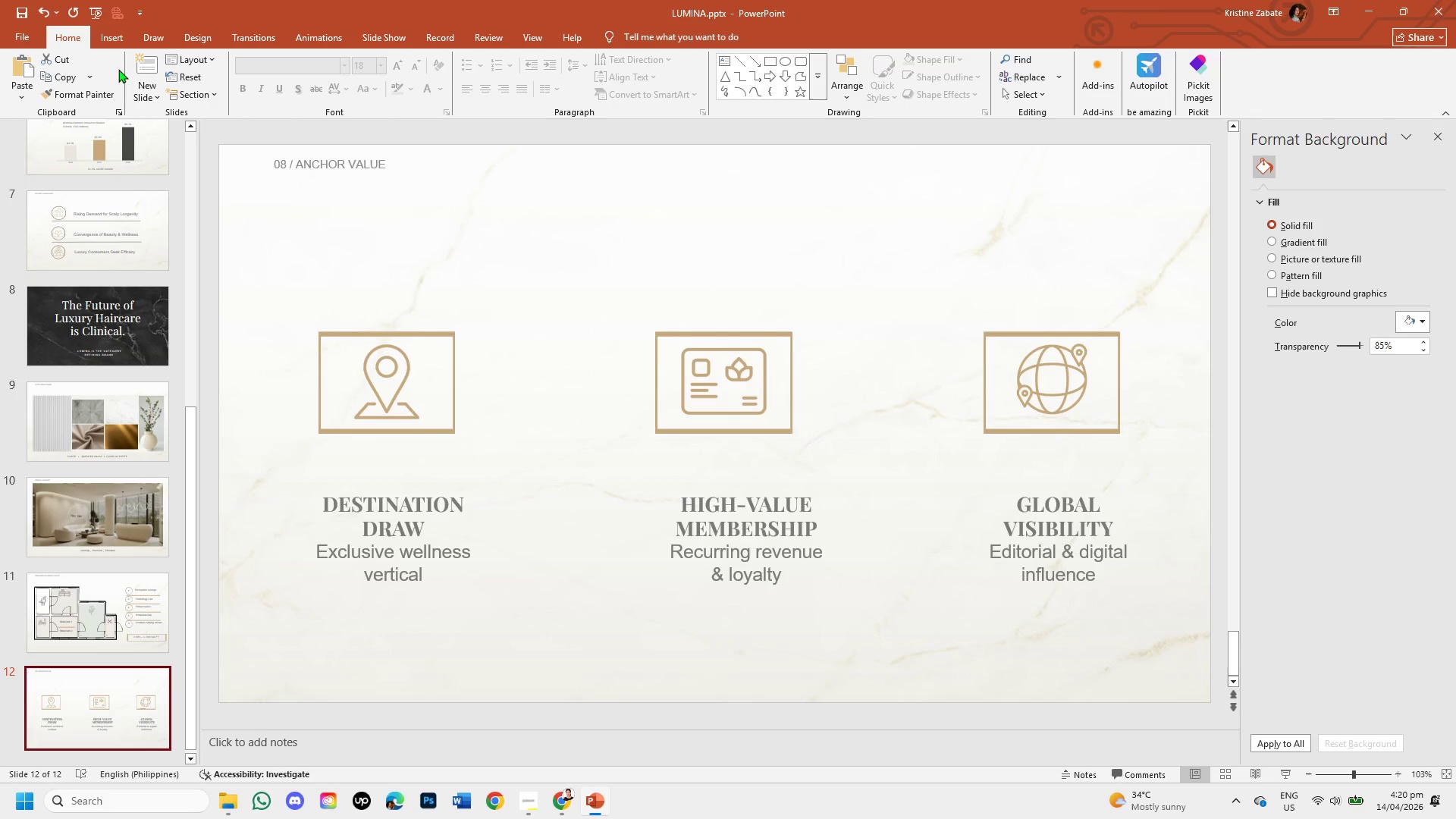 
left_click([106, 40])
 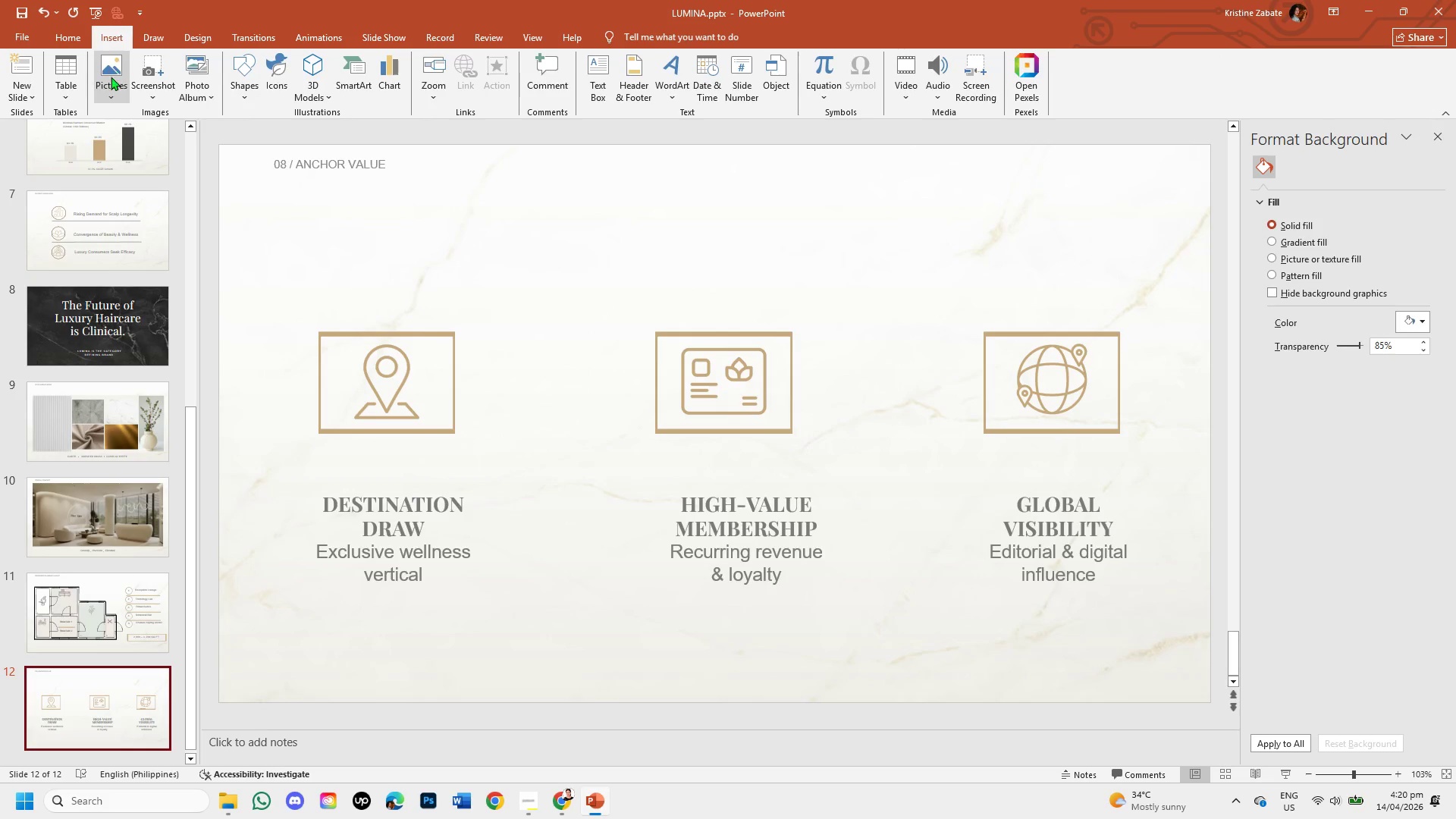 
left_click([110, 78])
 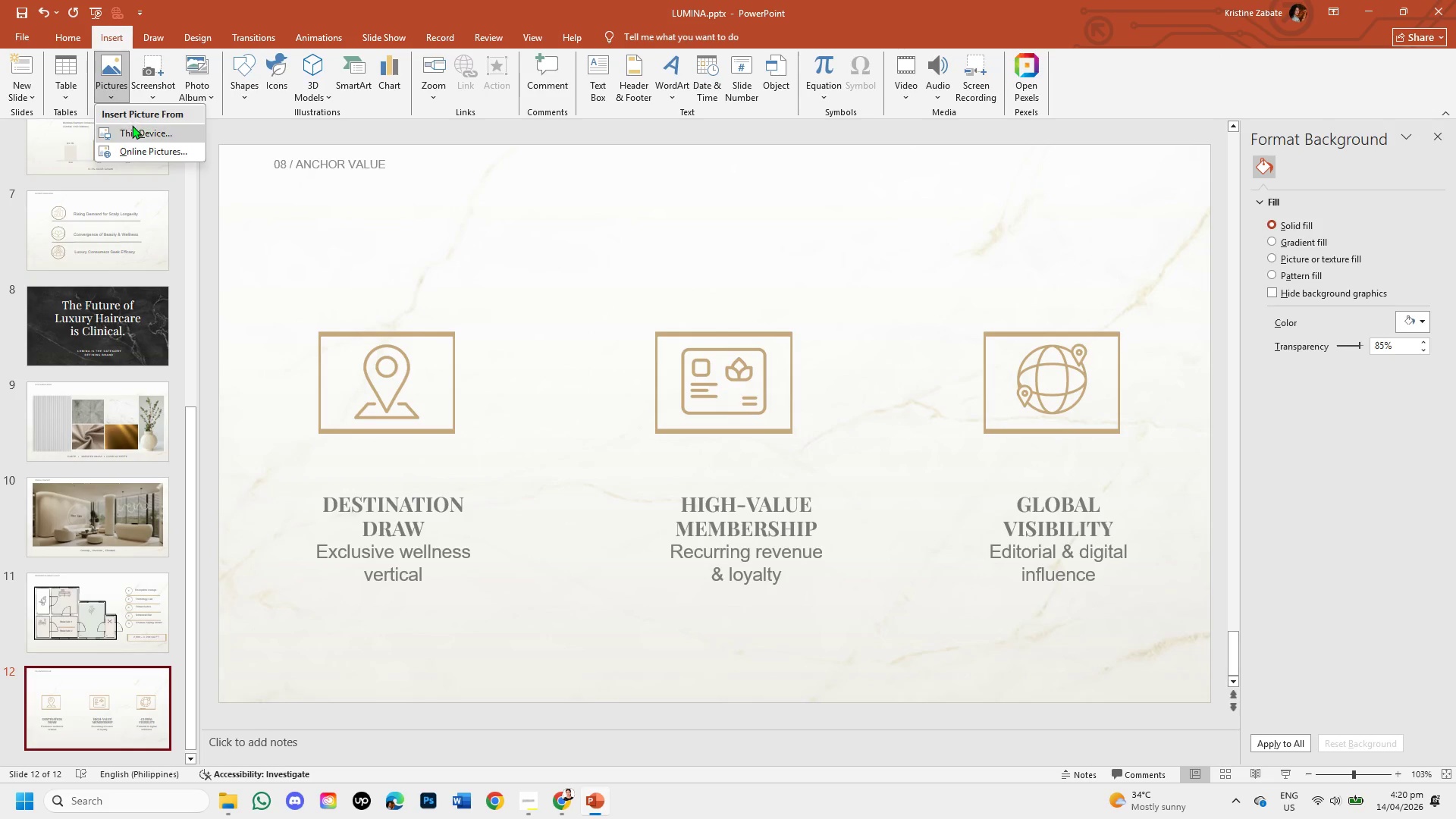 
left_click([132, 125])
 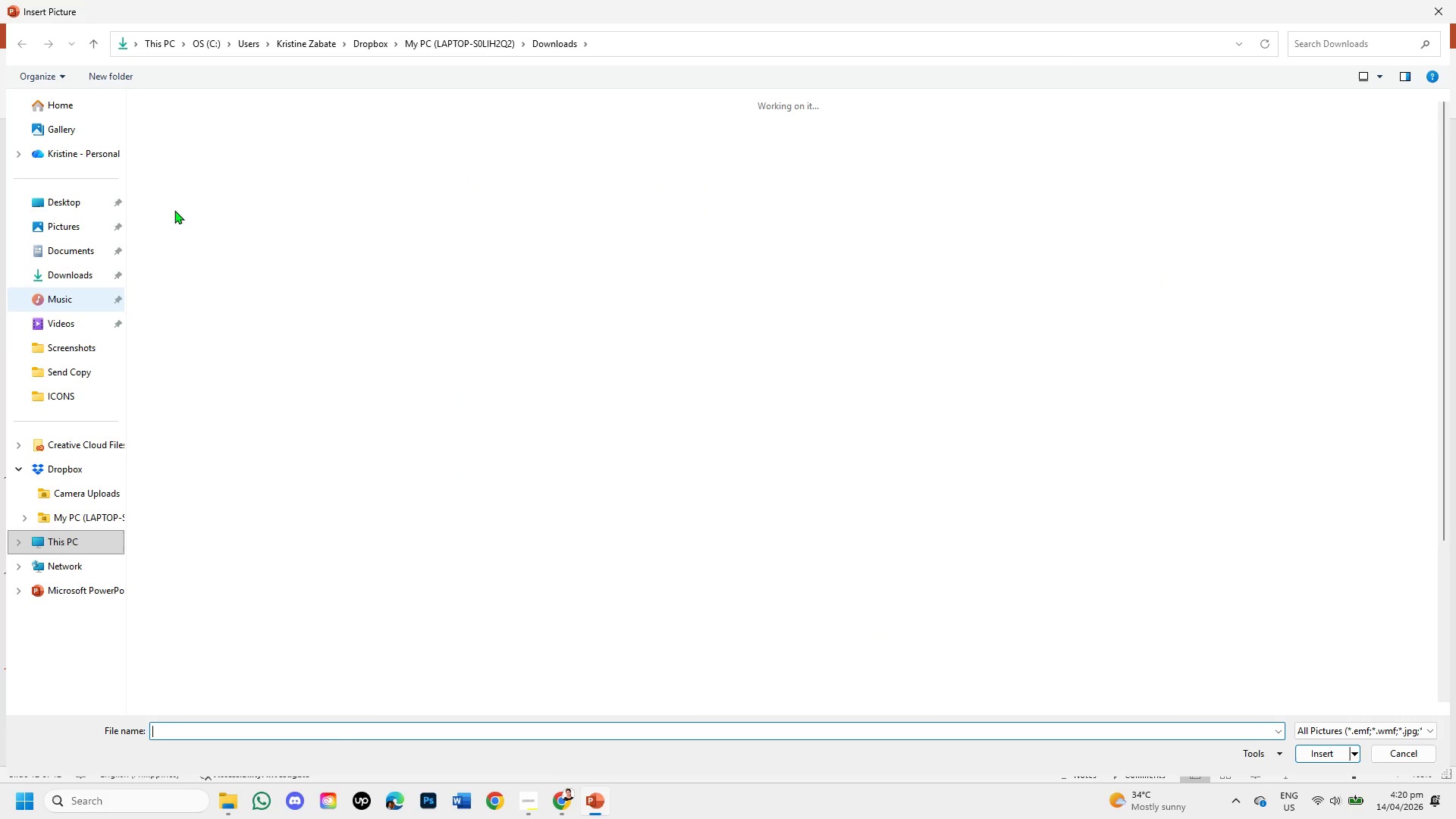 
double_click([184, 189])
 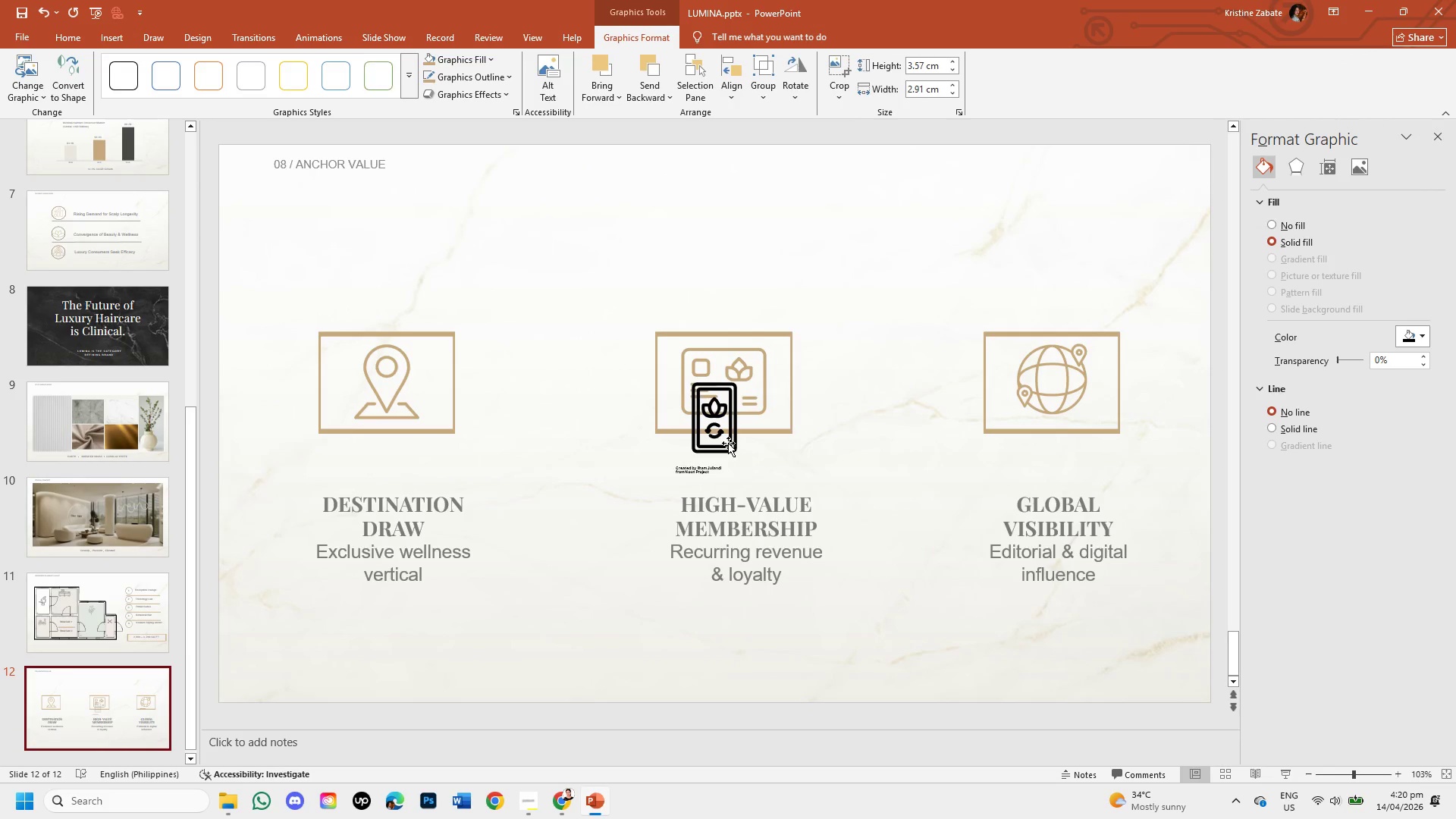 
left_click_drag(start_coordinate=[730, 445], to_coordinate=[564, 333])
 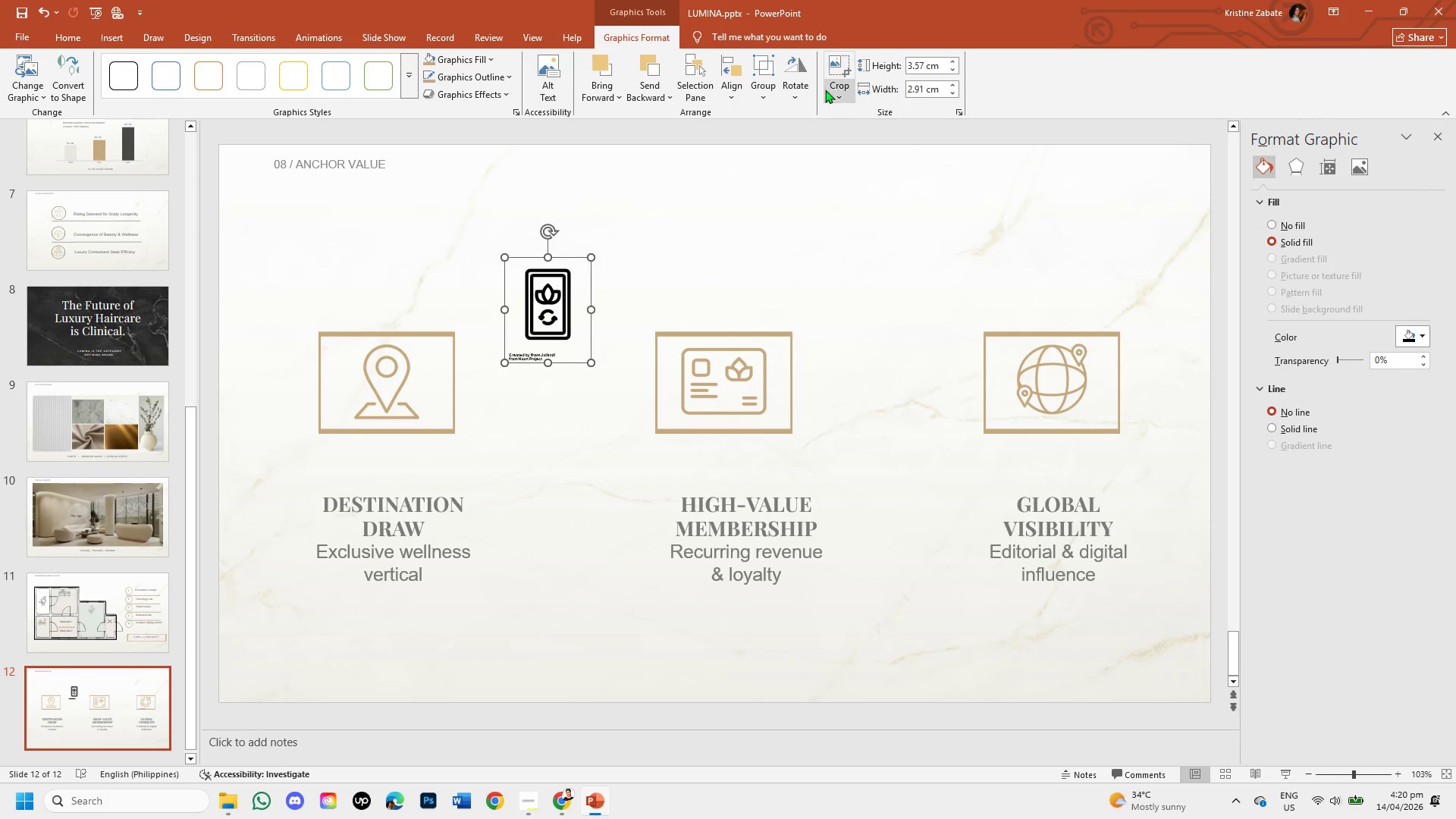 
left_click([832, 85])
 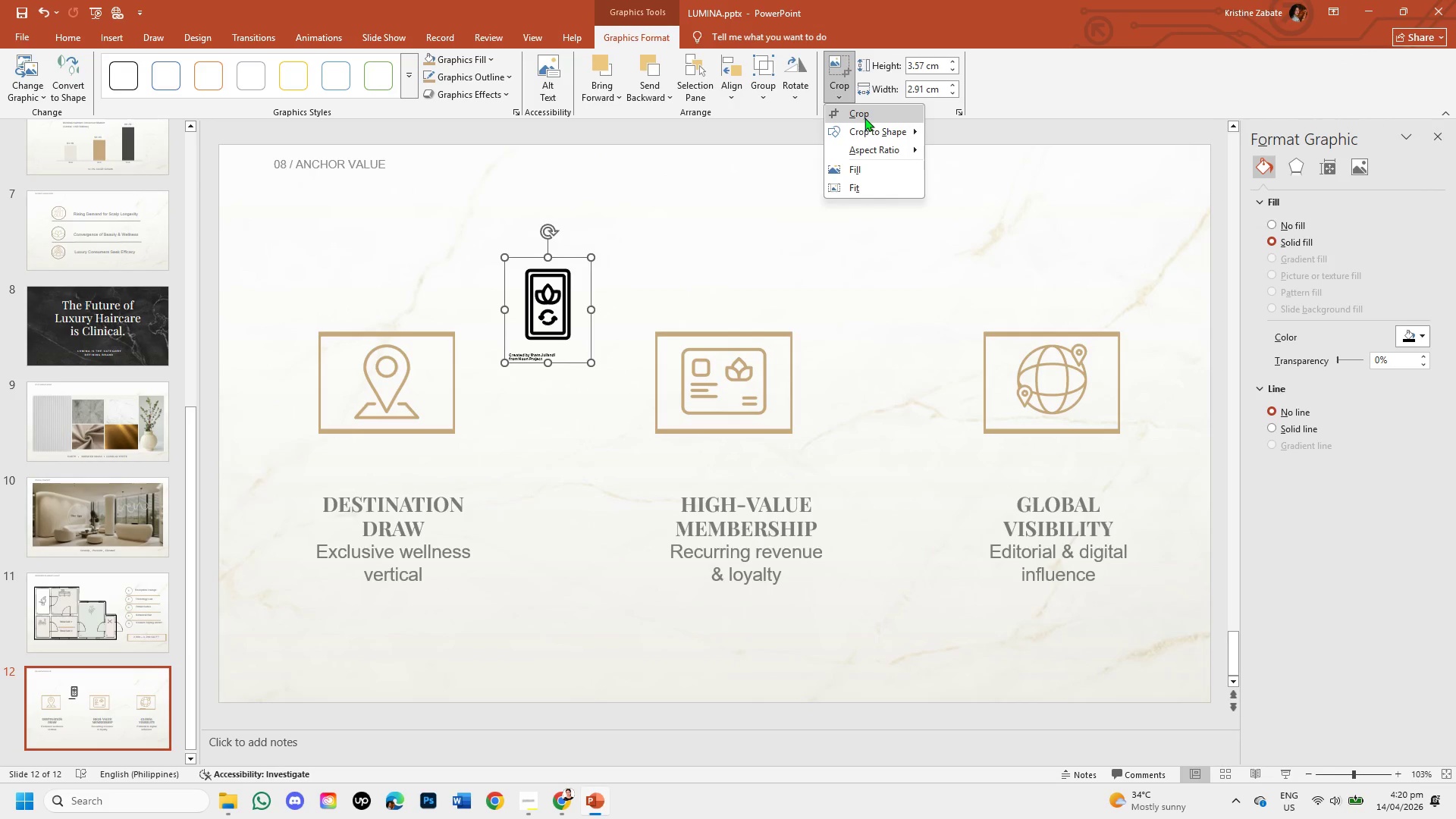 
left_click([864, 118])
 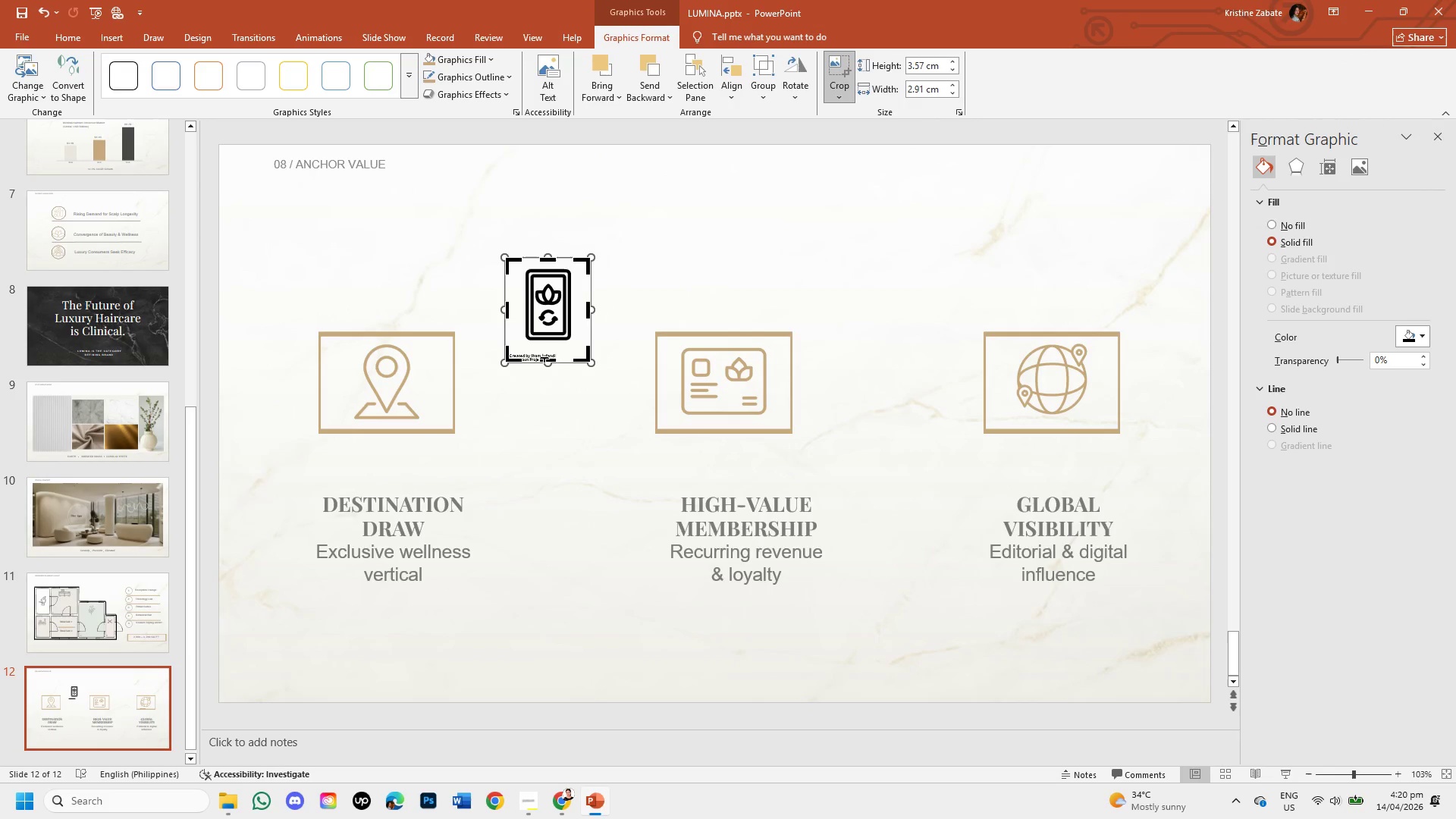 
left_click_drag(start_coordinate=[544, 357], to_coordinate=[544, 348])
 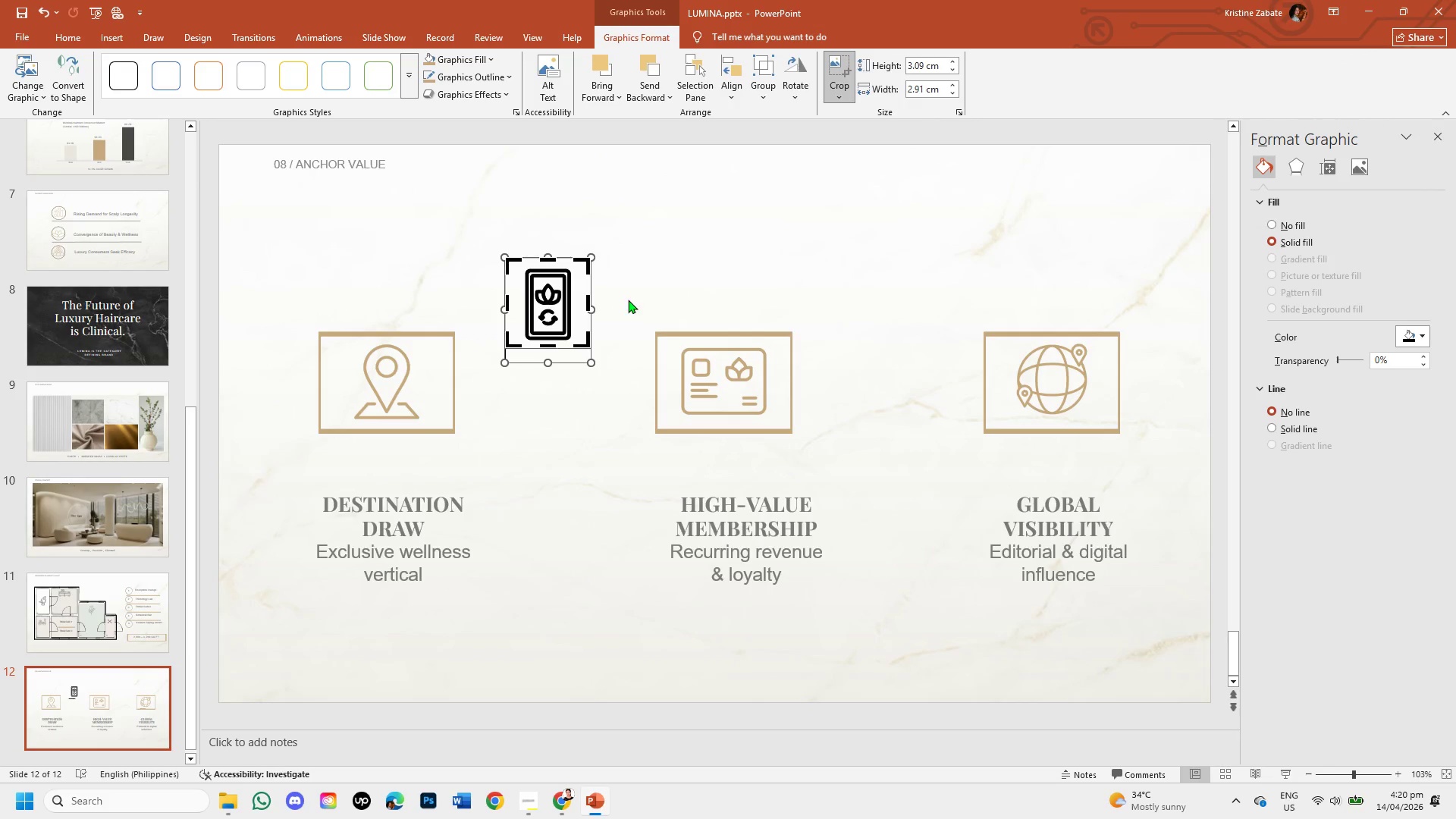 
left_click([628, 300])
 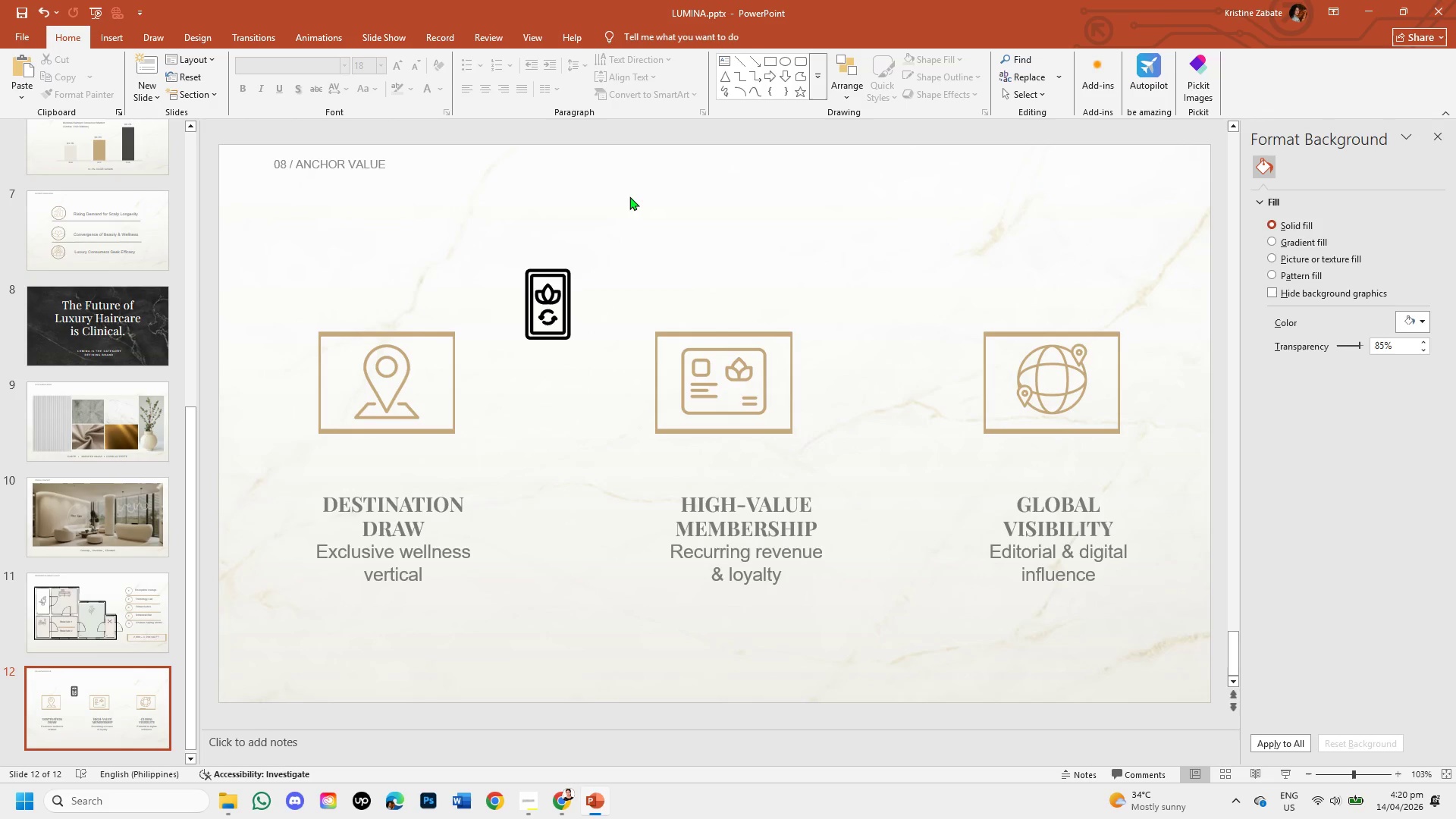 
left_click([549, 298])
 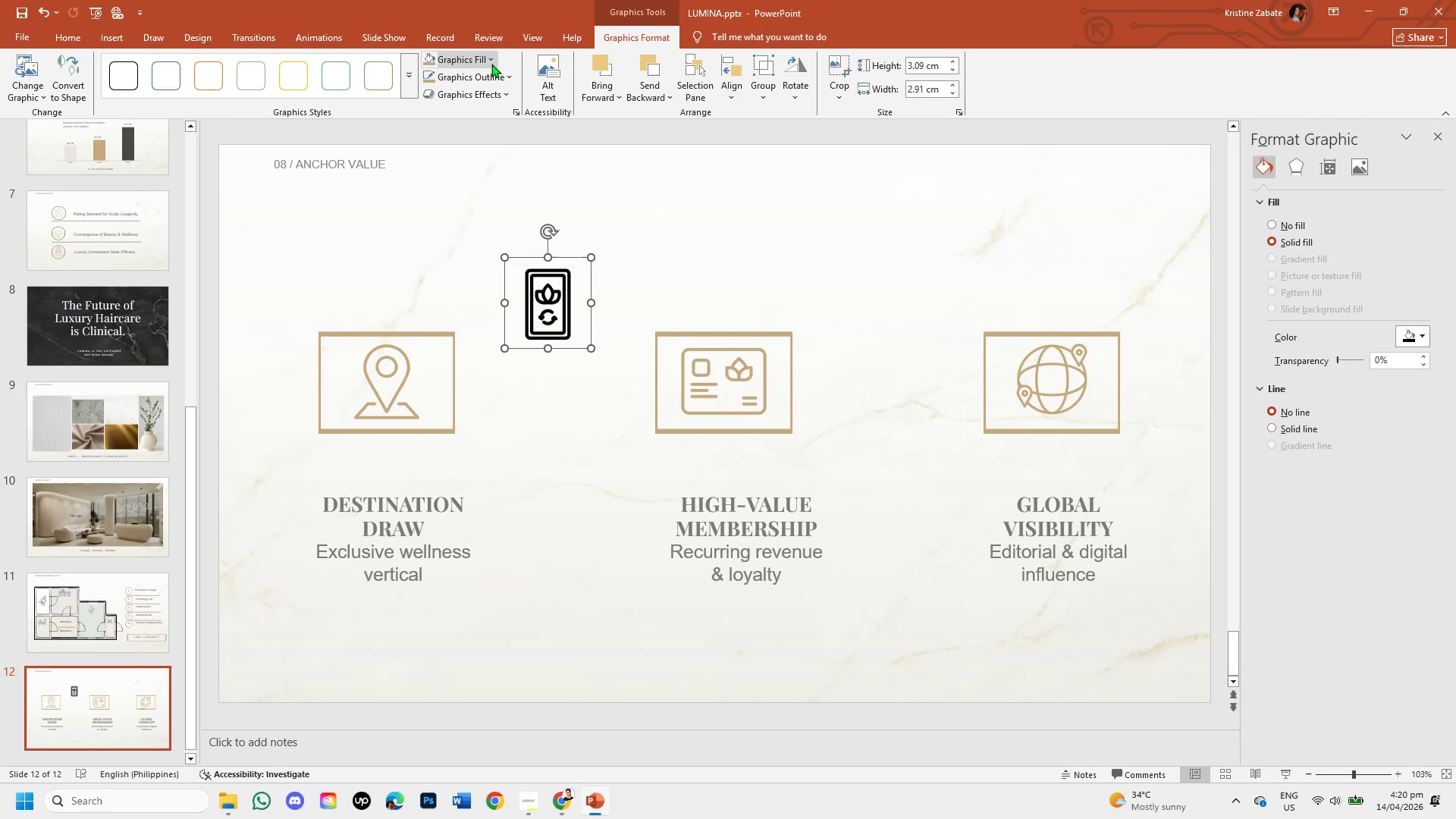 
left_click([485, 58])
 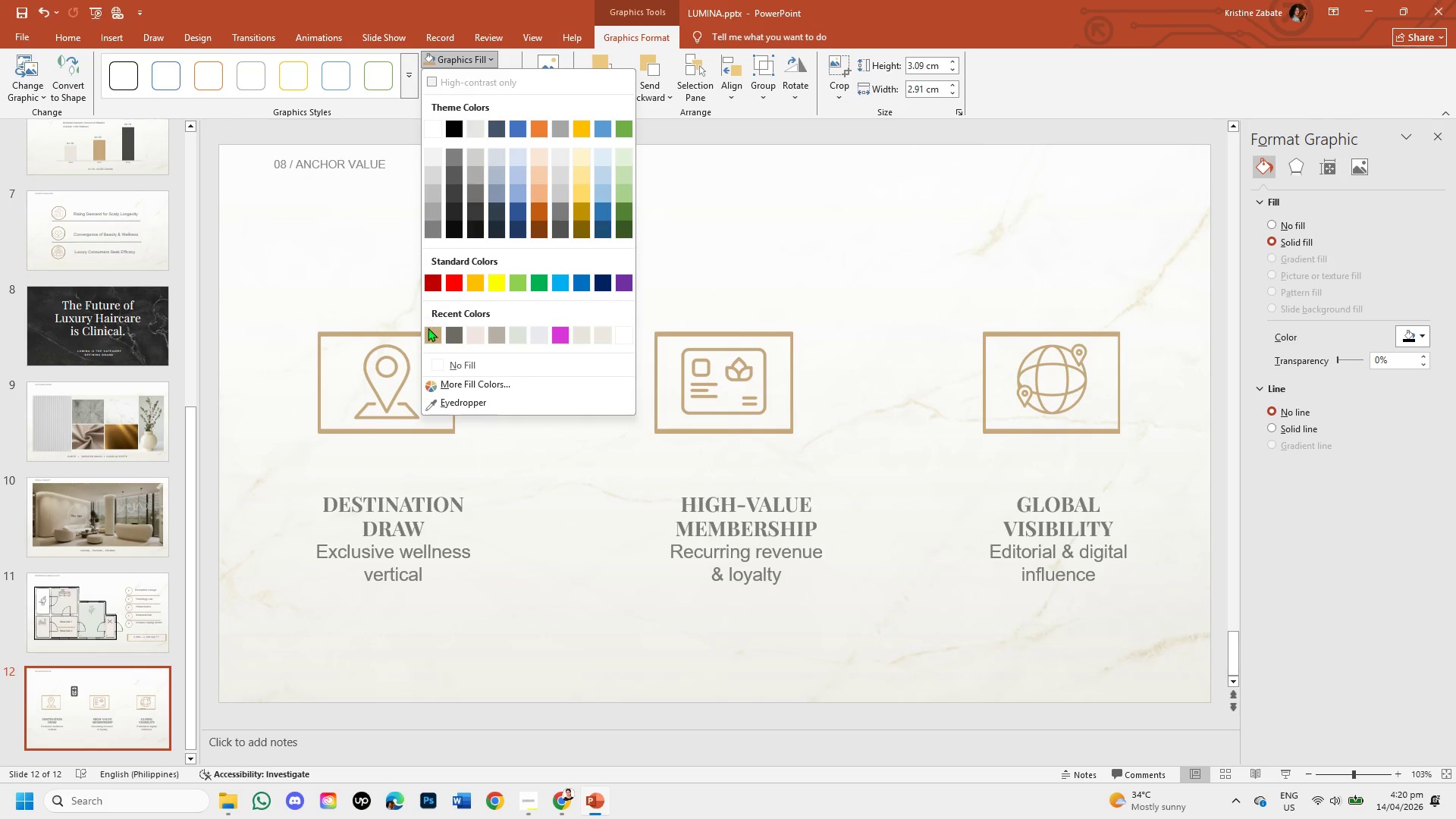 
left_click([433, 334])
 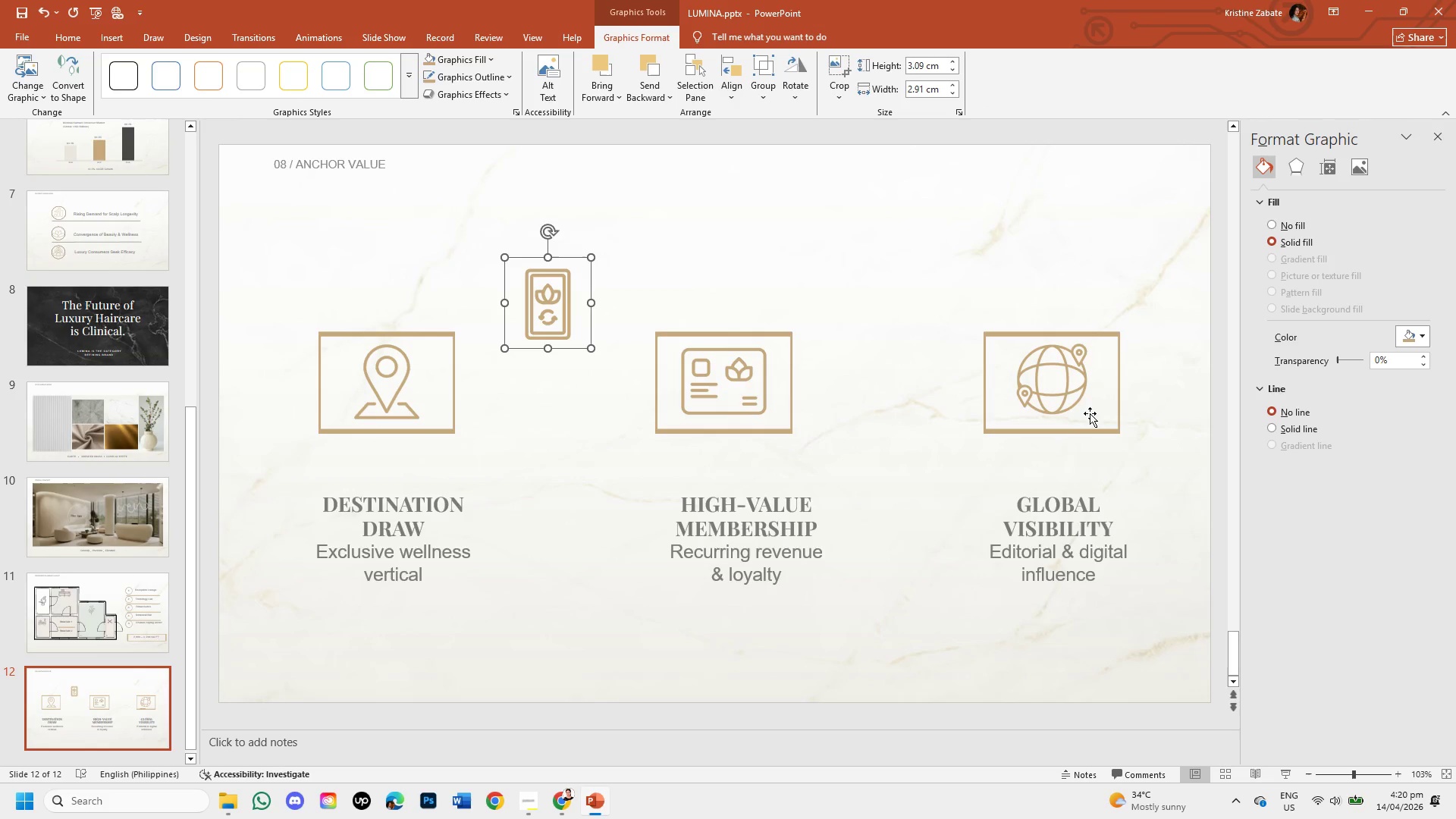 
left_click([1079, 393])
 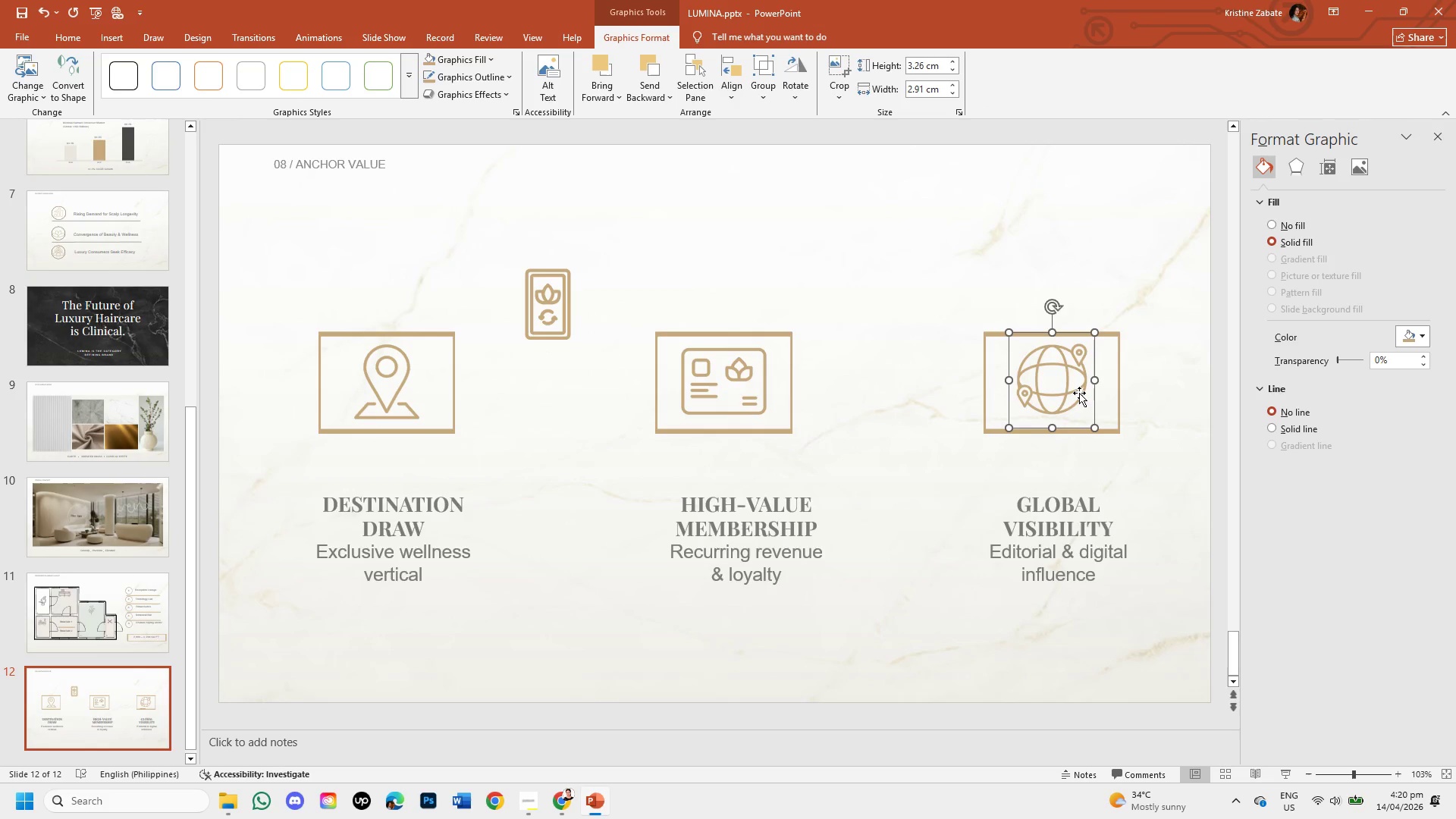 
key(Backspace)
 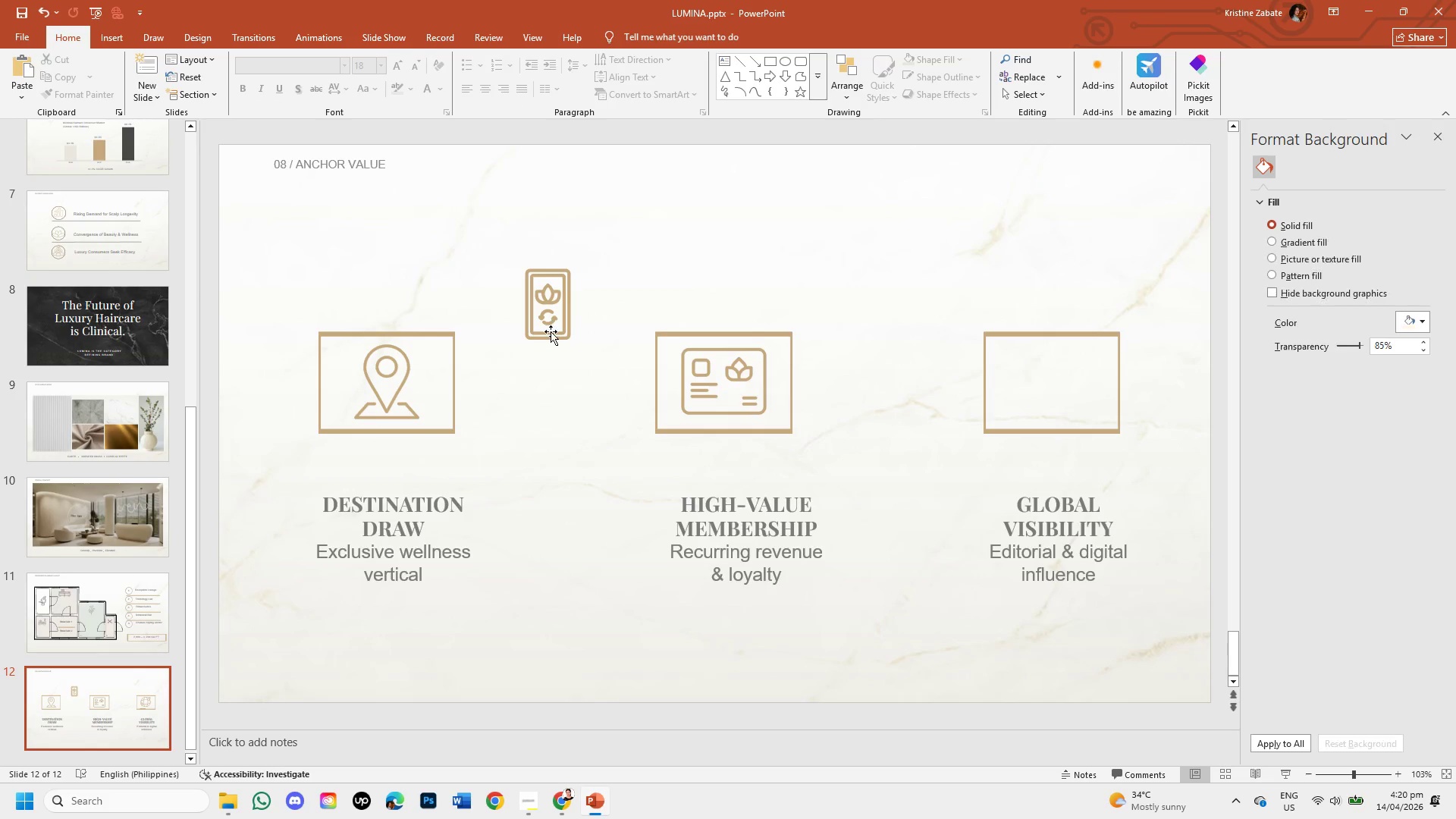 
left_click_drag(start_coordinate=[552, 329], to_coordinate=[557, 328])
 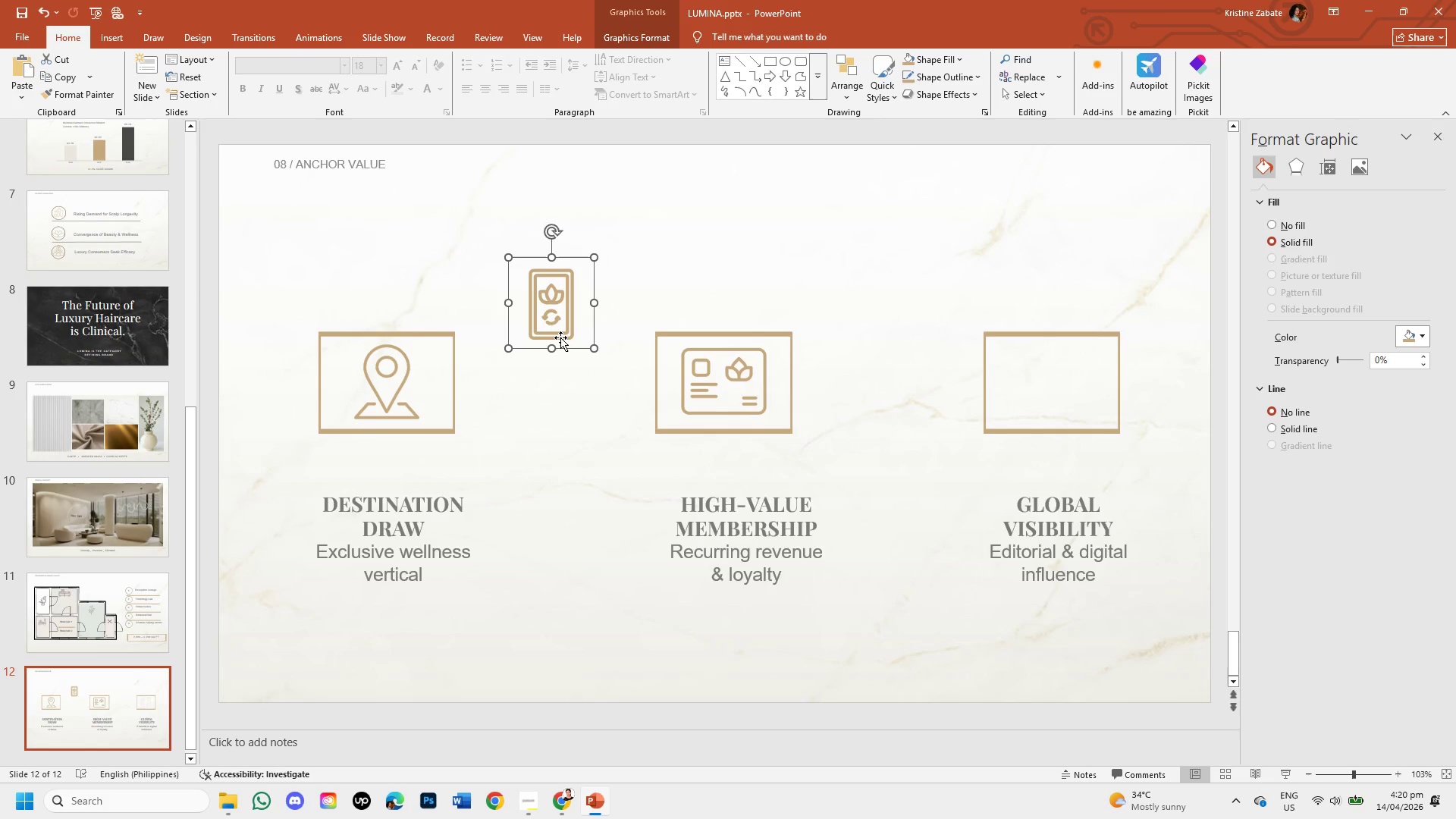 
left_click_drag(start_coordinate=[560, 337], to_coordinate=[1063, 416])
 